 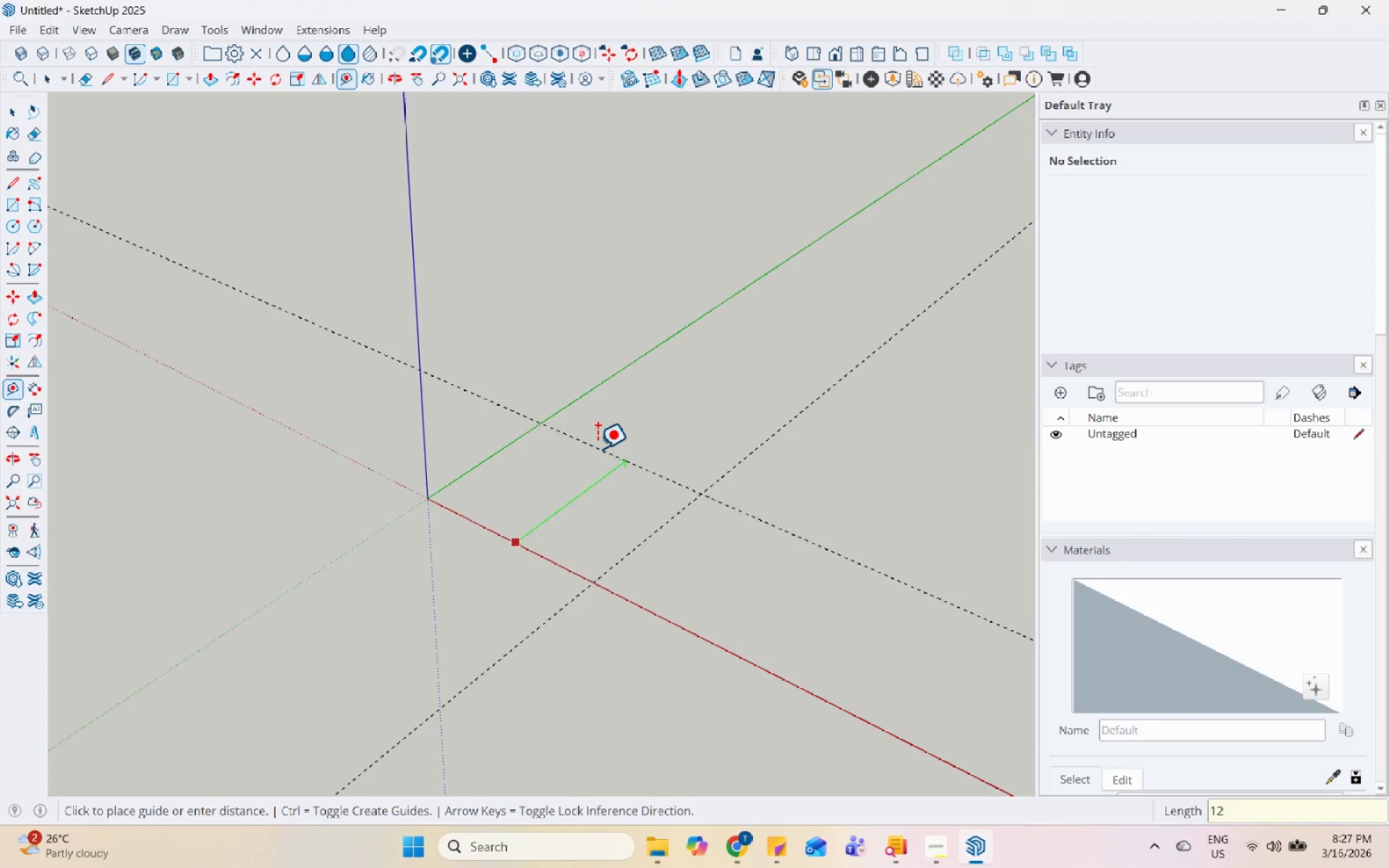 
key(Enter)
 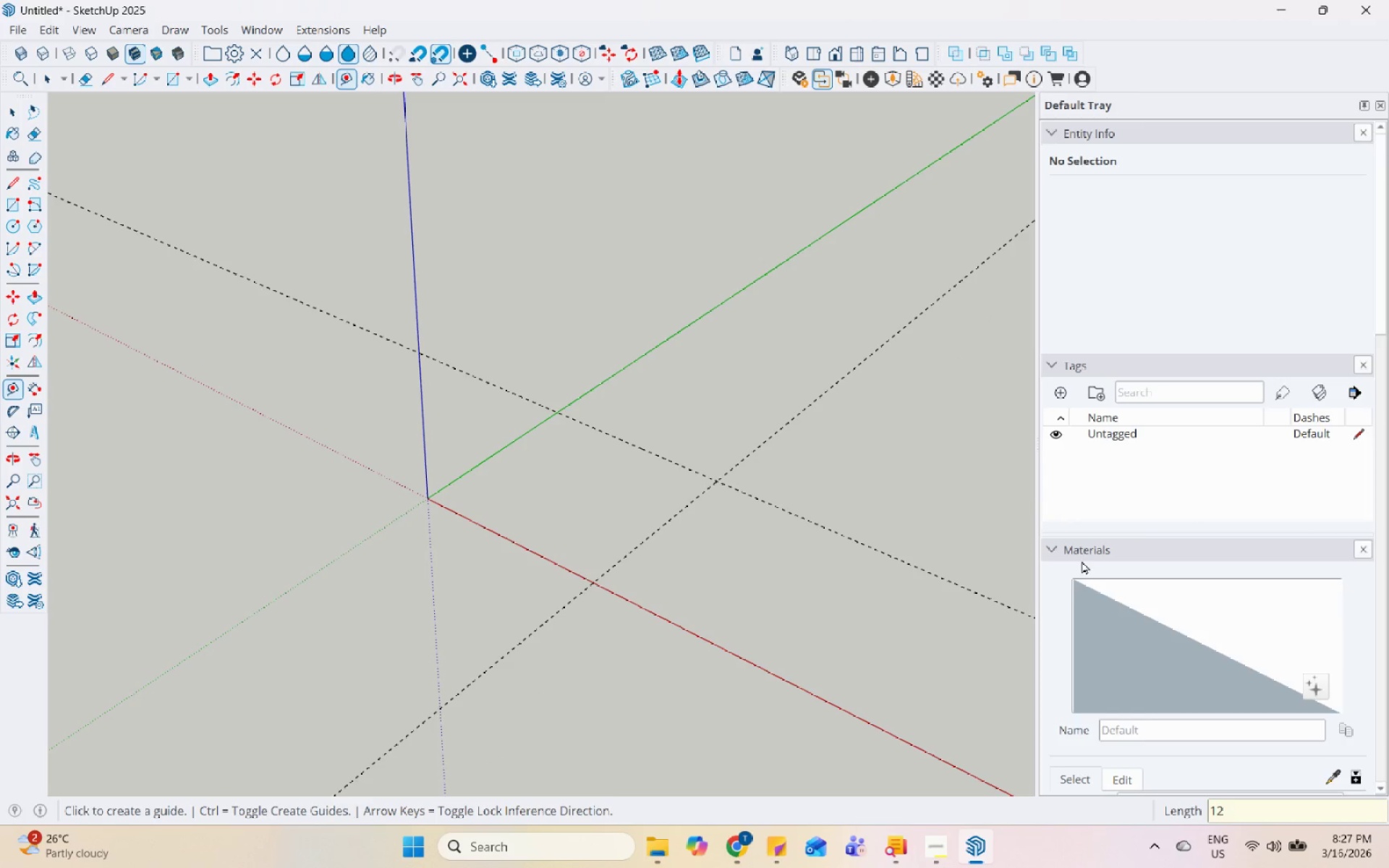 
scroll: coordinate [1088, 658], scroll_direction: down, amount: 20.0
 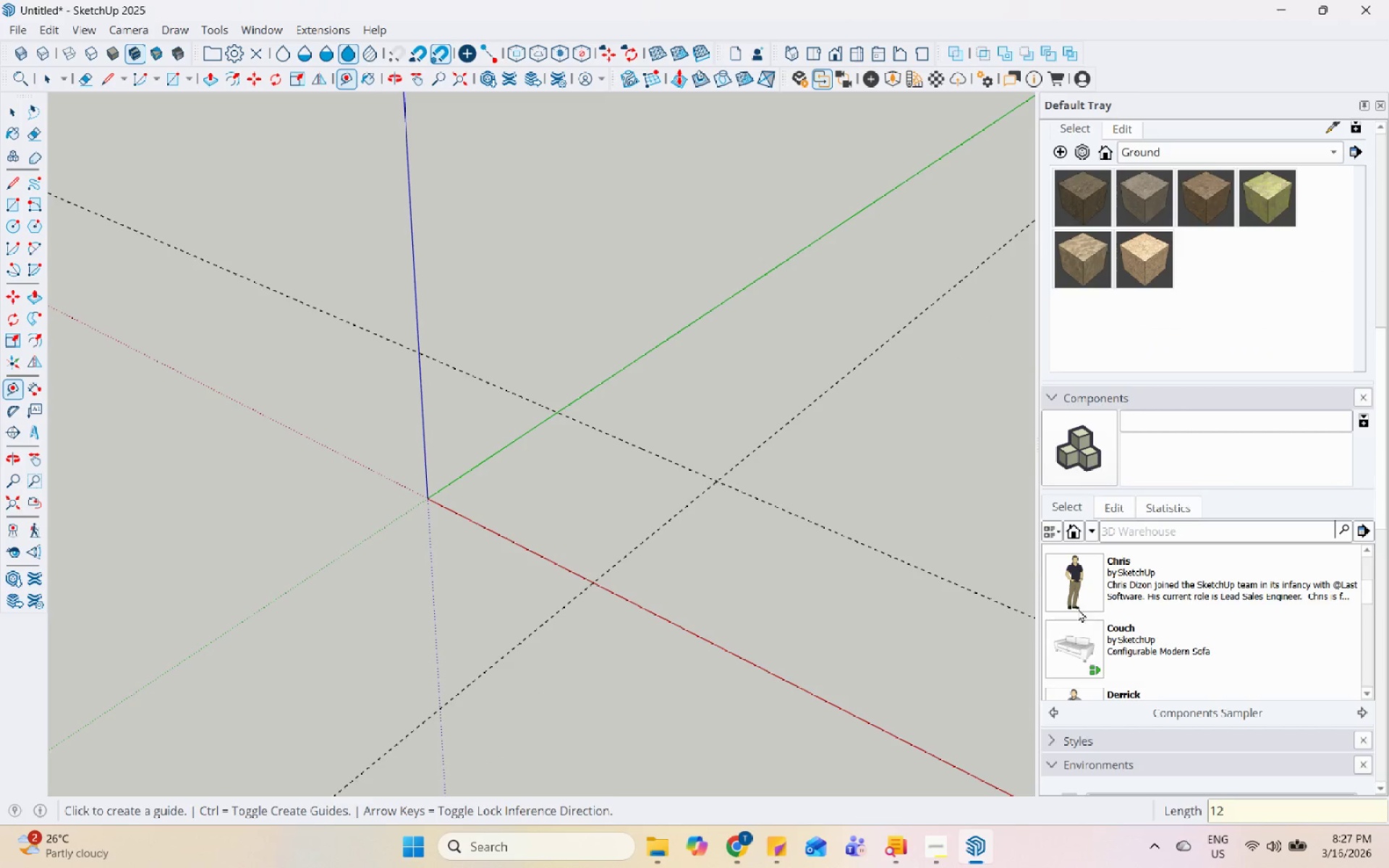 
left_click([1076, 601])
 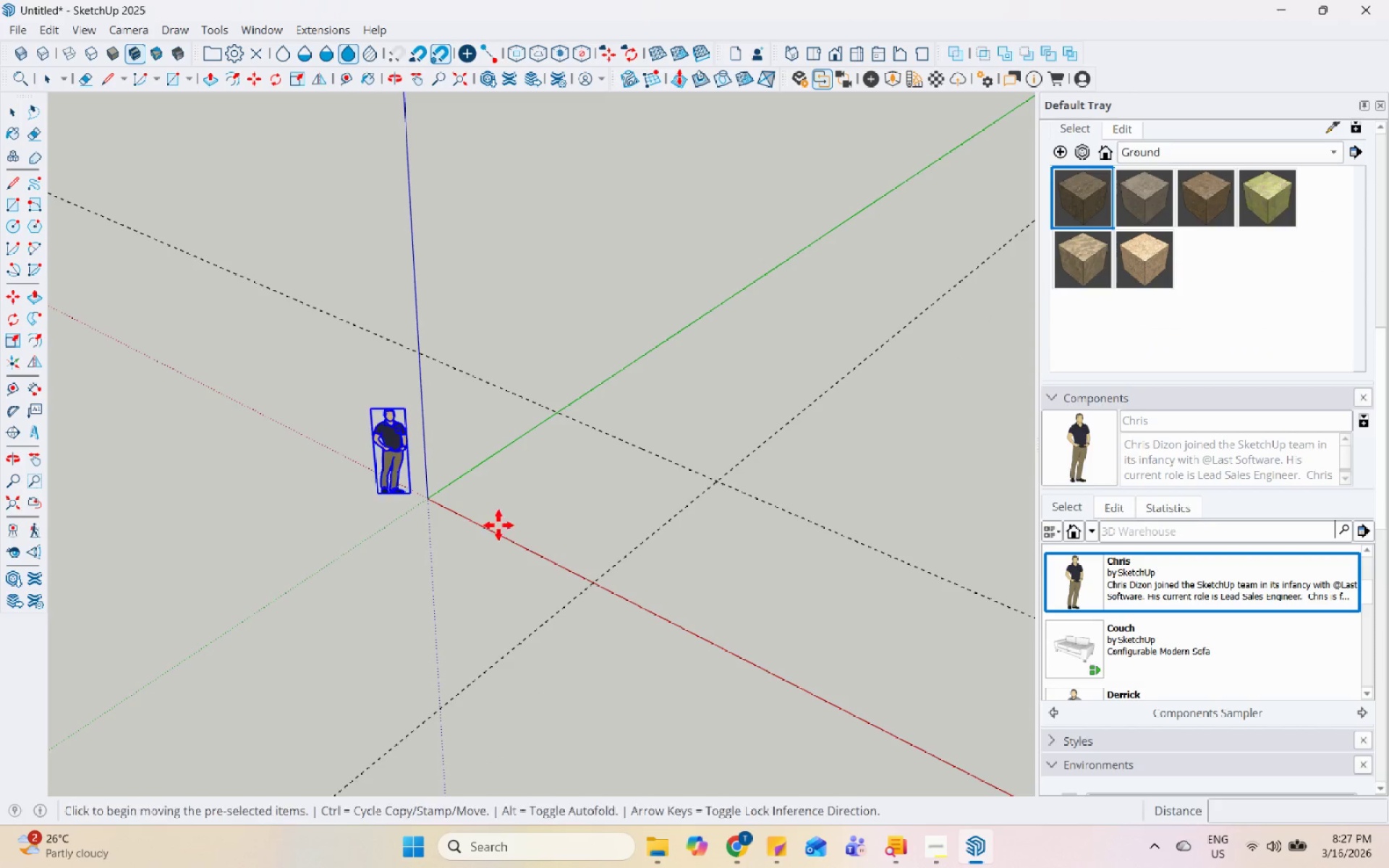 
key(Space)
 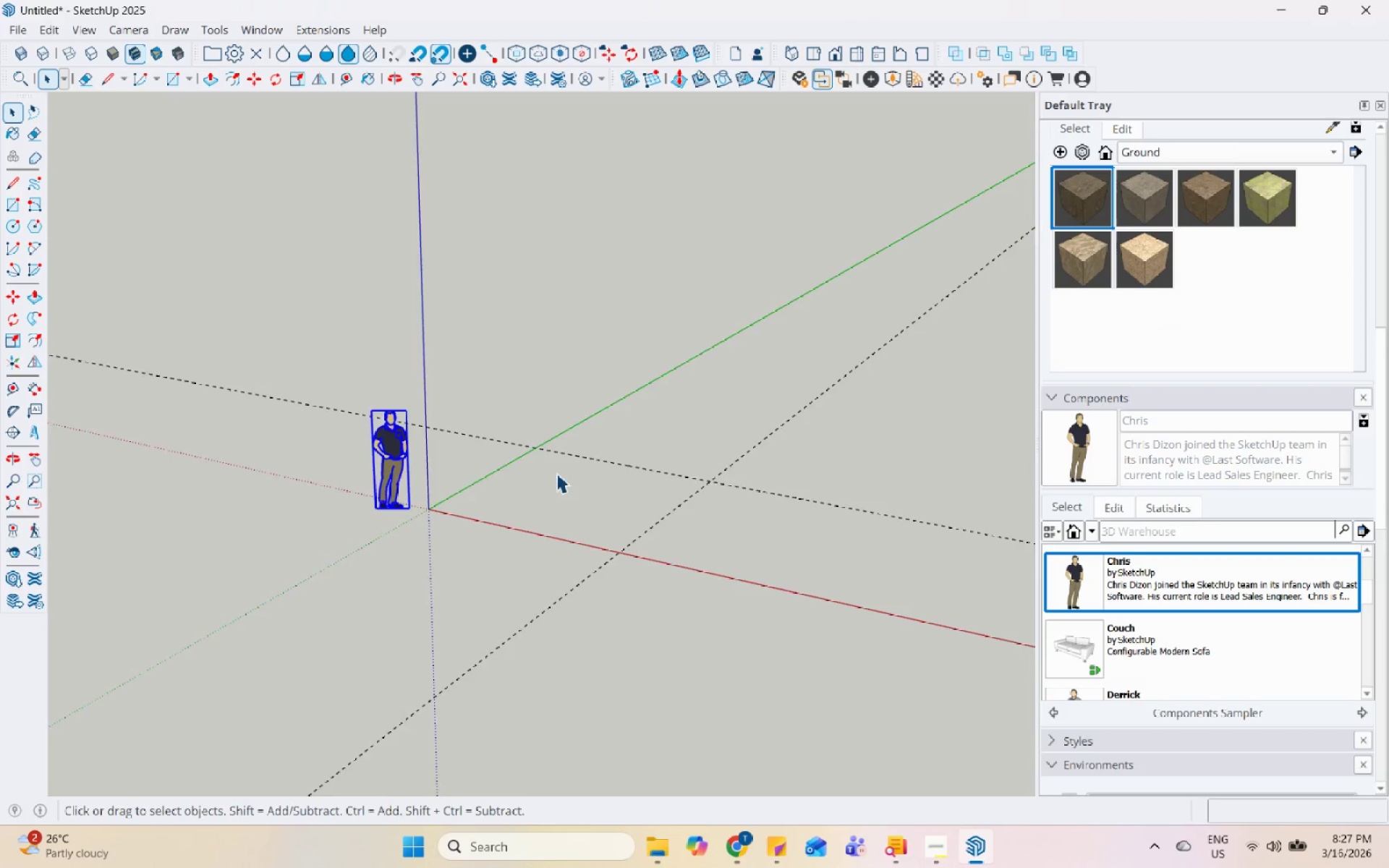 
scroll: coordinate [521, 499], scroll_direction: up, amount: 5.0
 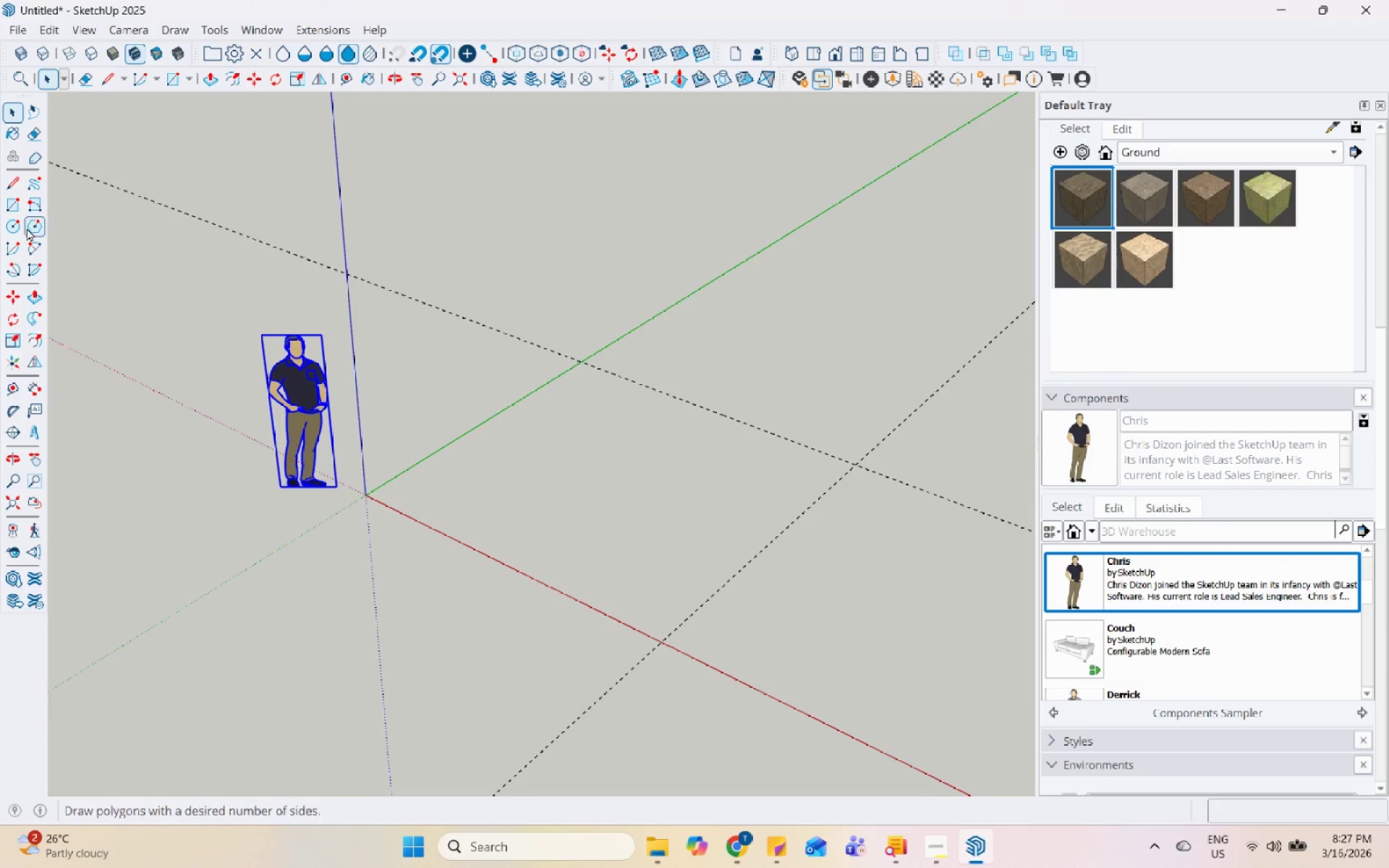 
left_click_drag(start_coordinate=[15, 205], to_coordinate=[25, 205])
 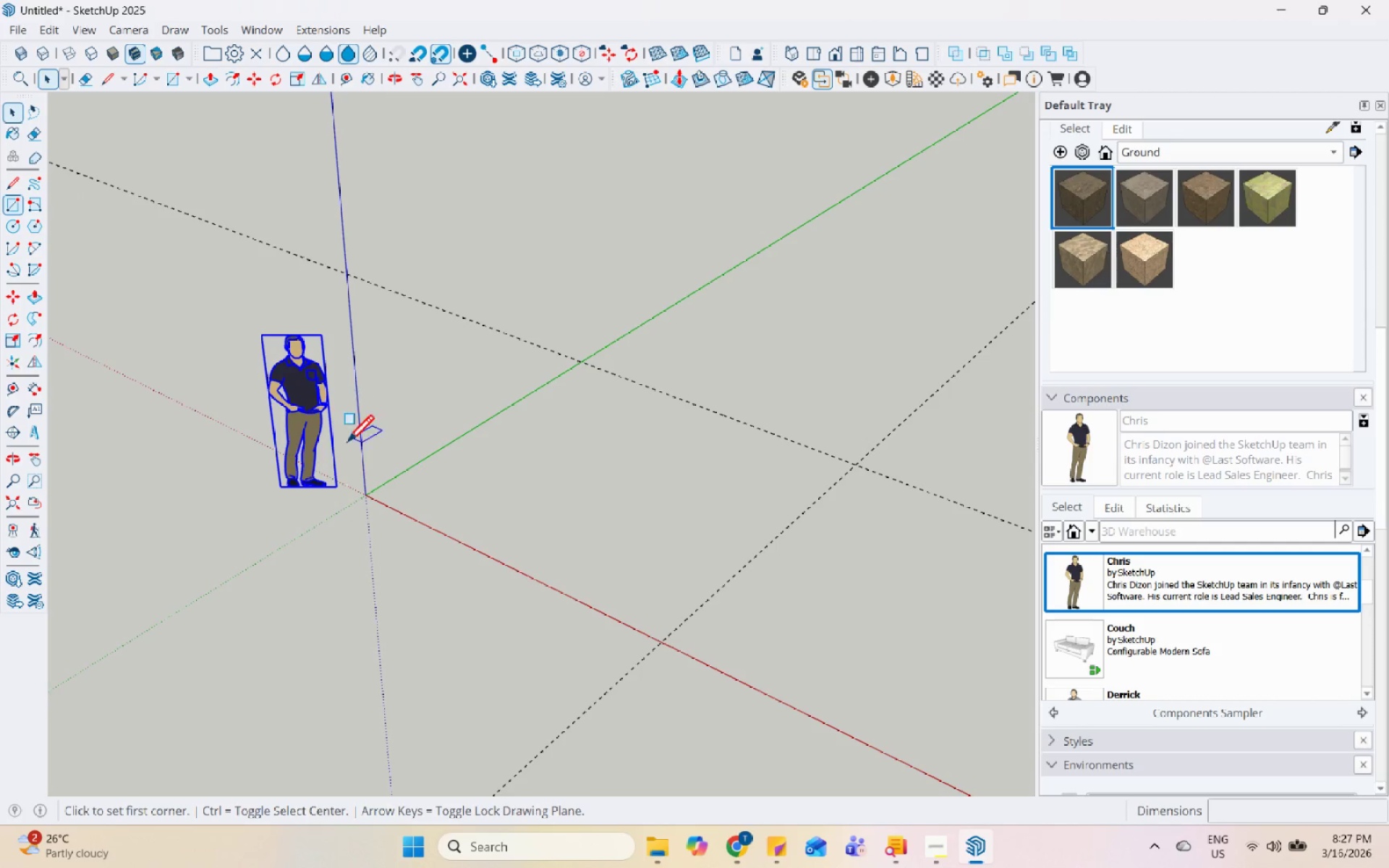 
left_click_drag(start_coordinate=[368, 497], to_coordinate=[373, 498])
 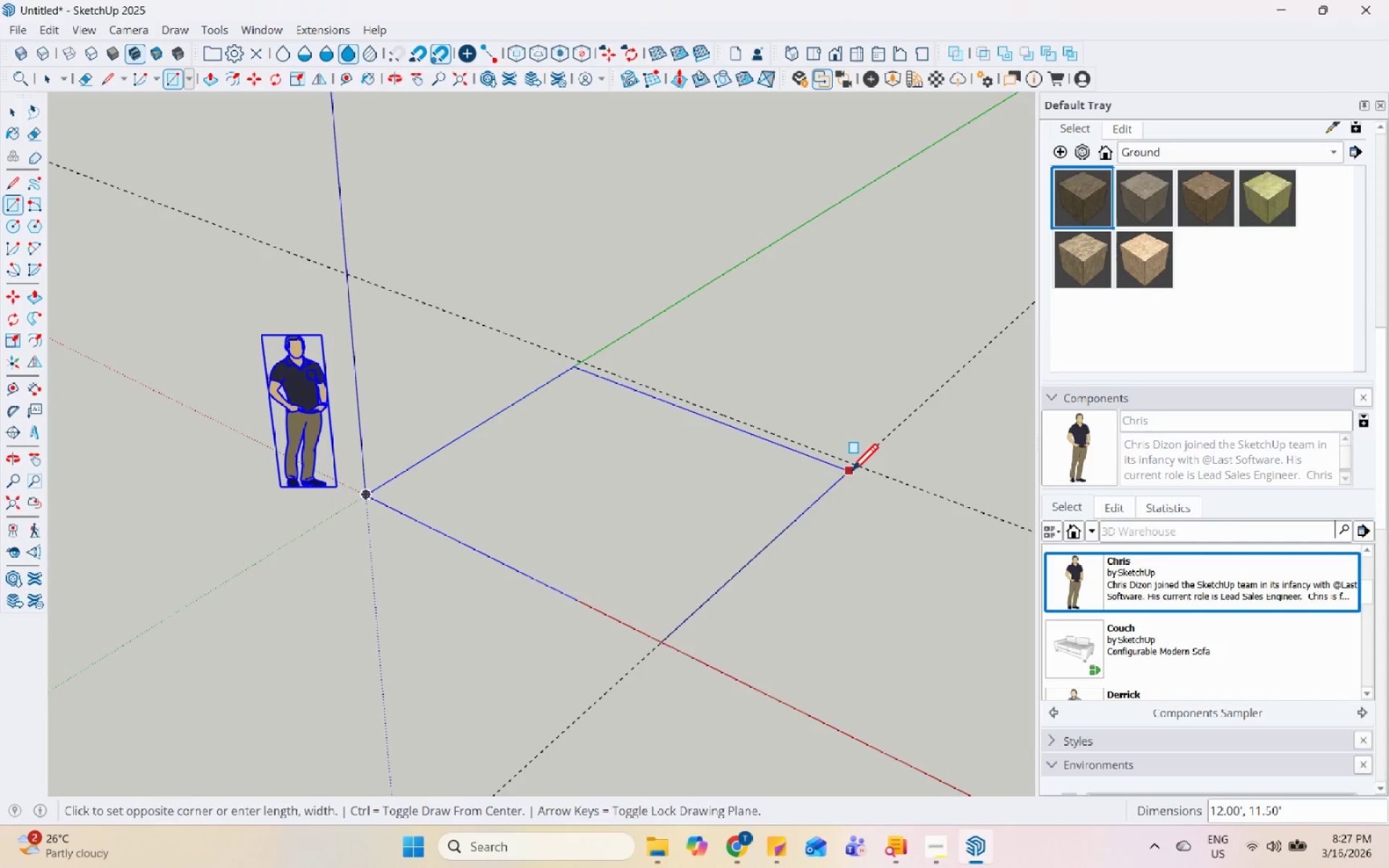 
left_click([854, 469])
 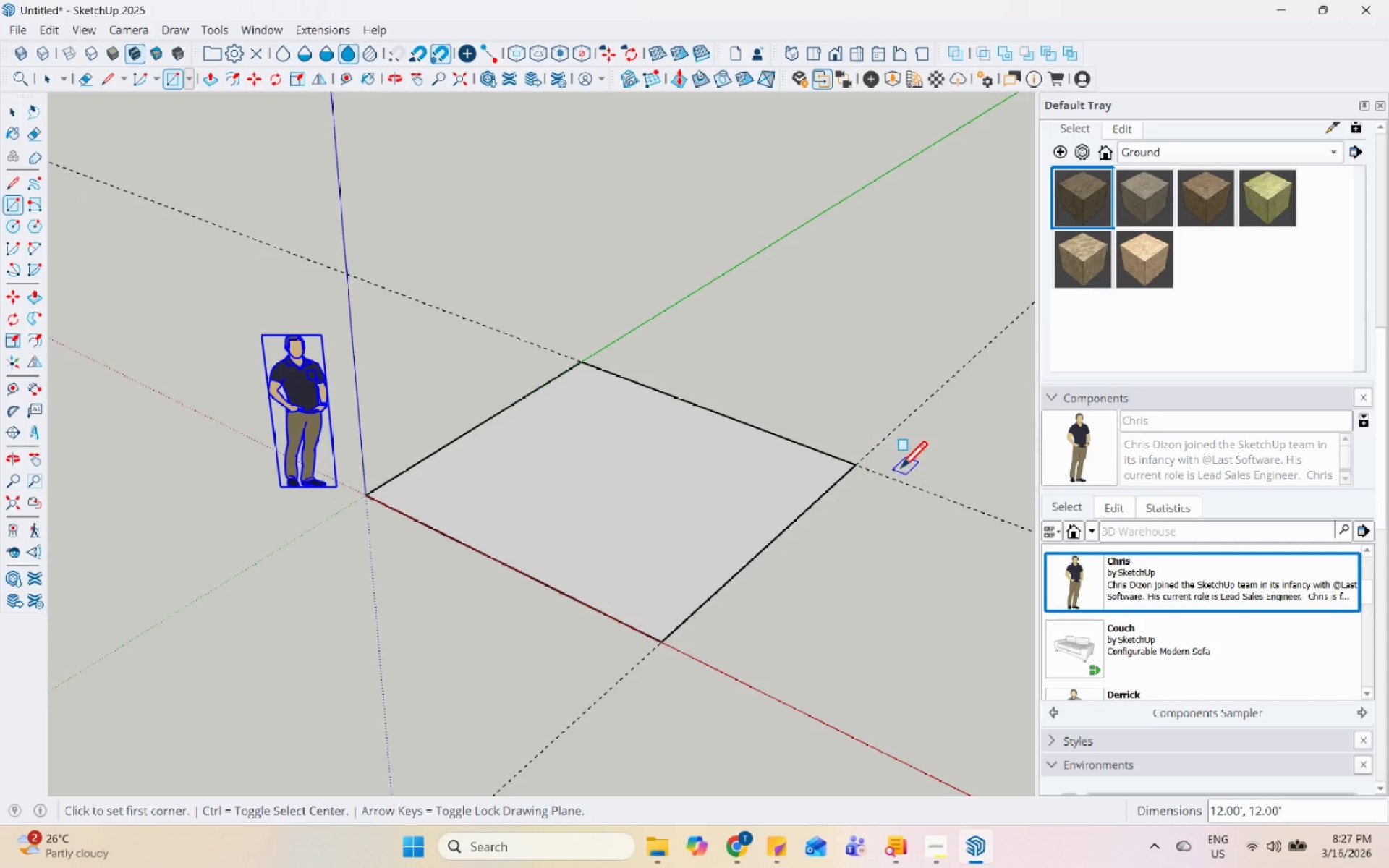 
key(Space)
 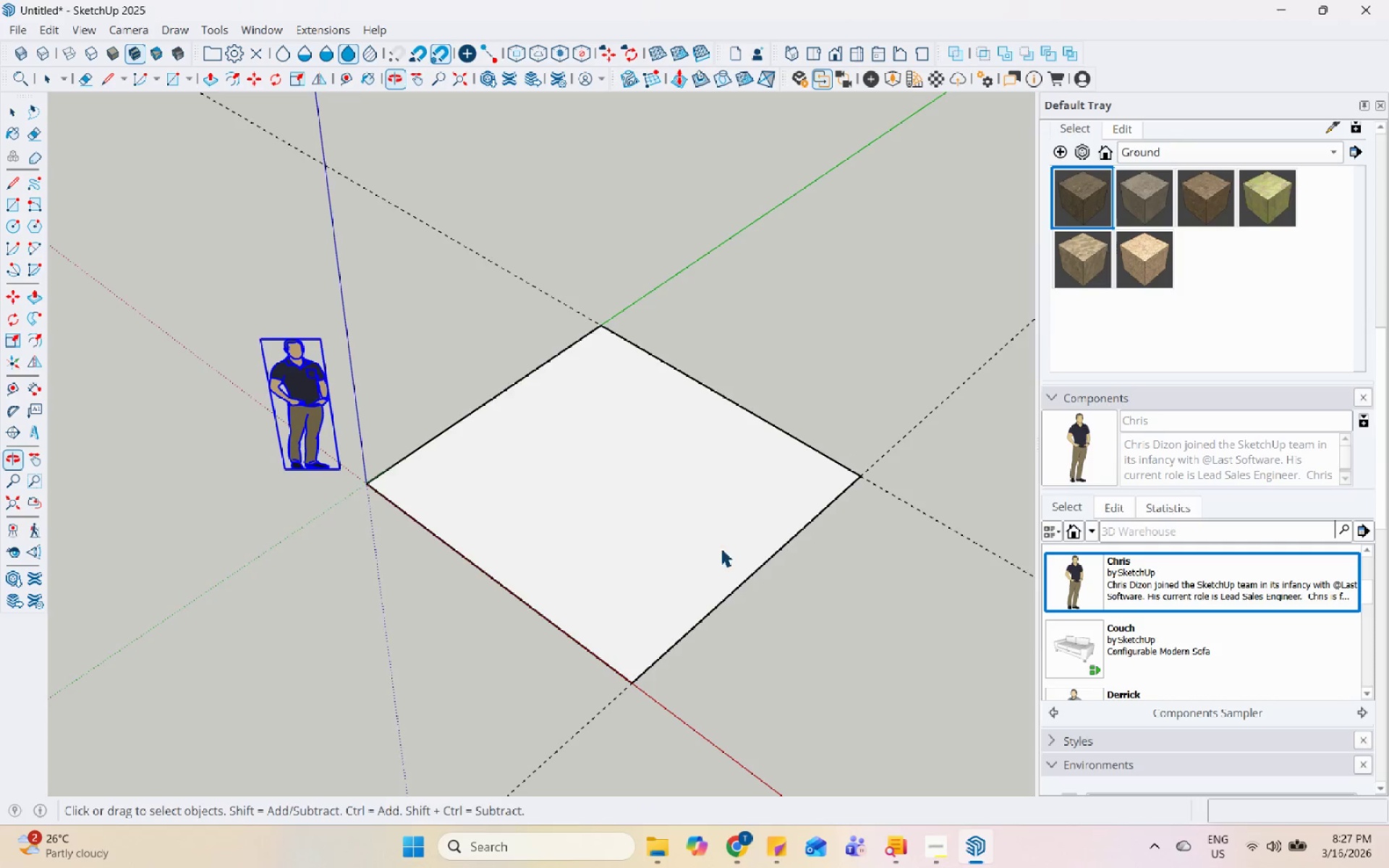 
scroll: coordinate [456, 483], scroll_direction: up, amount: 1.0
 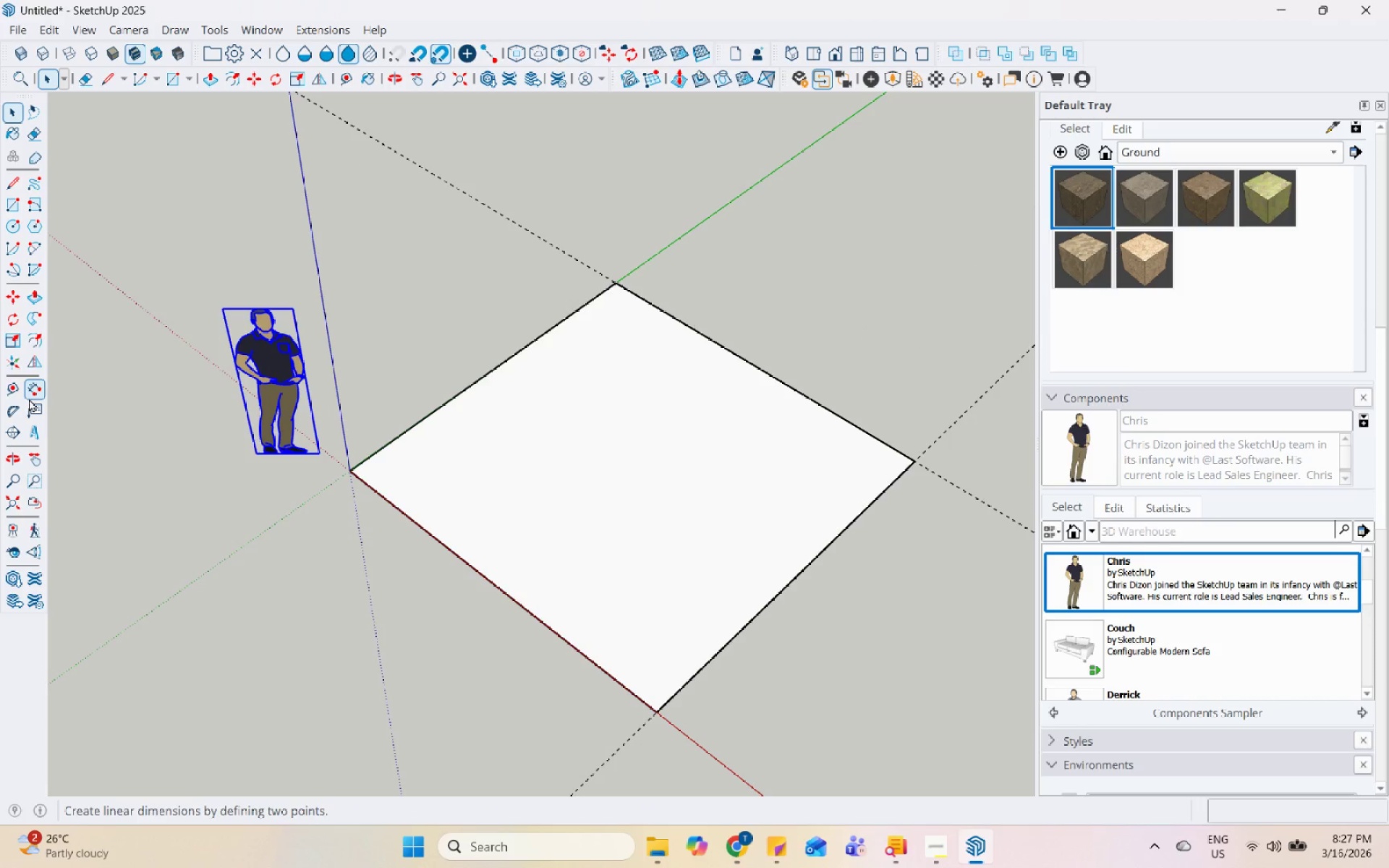 
left_click_drag(start_coordinate=[15, 391], to_coordinate=[22, 390])
 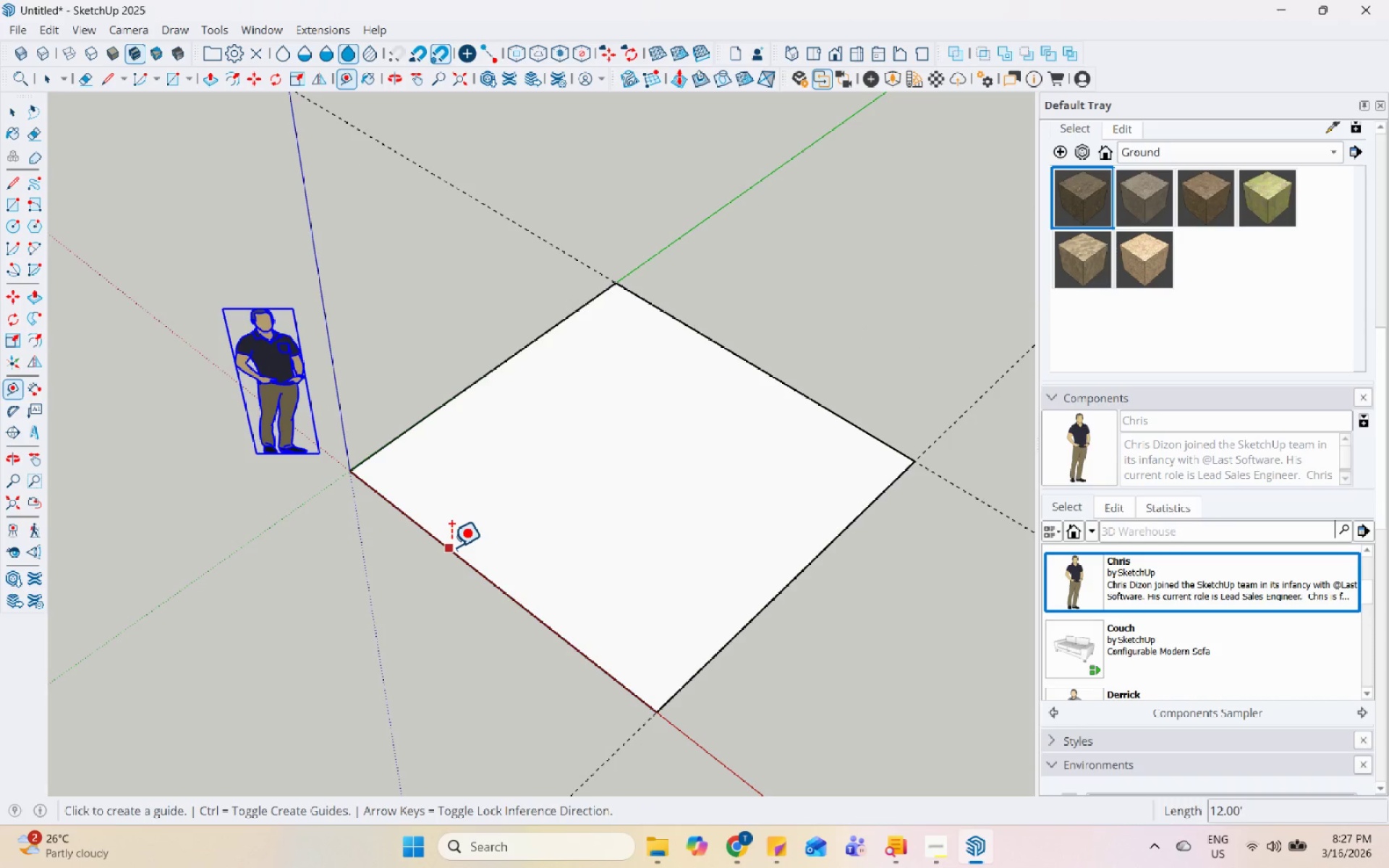 
key(Space)
 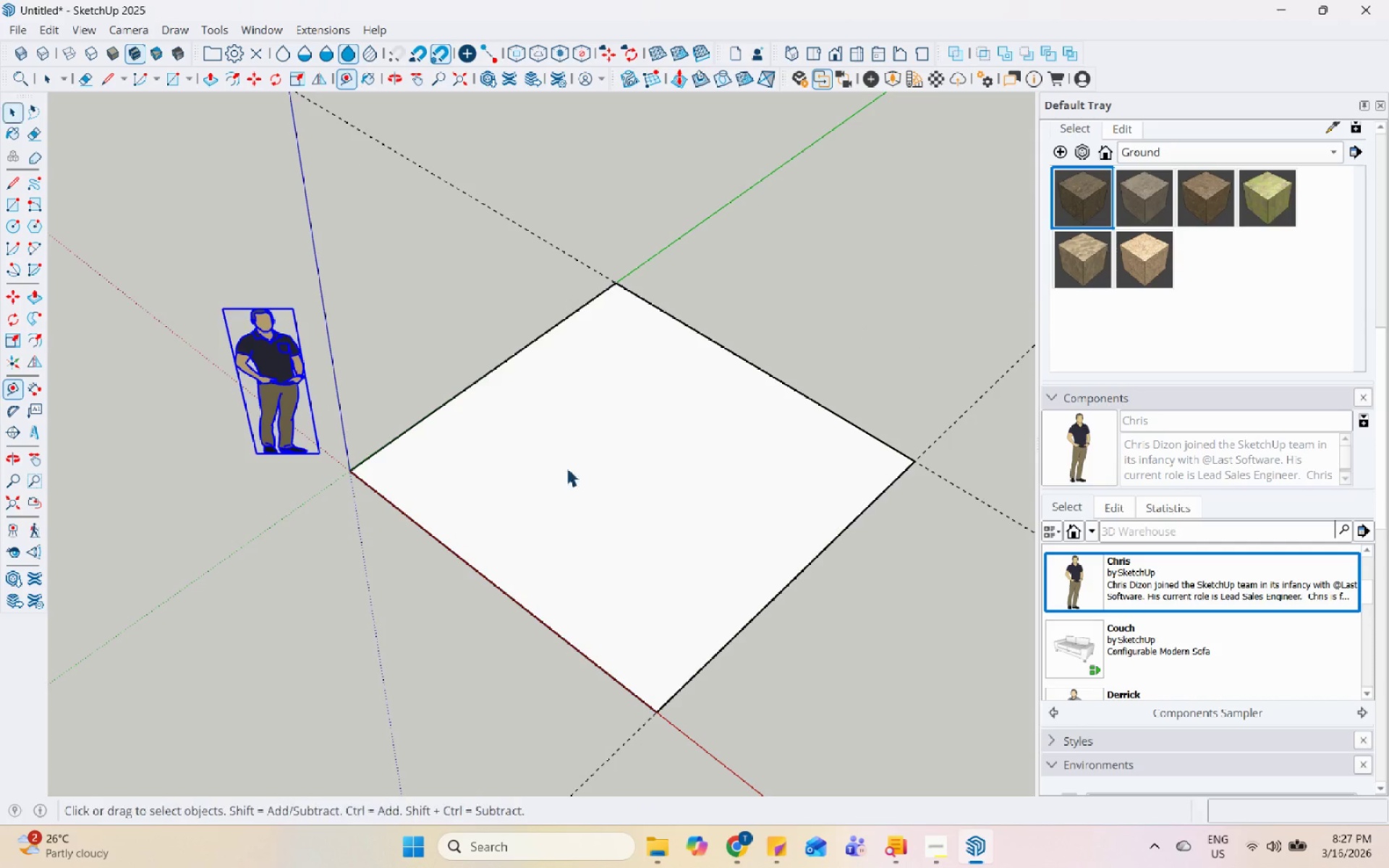 
left_click([574, 463])
 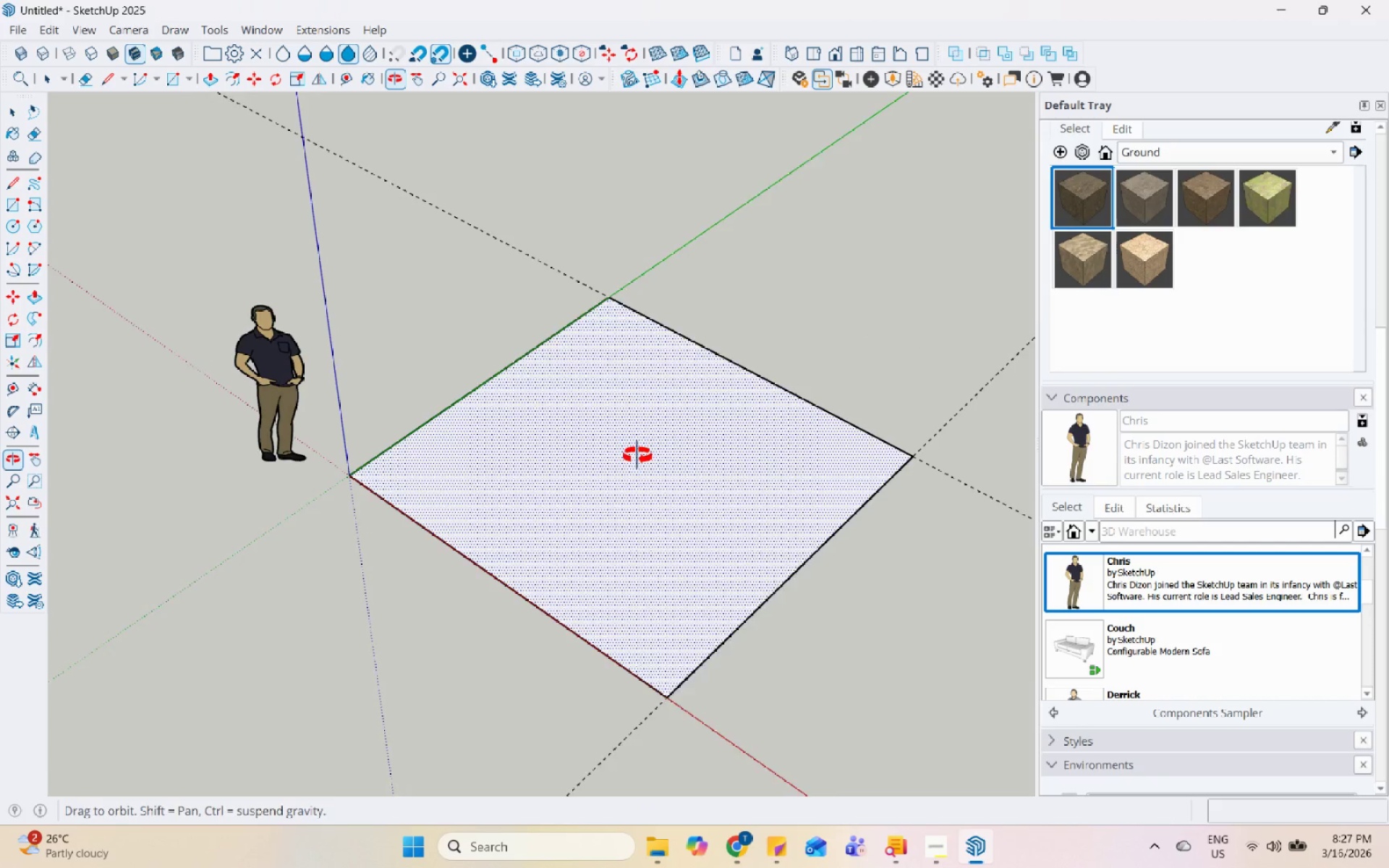 
key(P)
 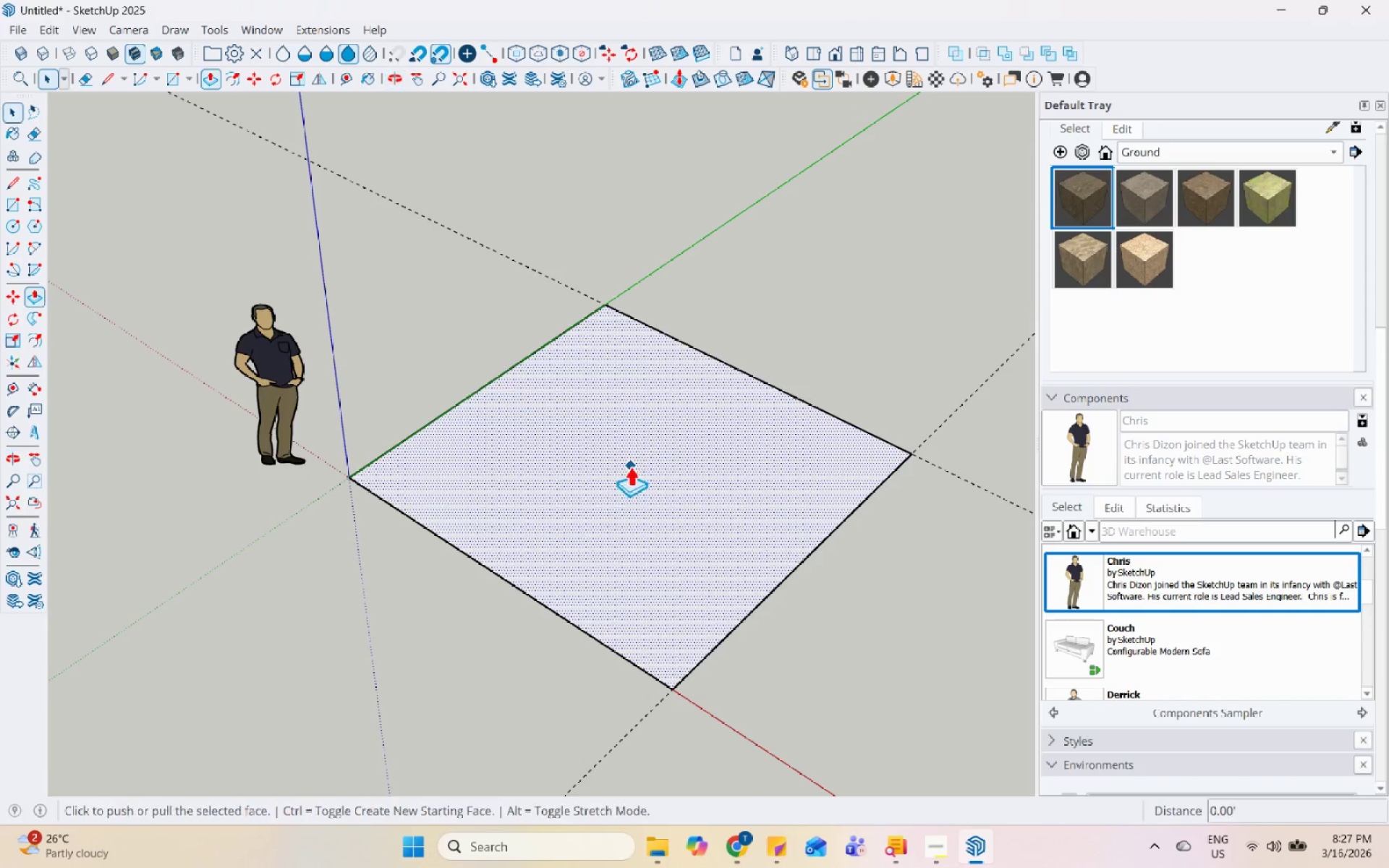 
left_click([630, 466])
 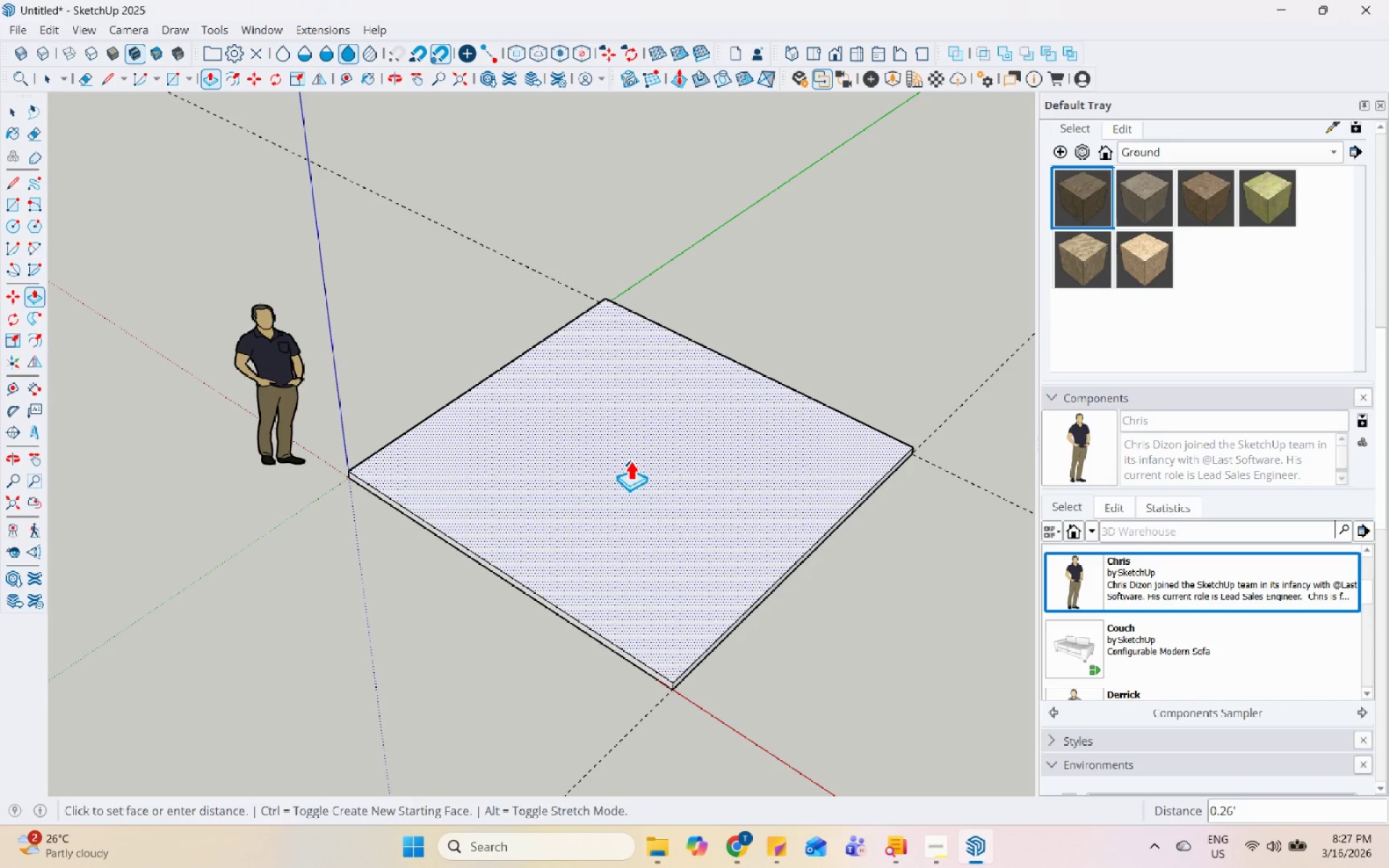 
key(Numpad0)
 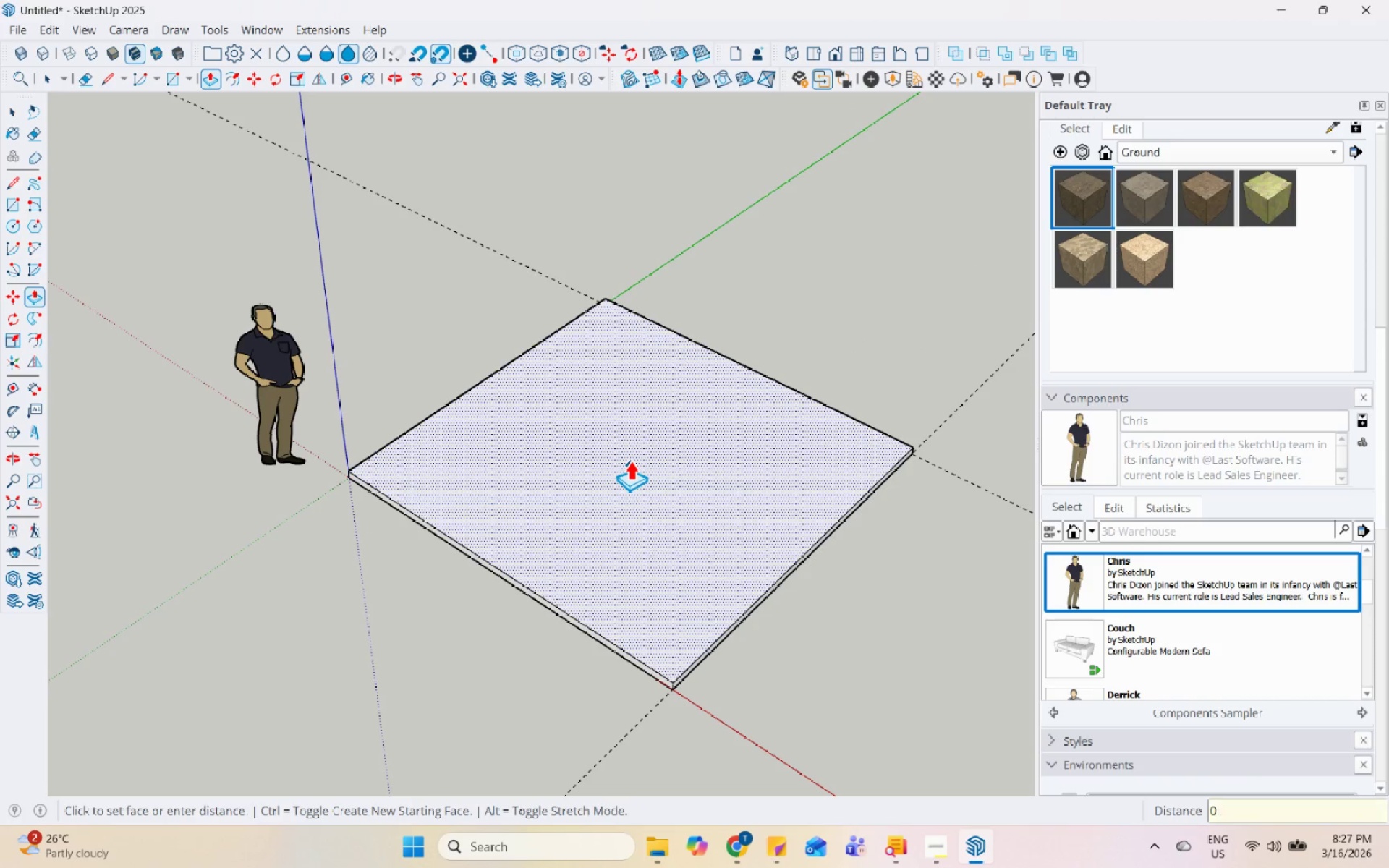 
key(NumpadDecimal)
 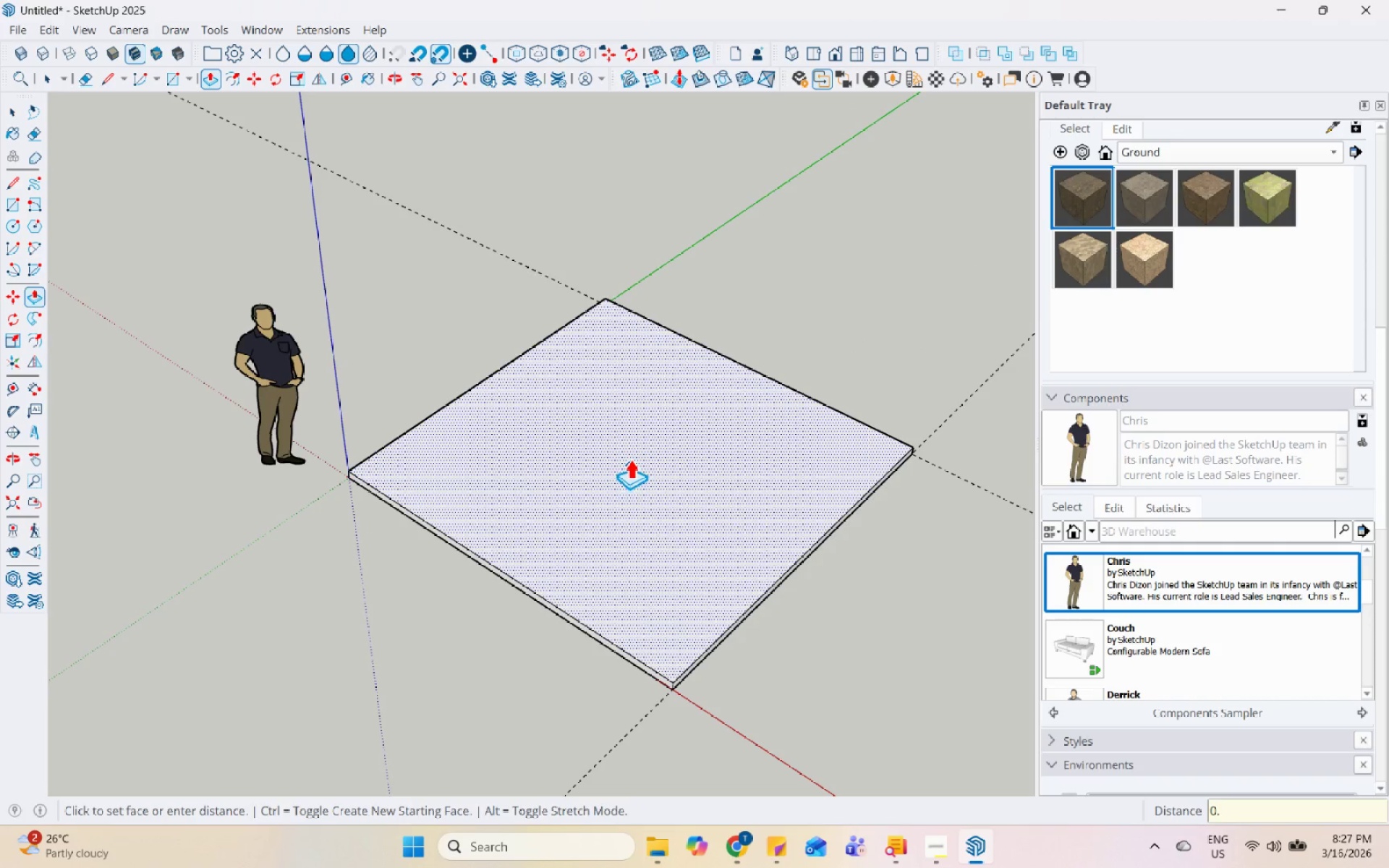 
key(Numpad3)
 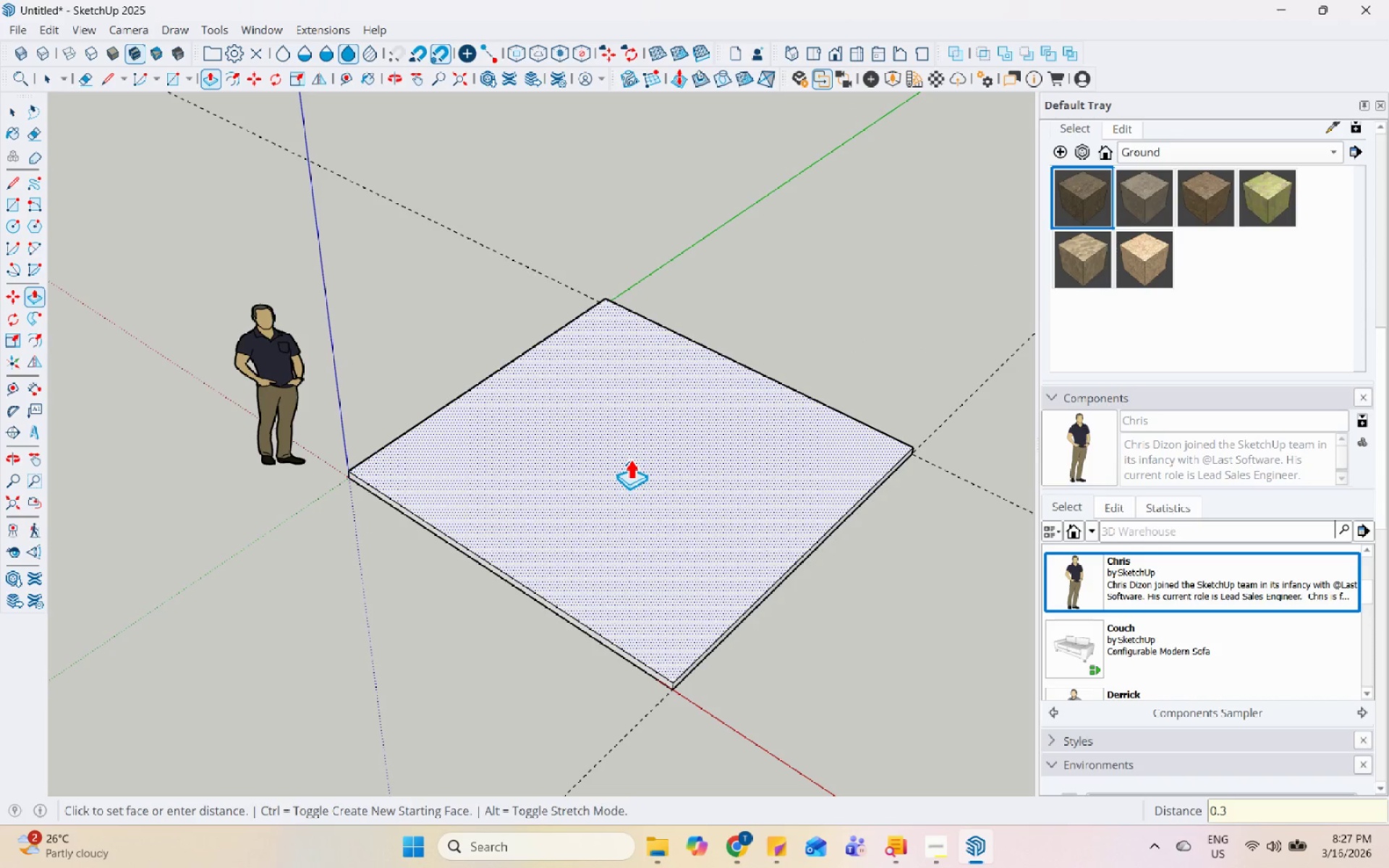 
key(Enter)
 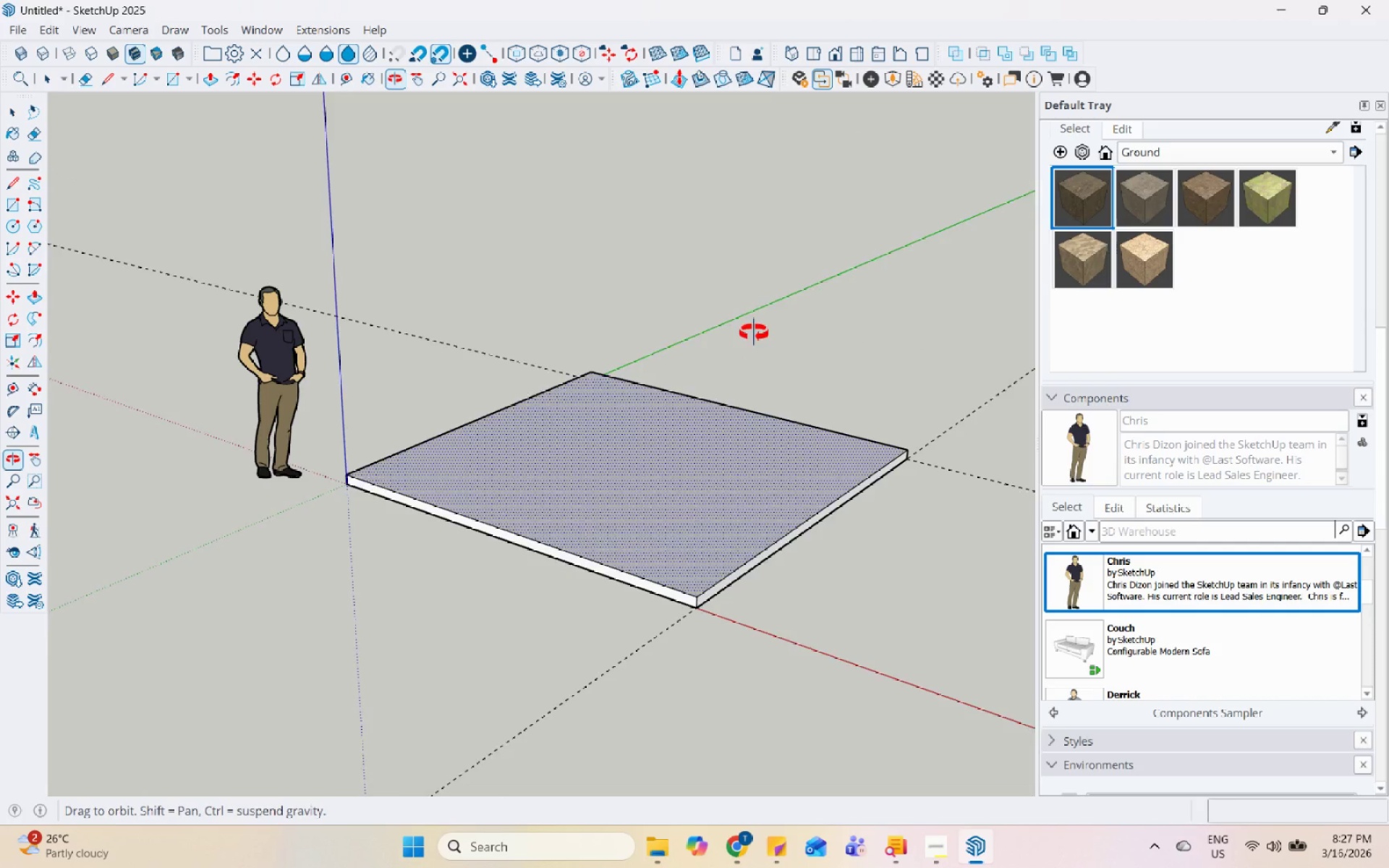 
key(Space)
 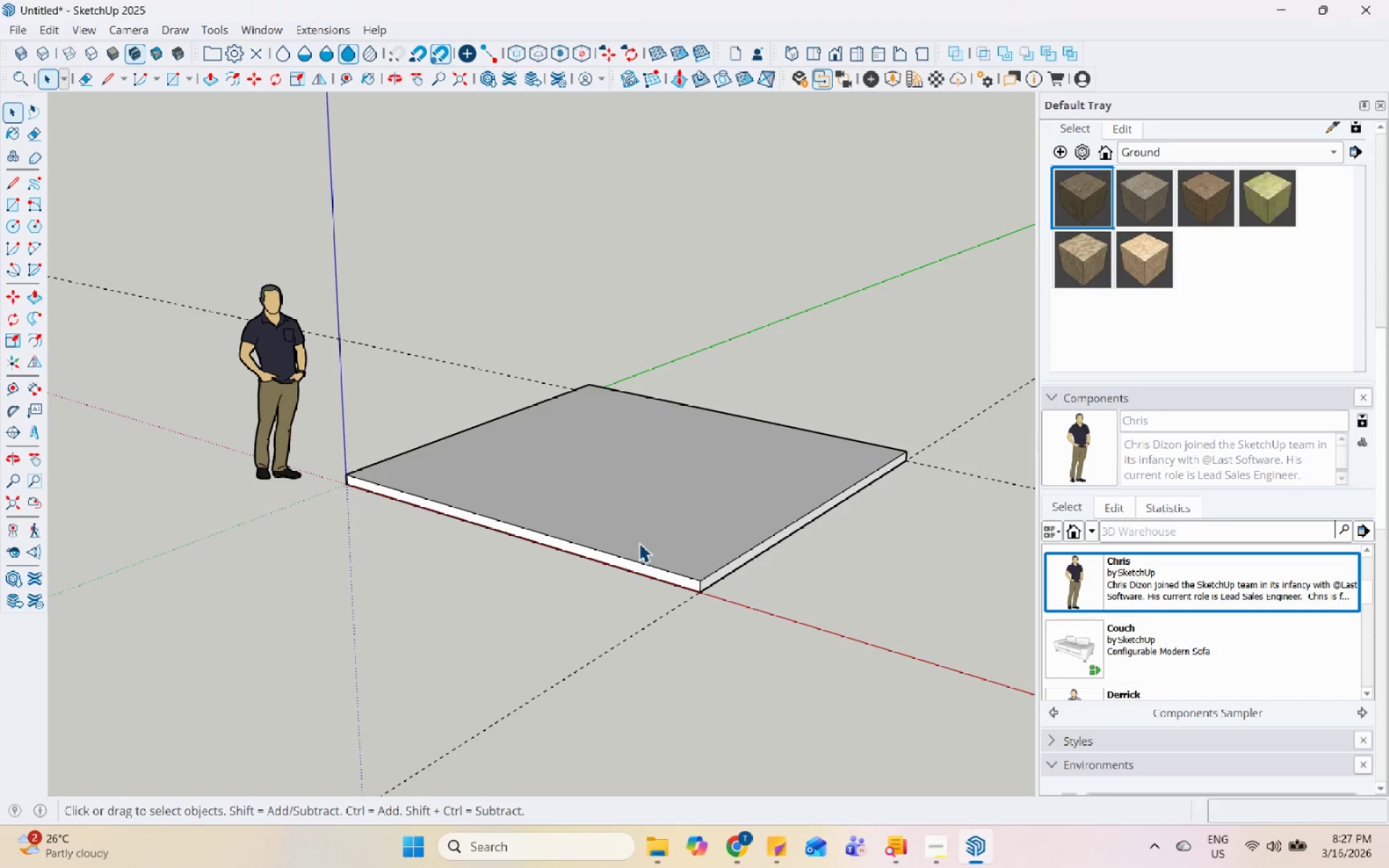 
double_click([639, 542])
 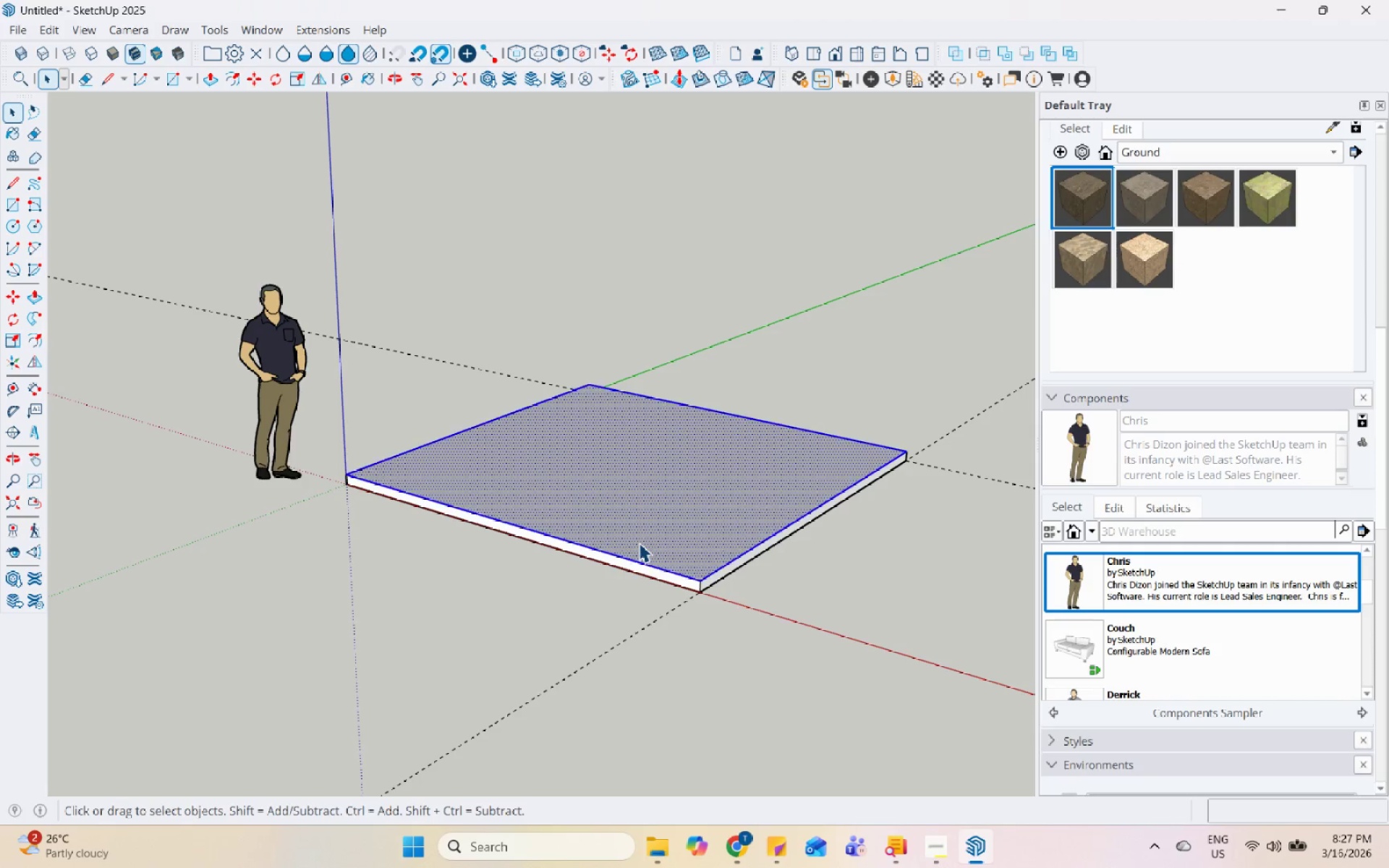 
triple_click([639, 542])
 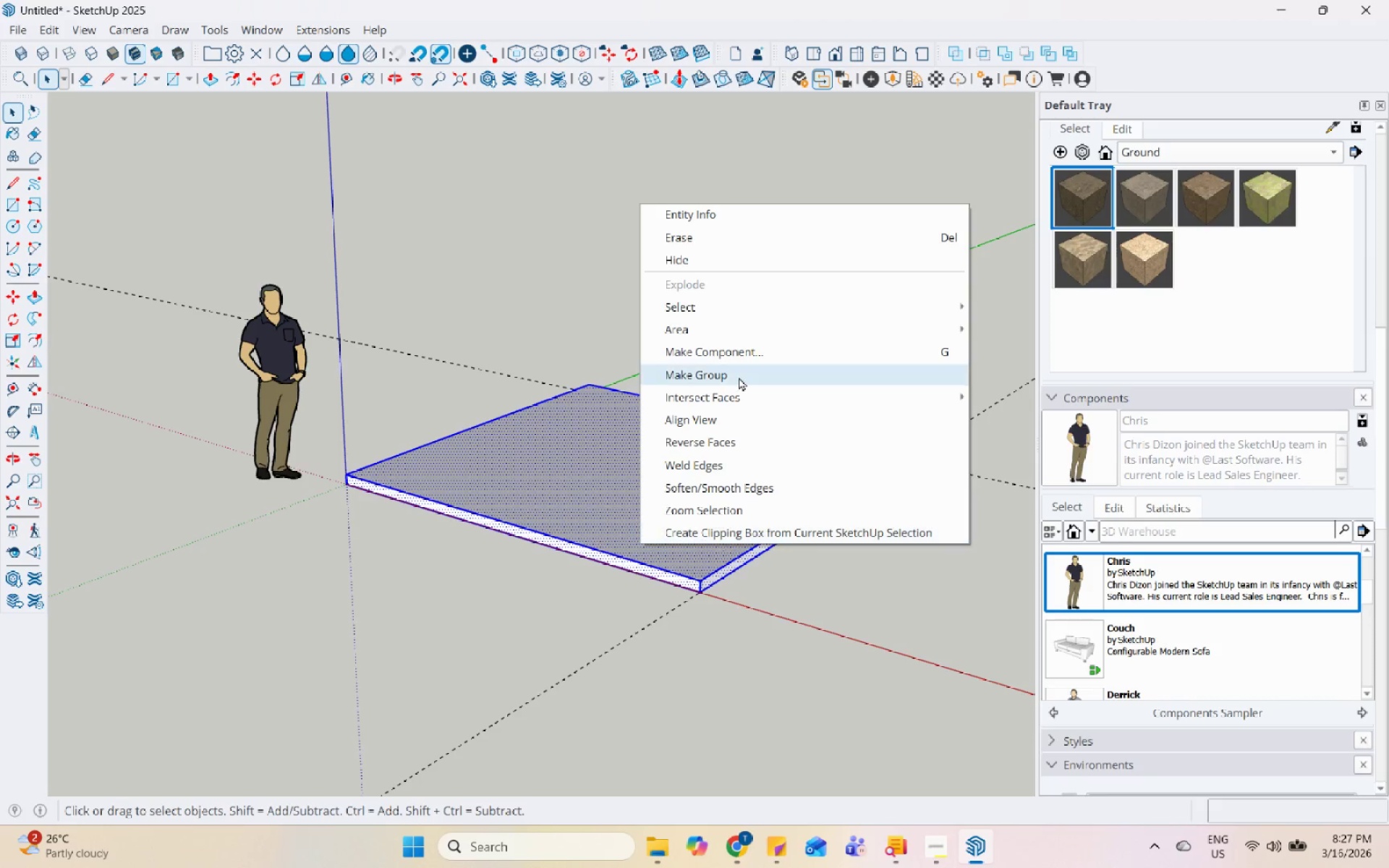 
left_click([739, 377])
 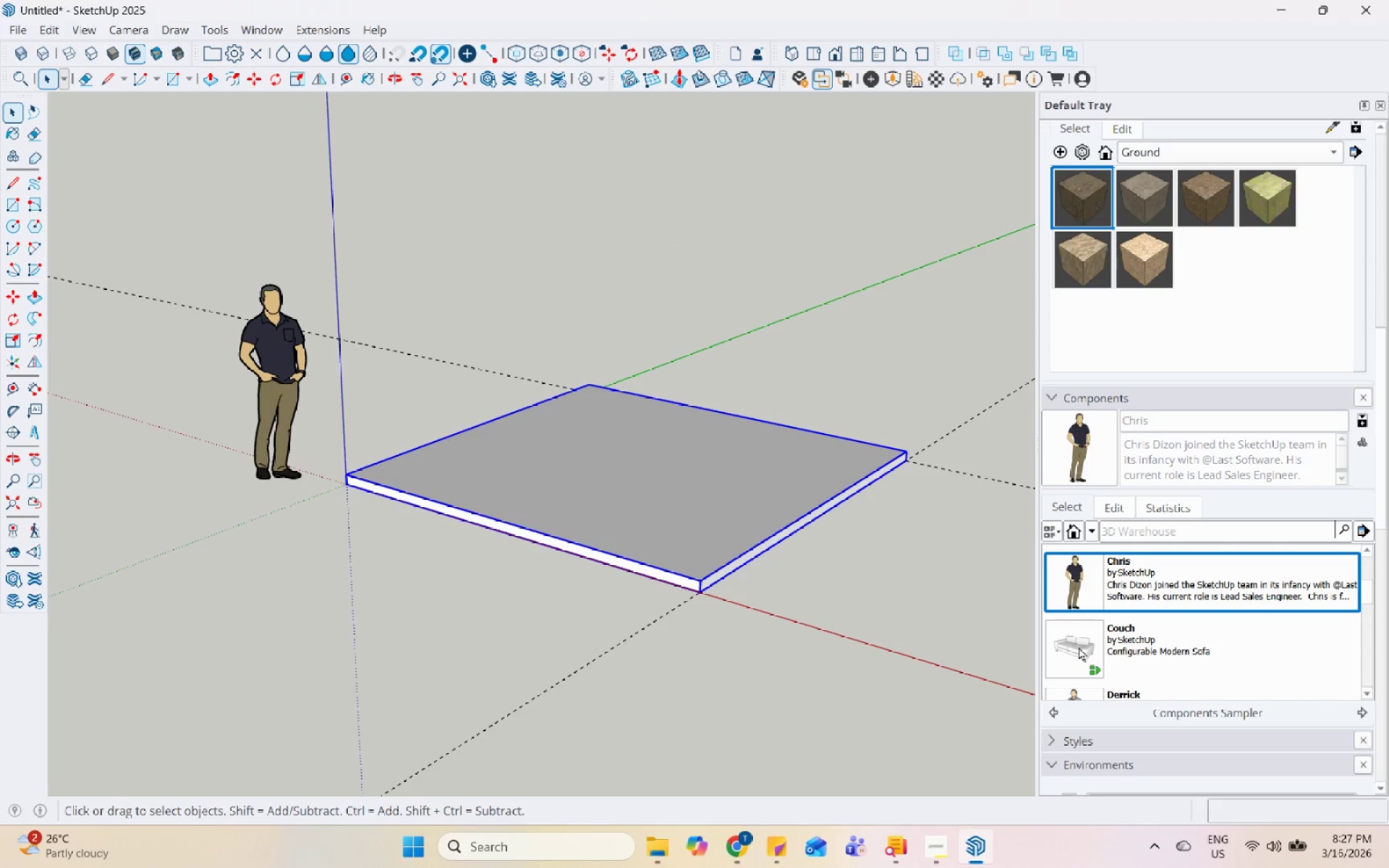 
scroll: coordinate [1176, 525], scroll_direction: down, amount: 18.0
 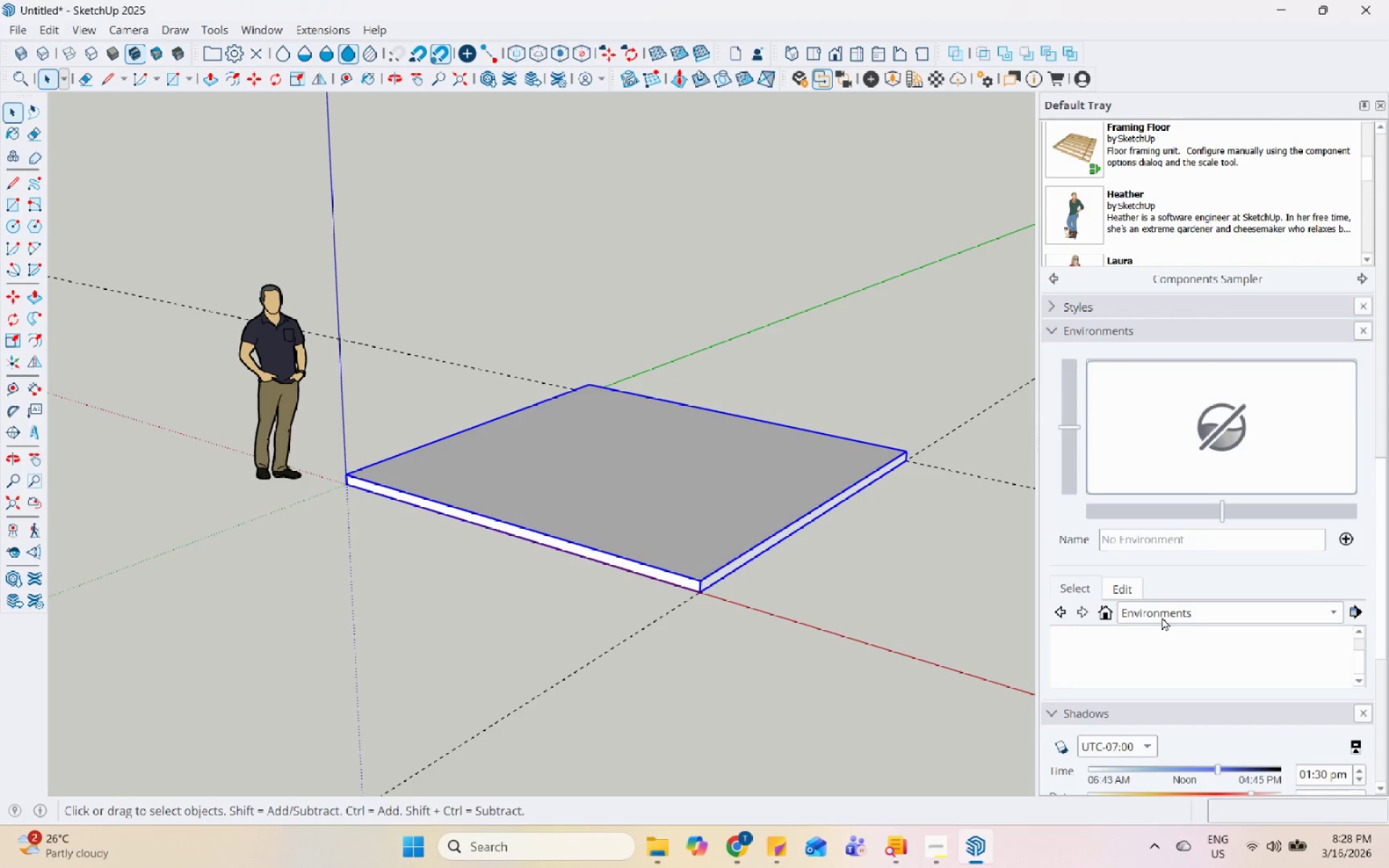 
scroll: coordinate [1207, 258], scroll_direction: up, amount: 43.0
 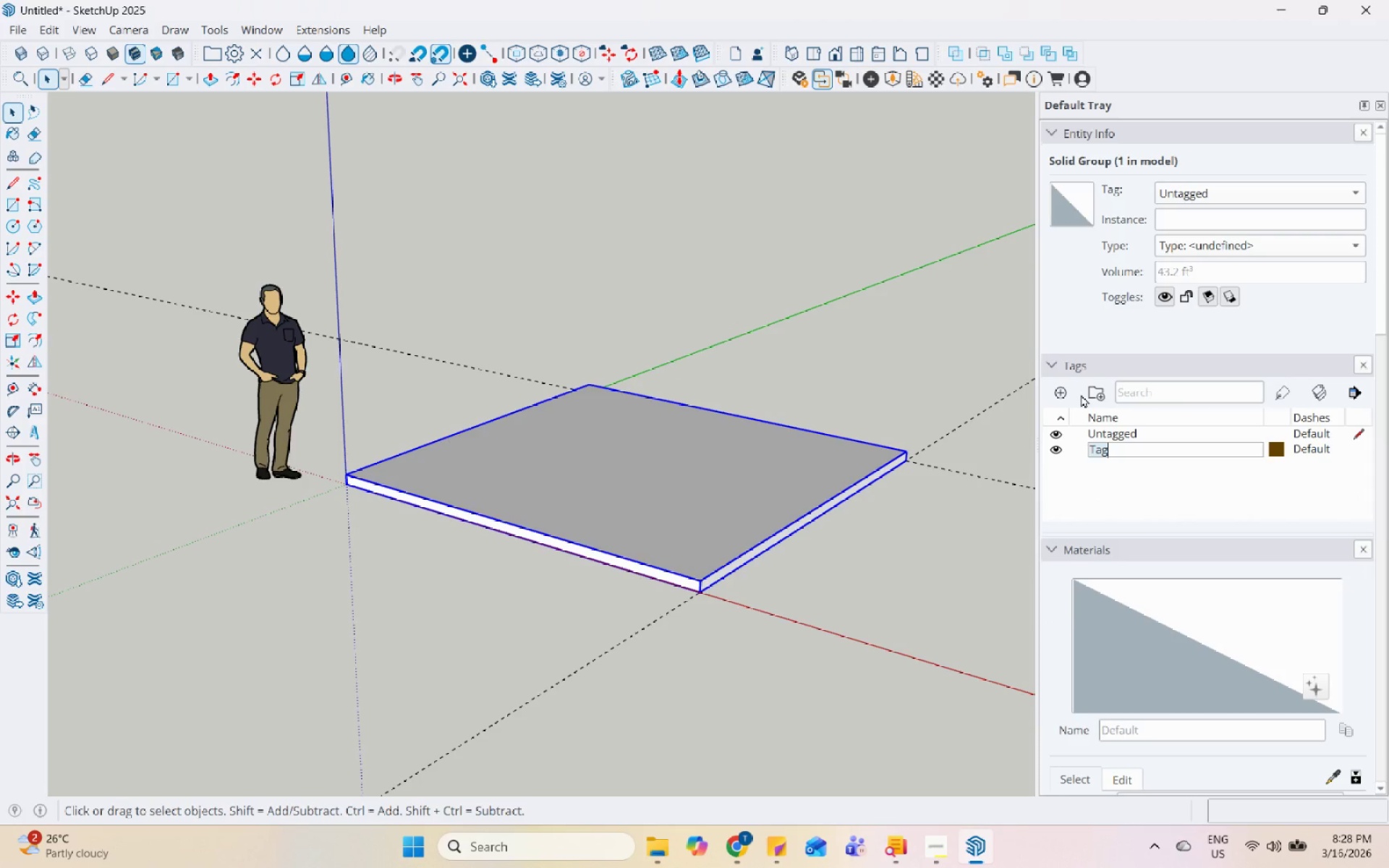 
type(Floor)
 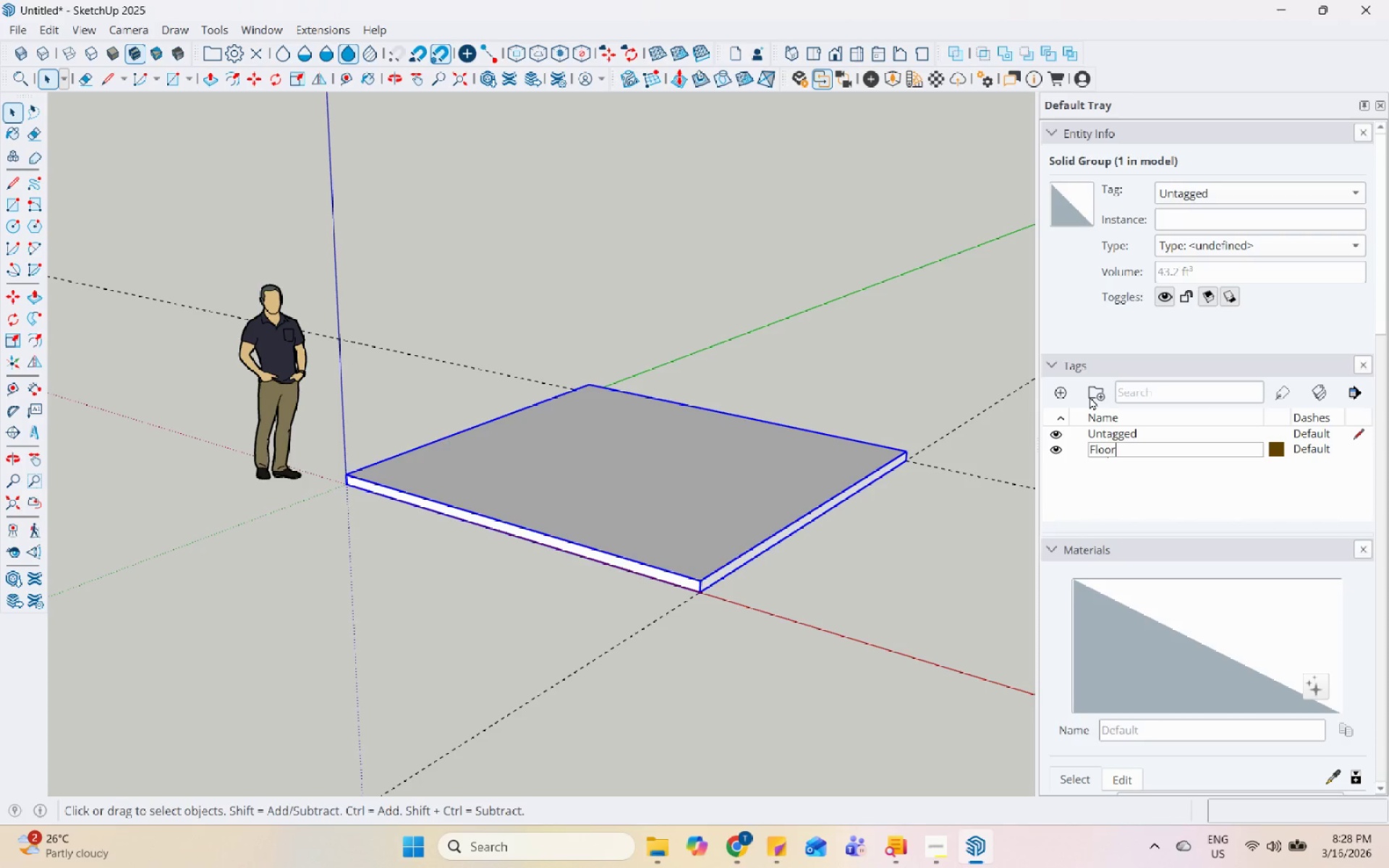 
key(Enter)
 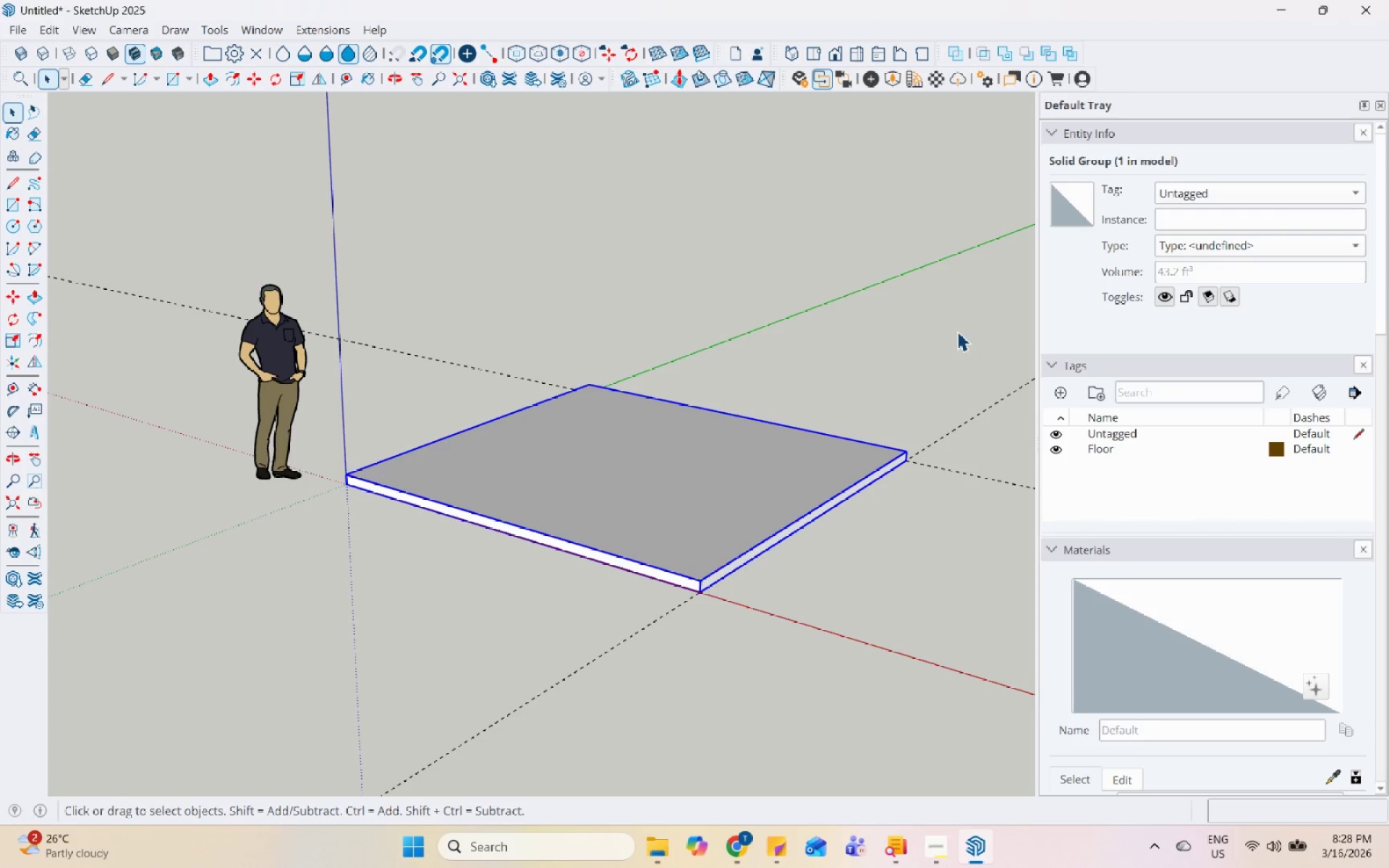 
scroll: coordinate [718, 549], scroll_direction: down, amount: 4.0
 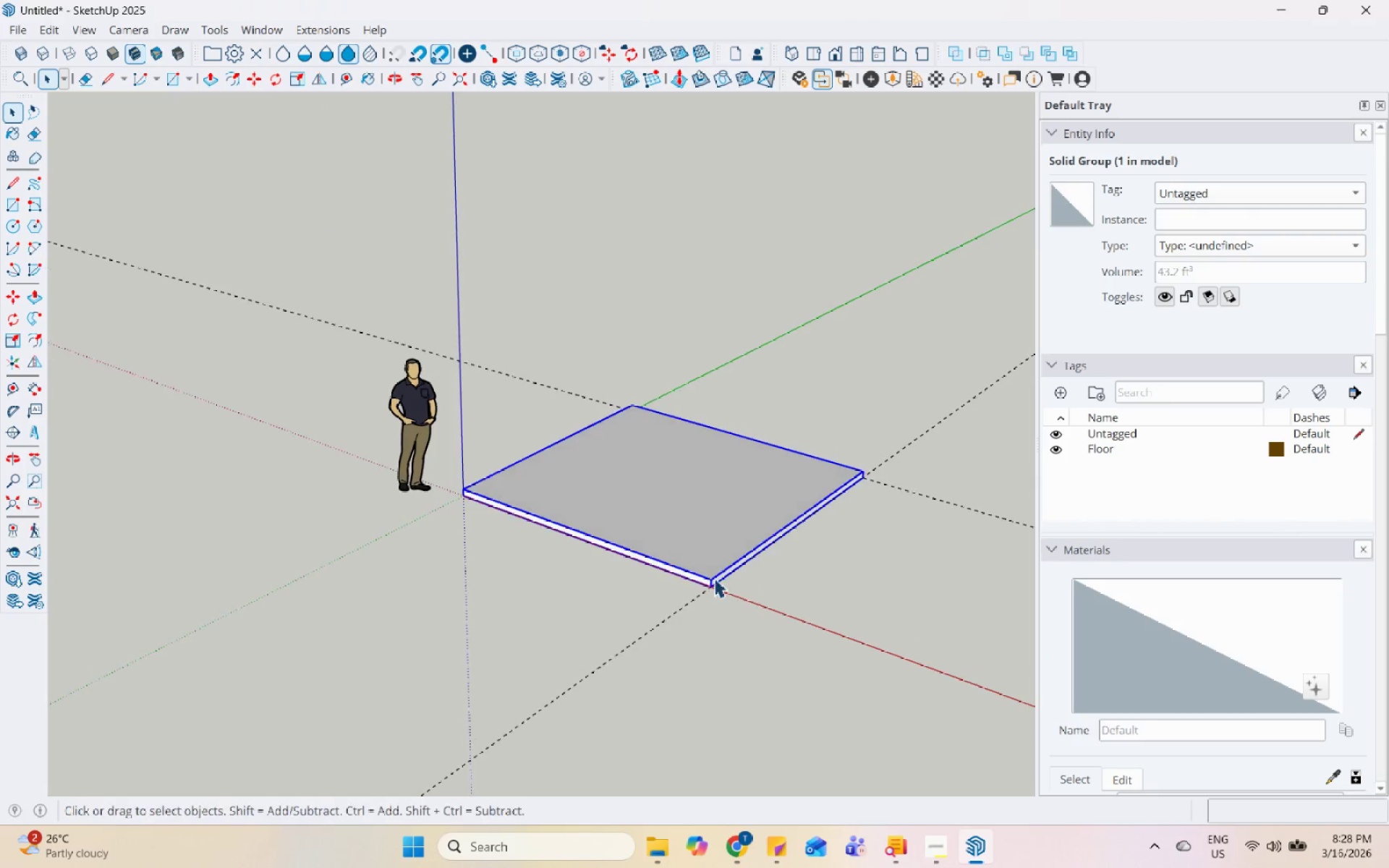 
scroll: coordinate [496, 545], scroll_direction: up, amount: 6.0
 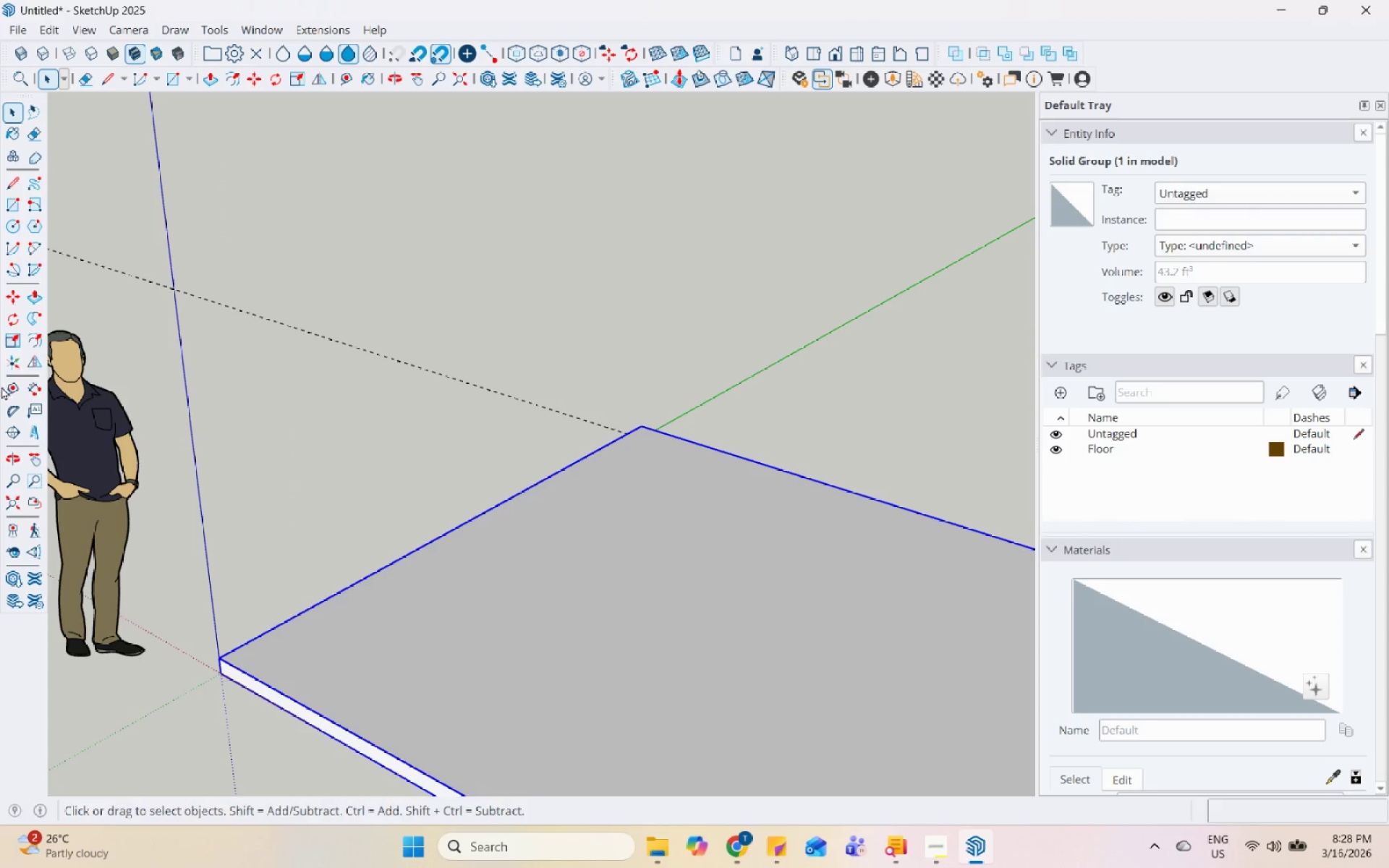 
left_click([203, 498])
 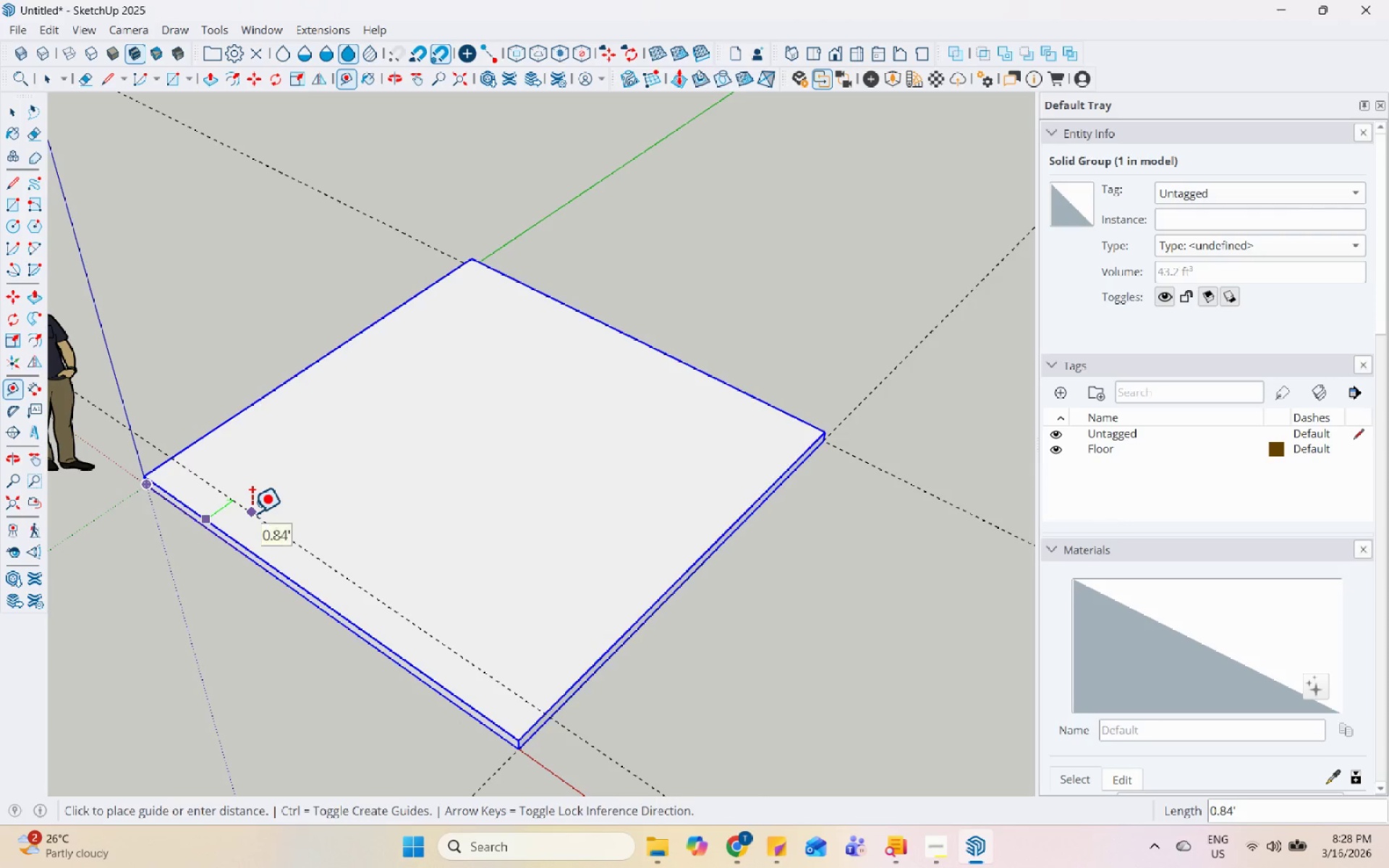 
scroll: coordinate [177, 478], scroll_direction: down, amount: 2.0
 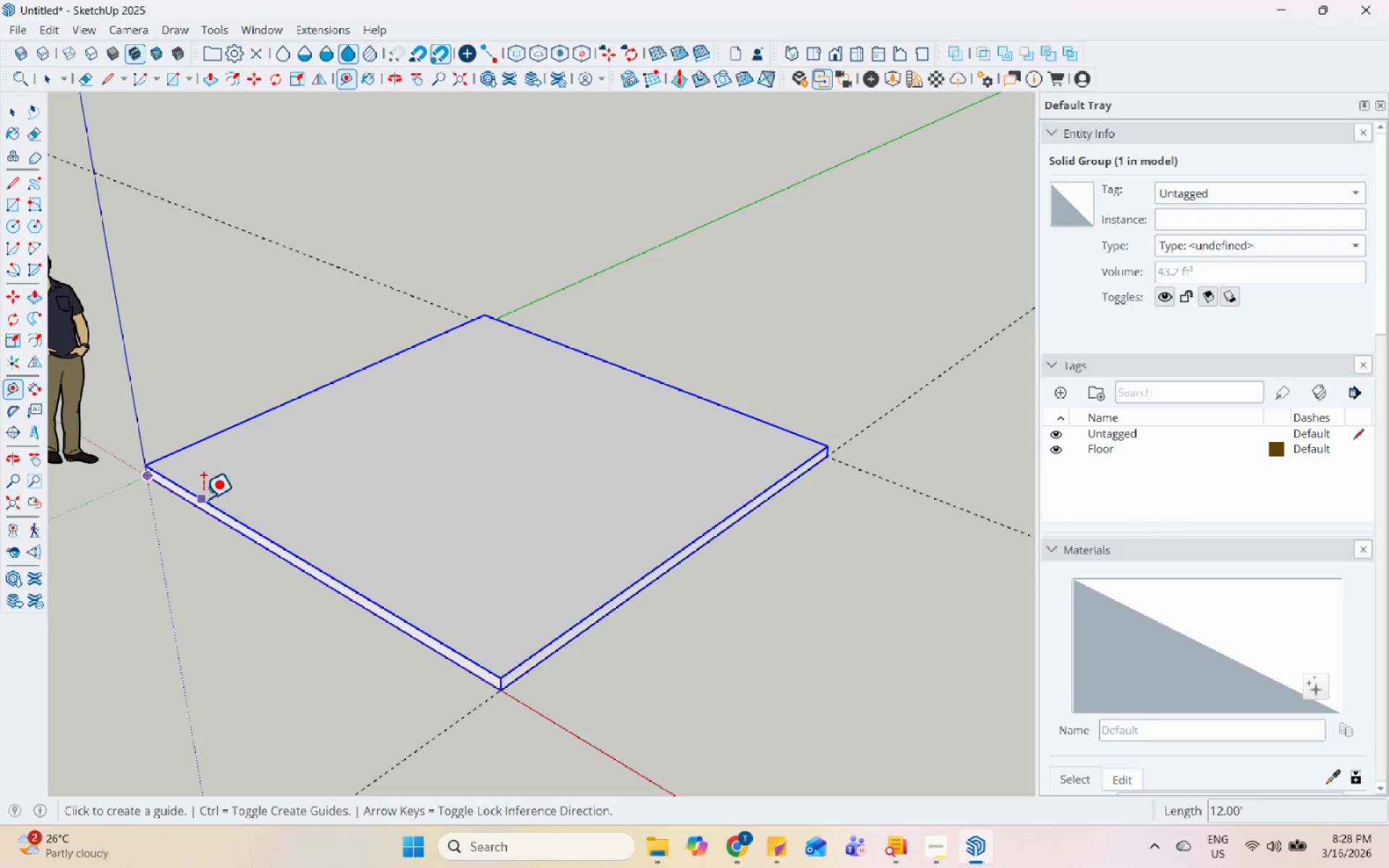 
key(Numpad0)
 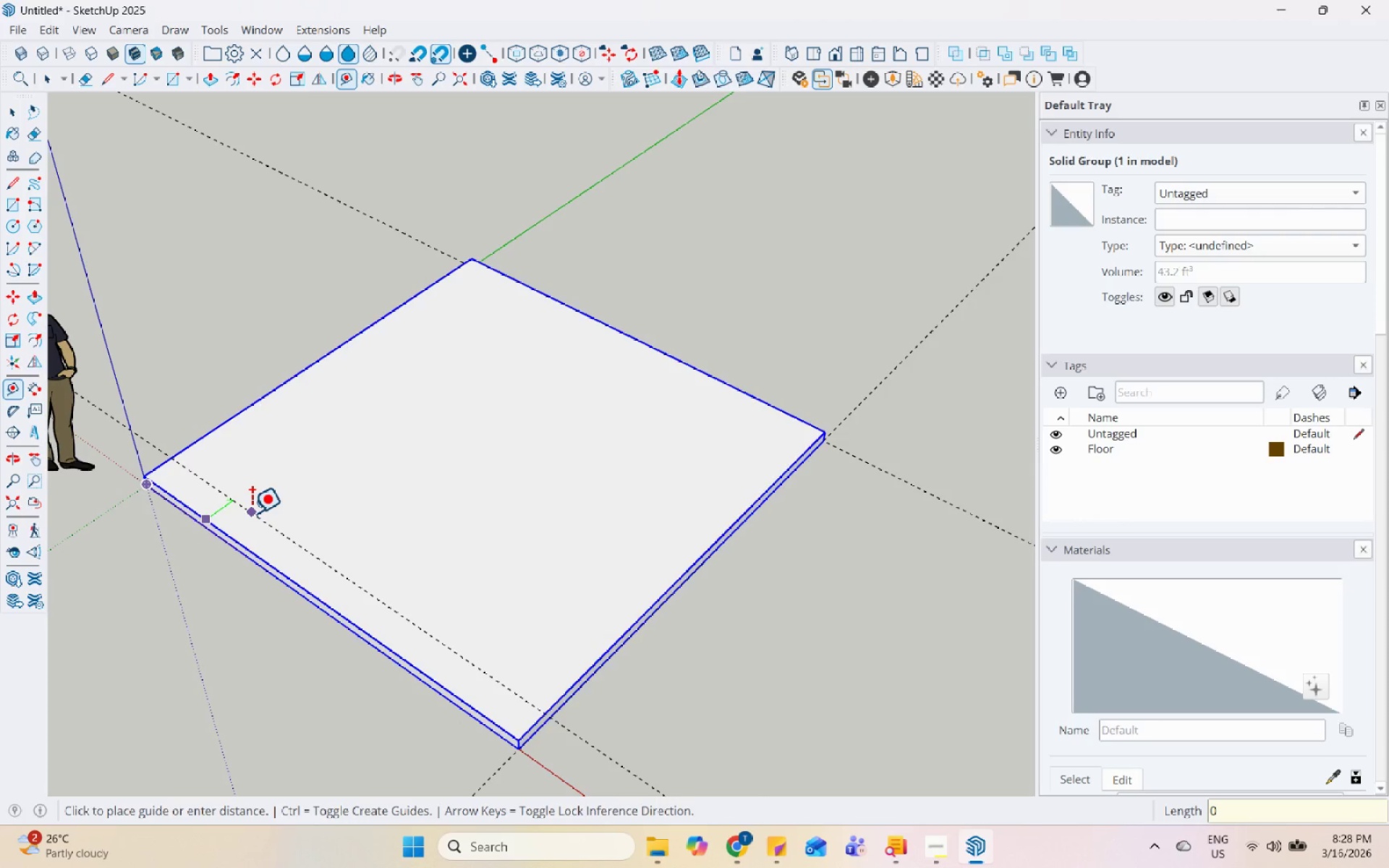 
key(NumpadDecimal)
 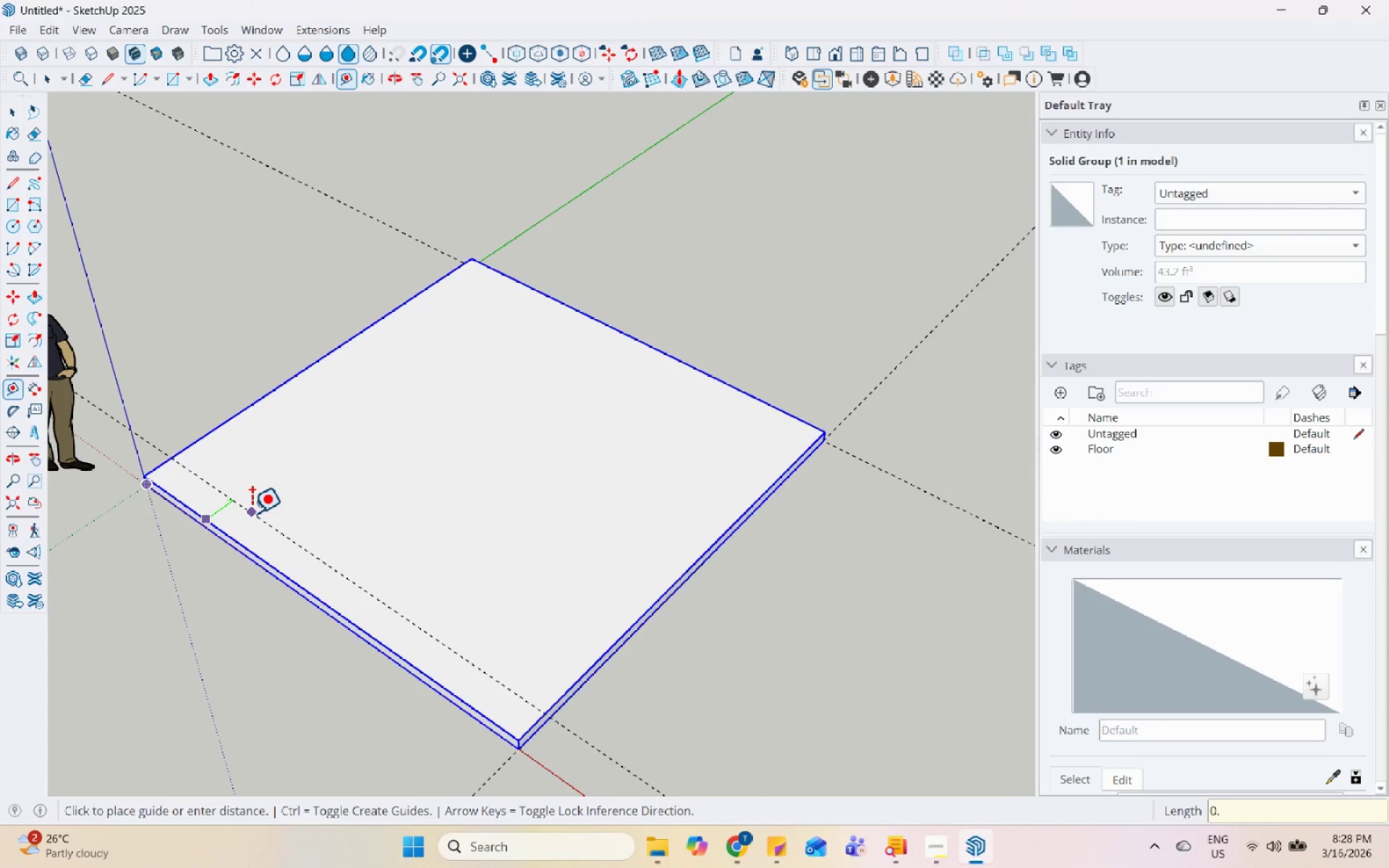 
key(Numpad8)
 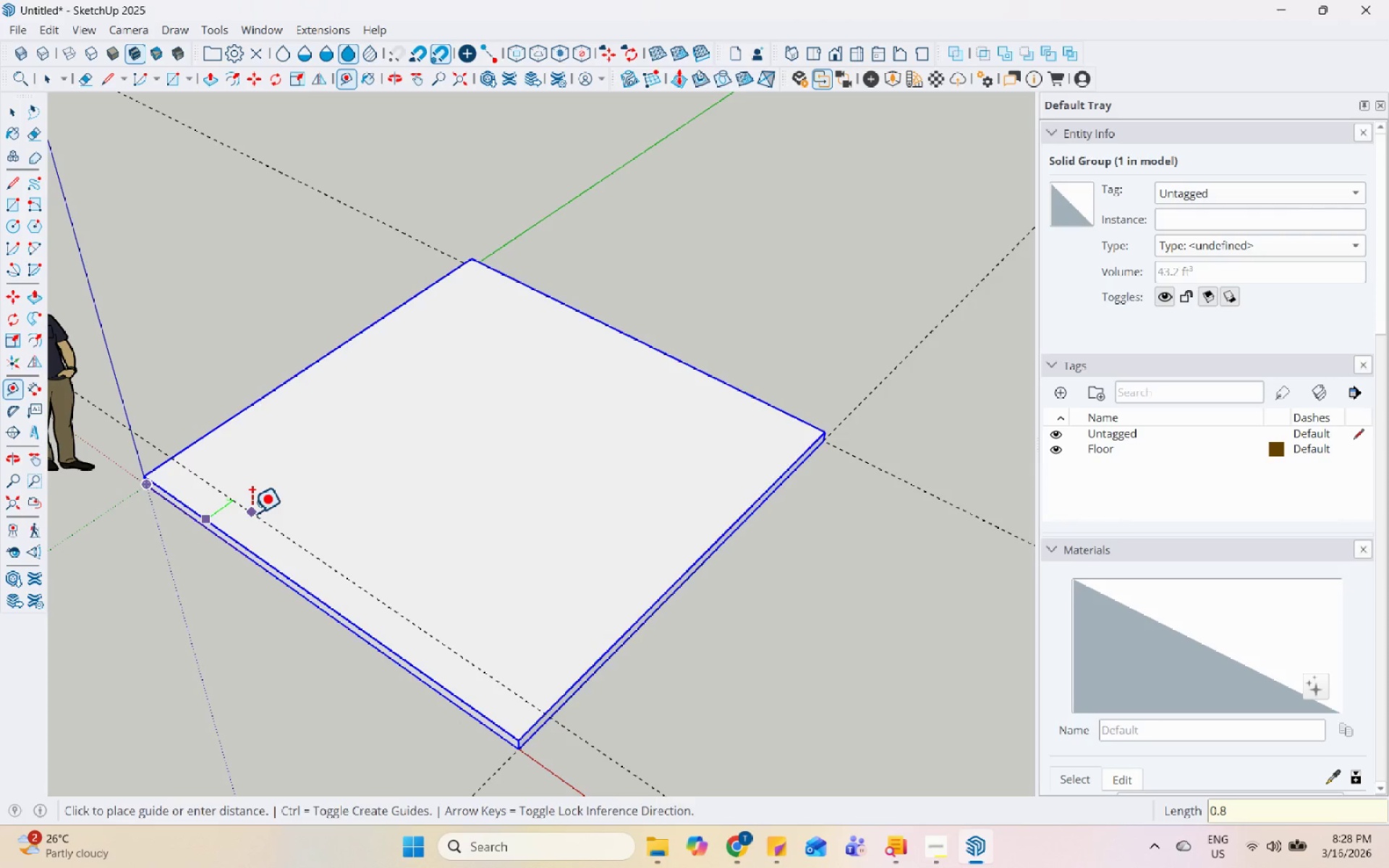 
key(Enter)
 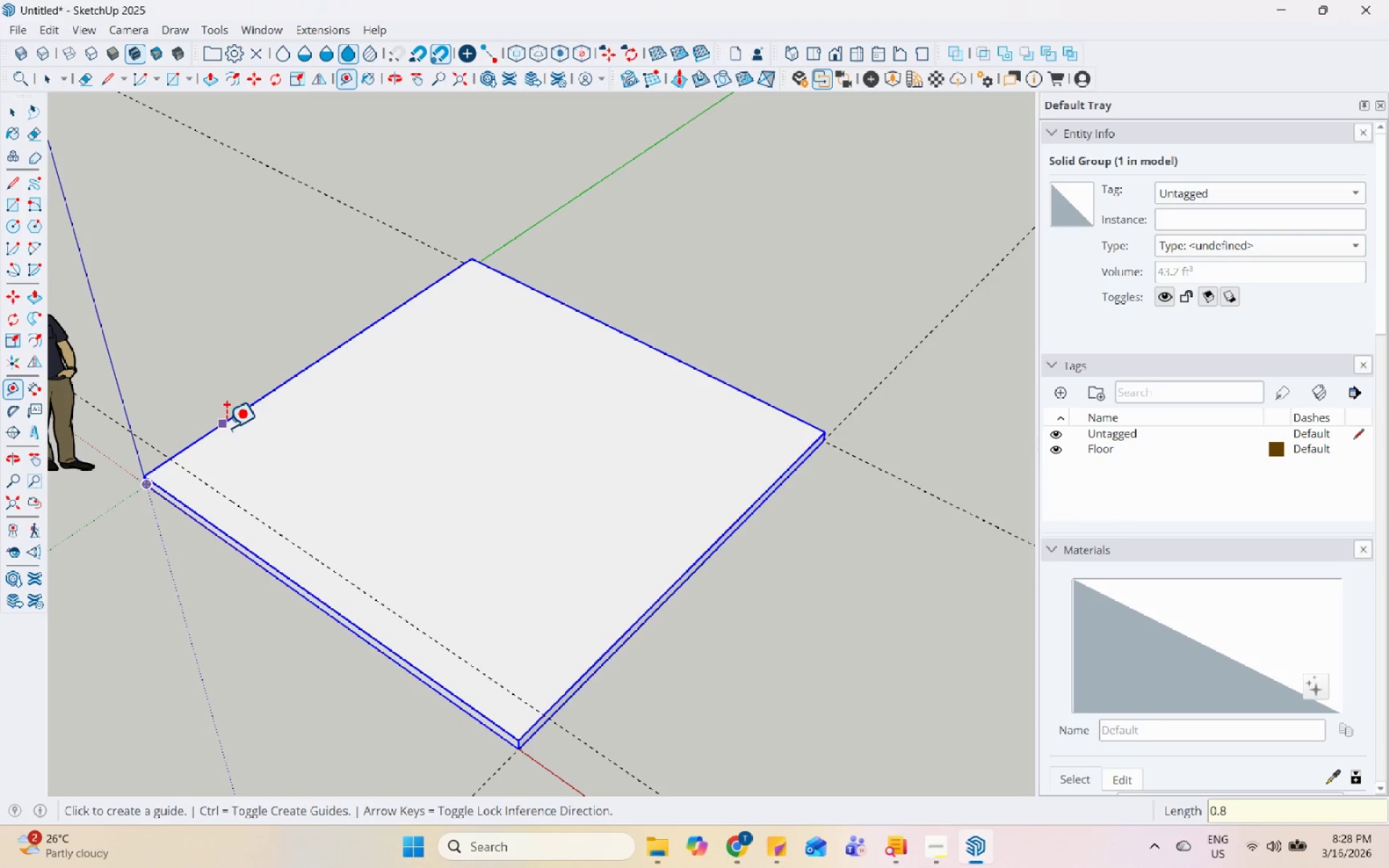 
left_click([224, 425])
 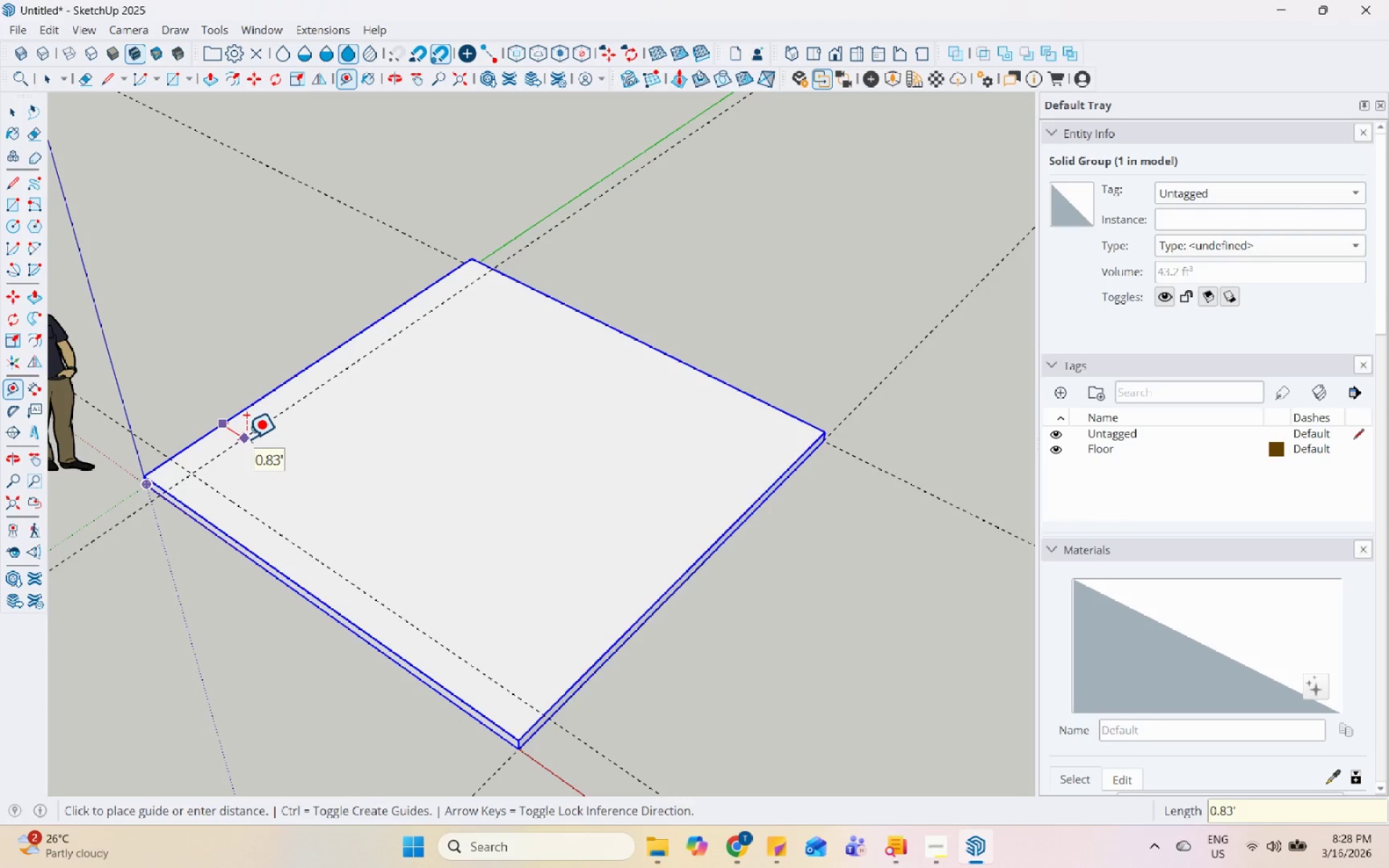 
key(Numpad0)
 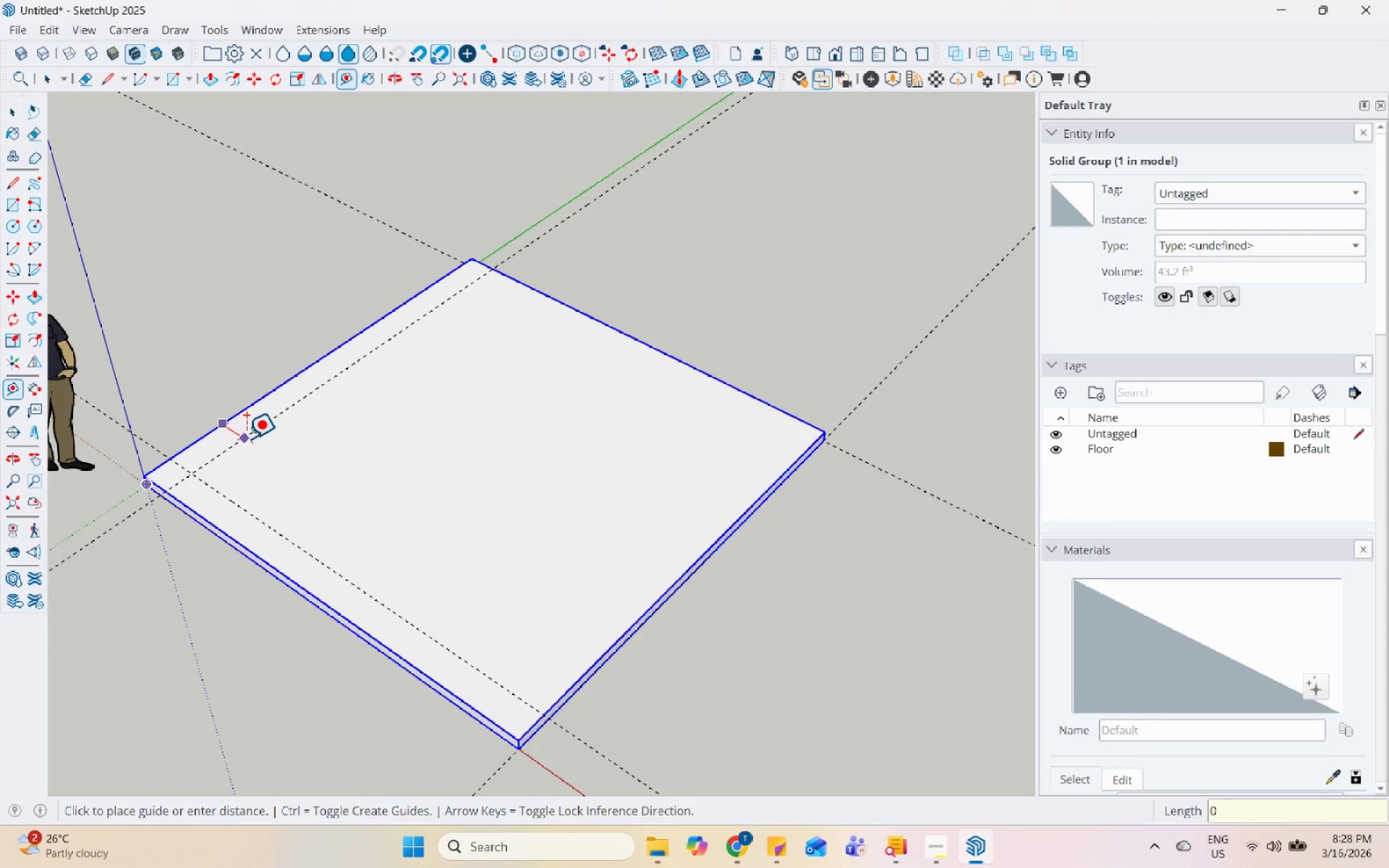 
key(NumpadDecimal)
 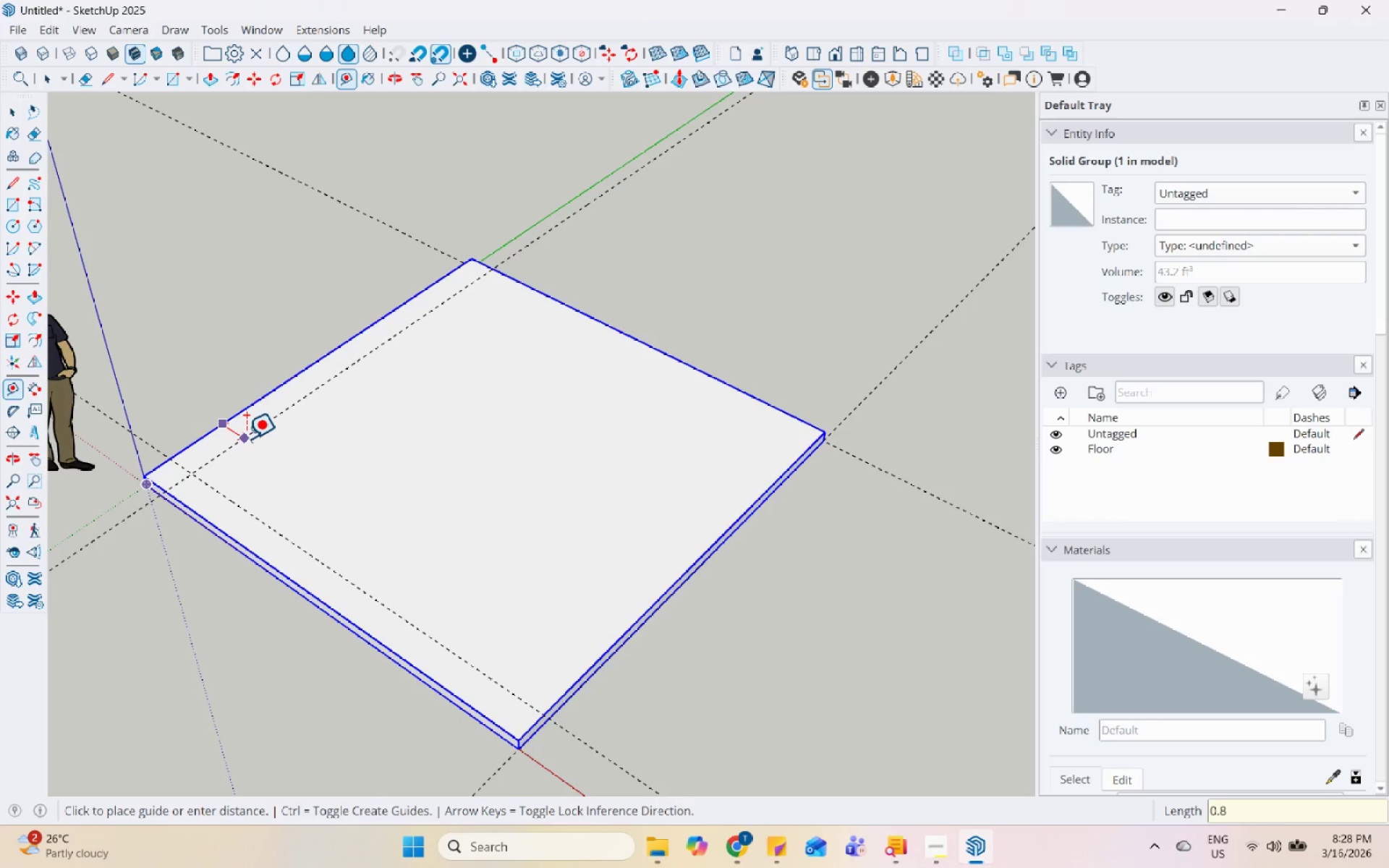 
key(Numpad8)
 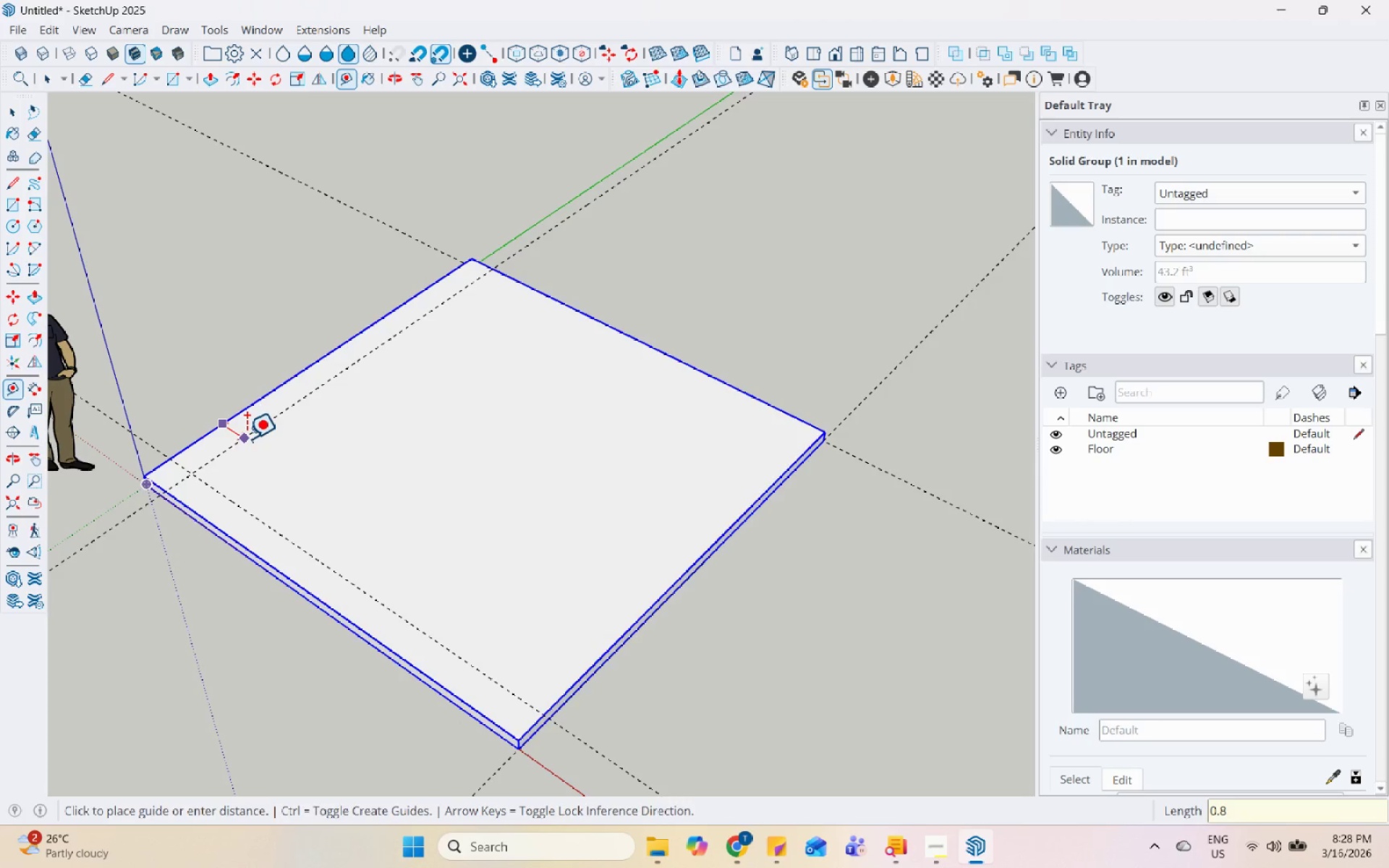 
key(Enter)
 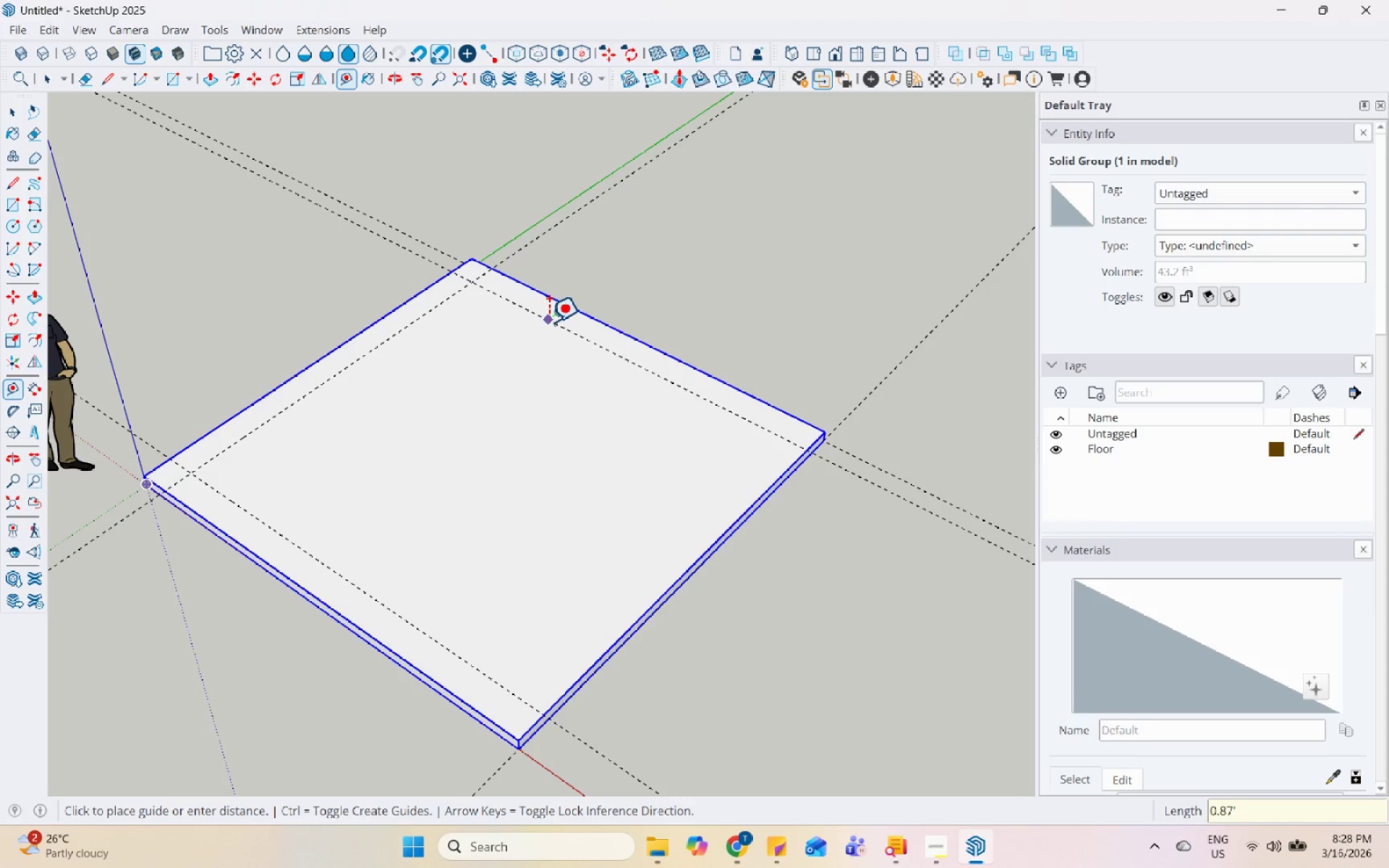 
key(Numpad0)
 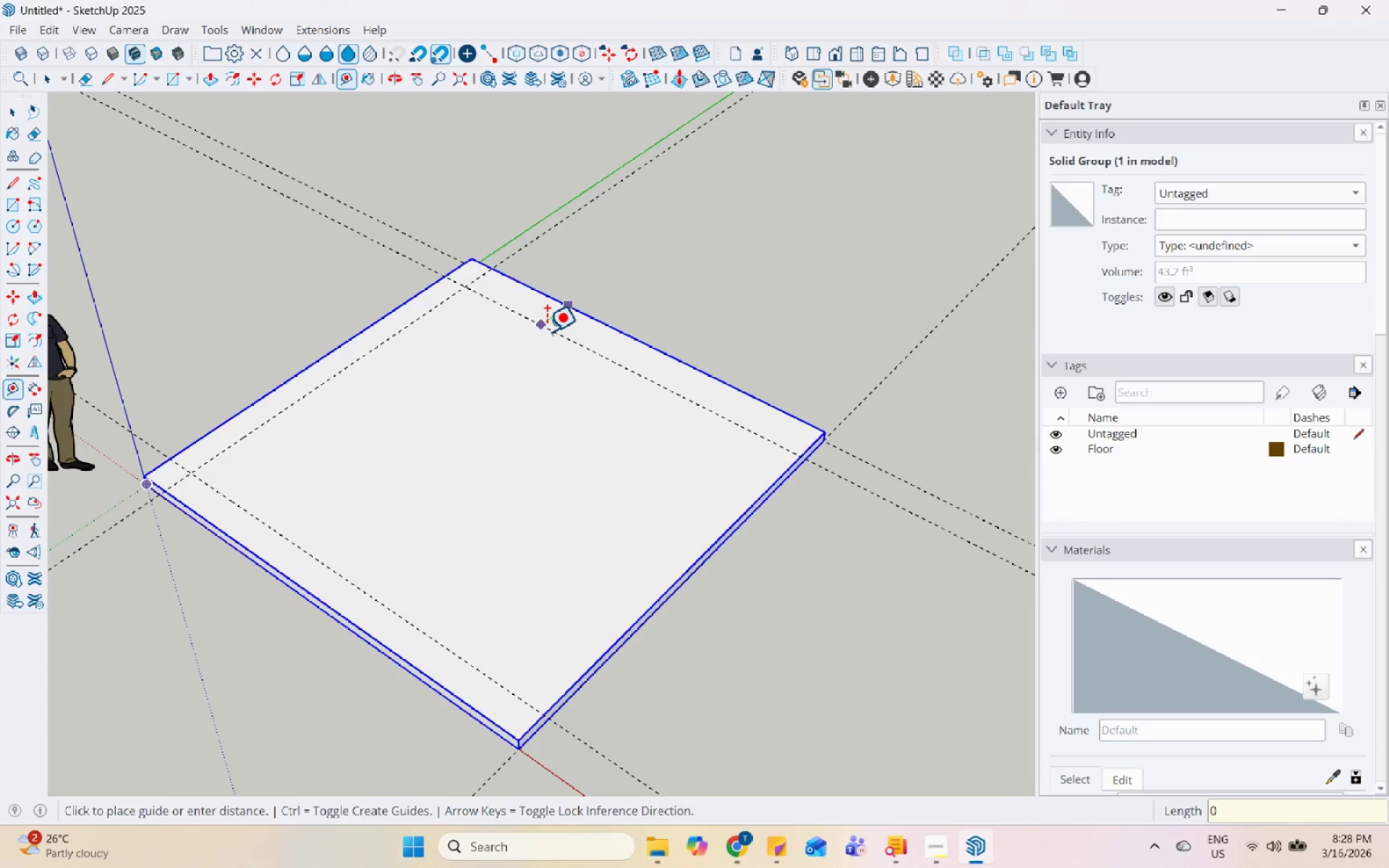 
key(NumpadDecimal)
 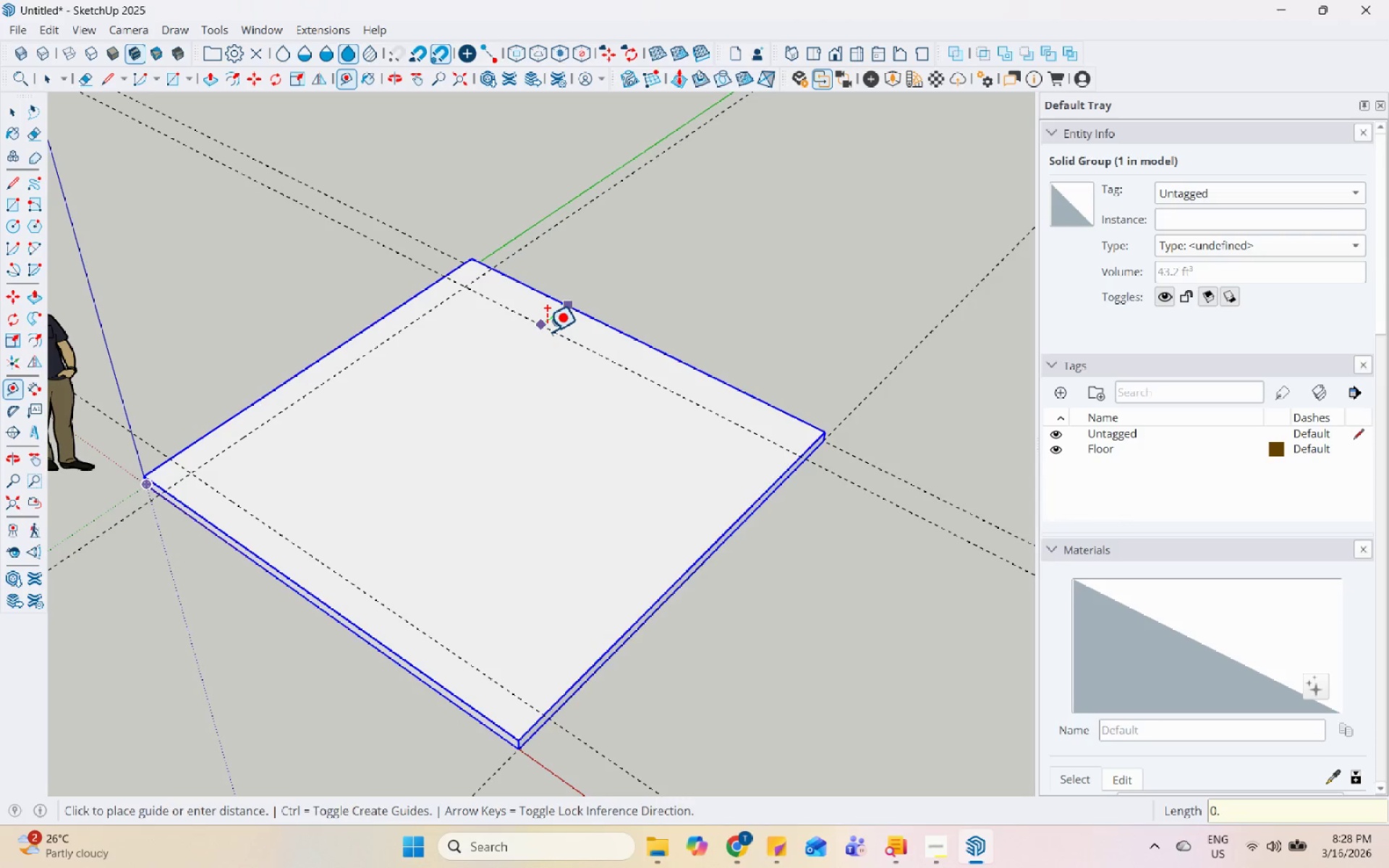 
key(Numpad8)
 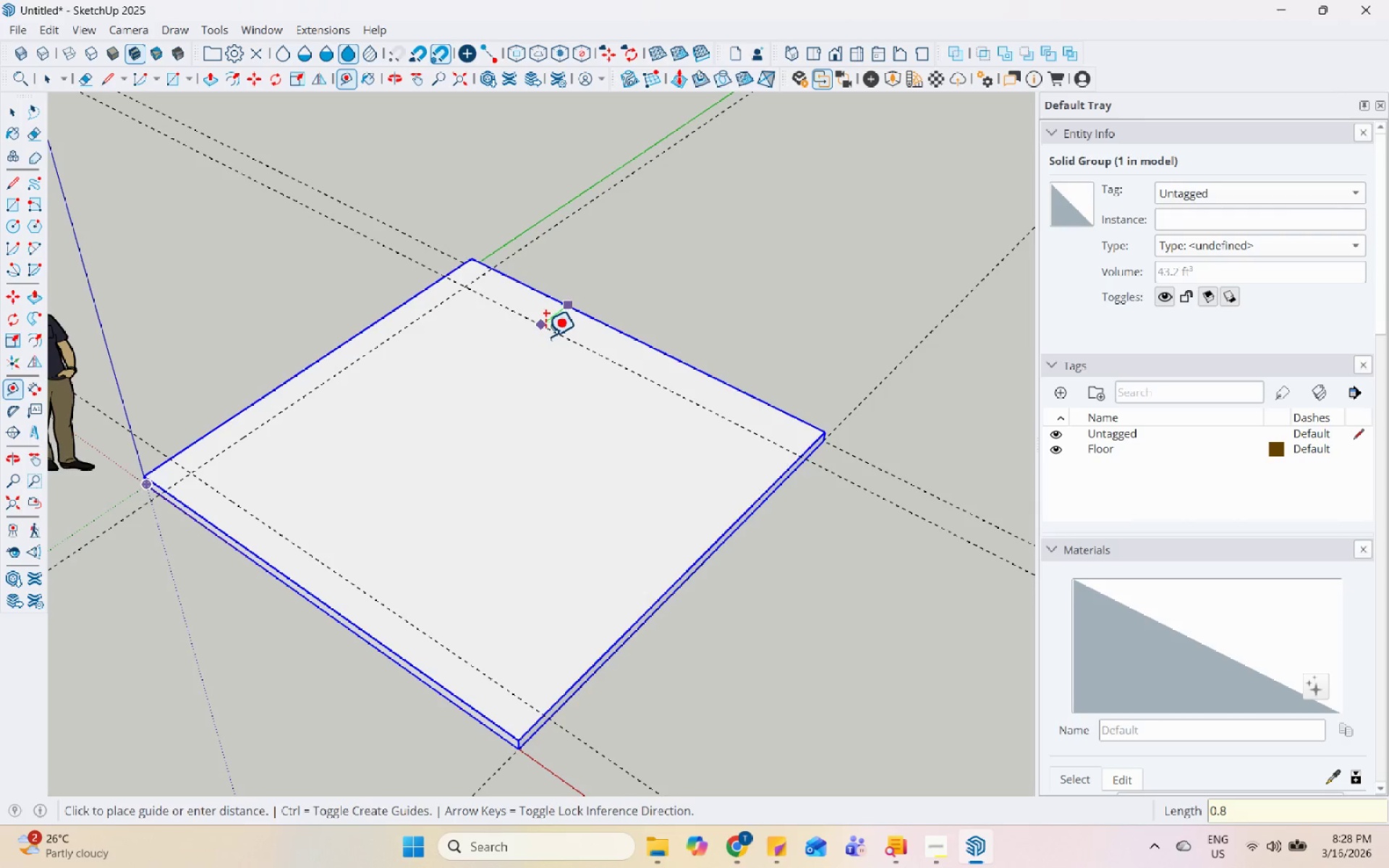 
key(Enter)
 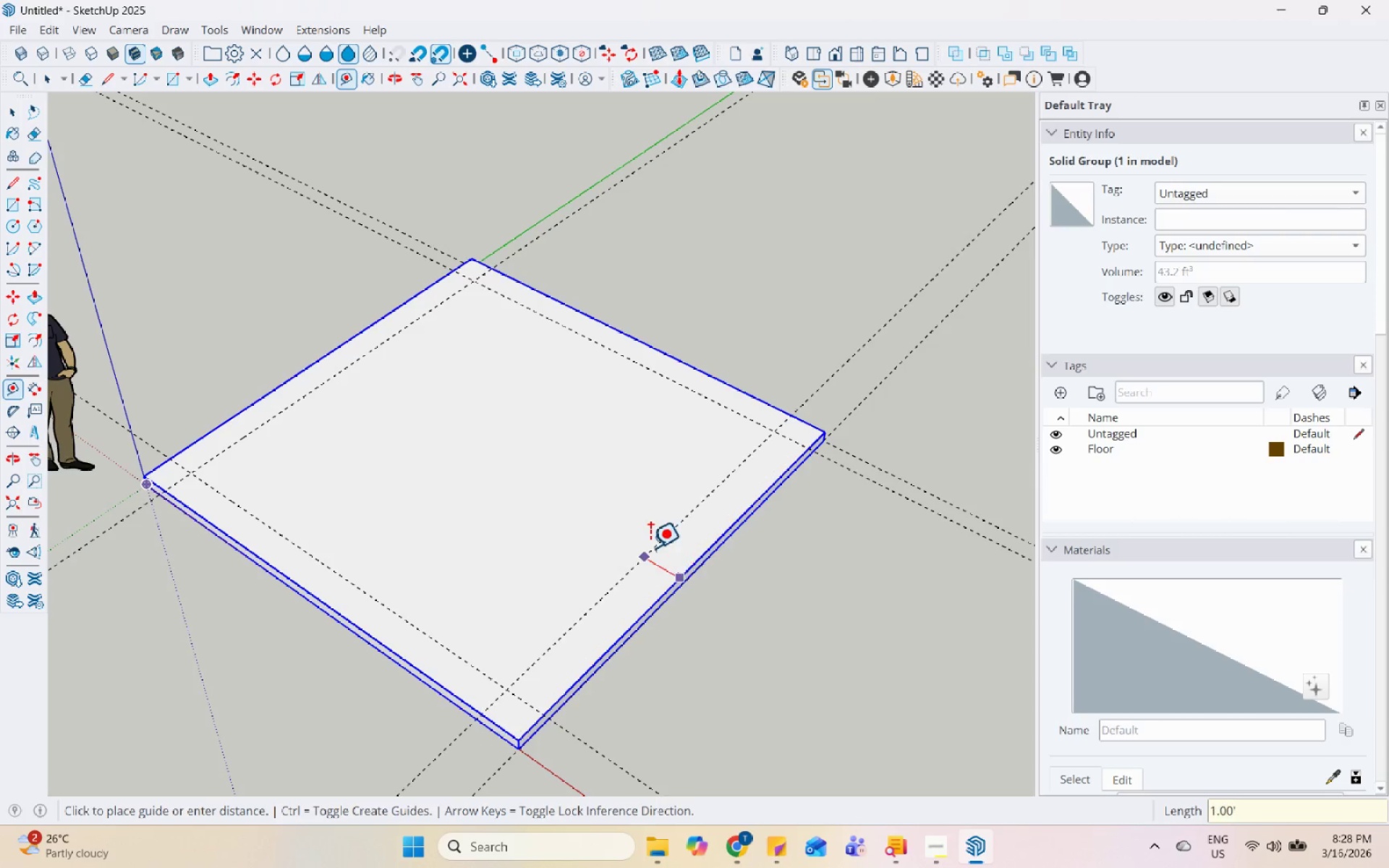 
key(Numpad0)
 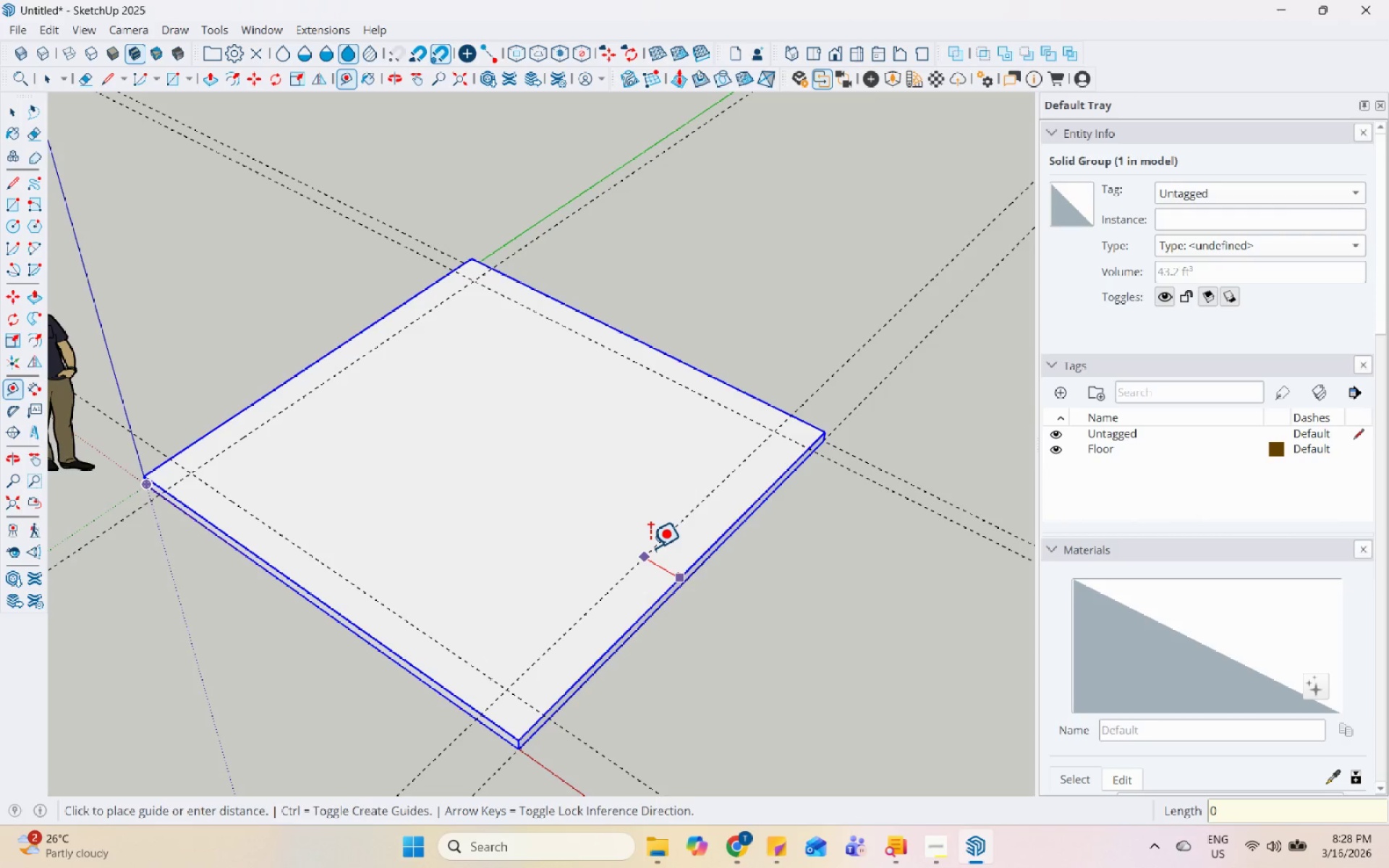 
key(NumpadDecimal)
 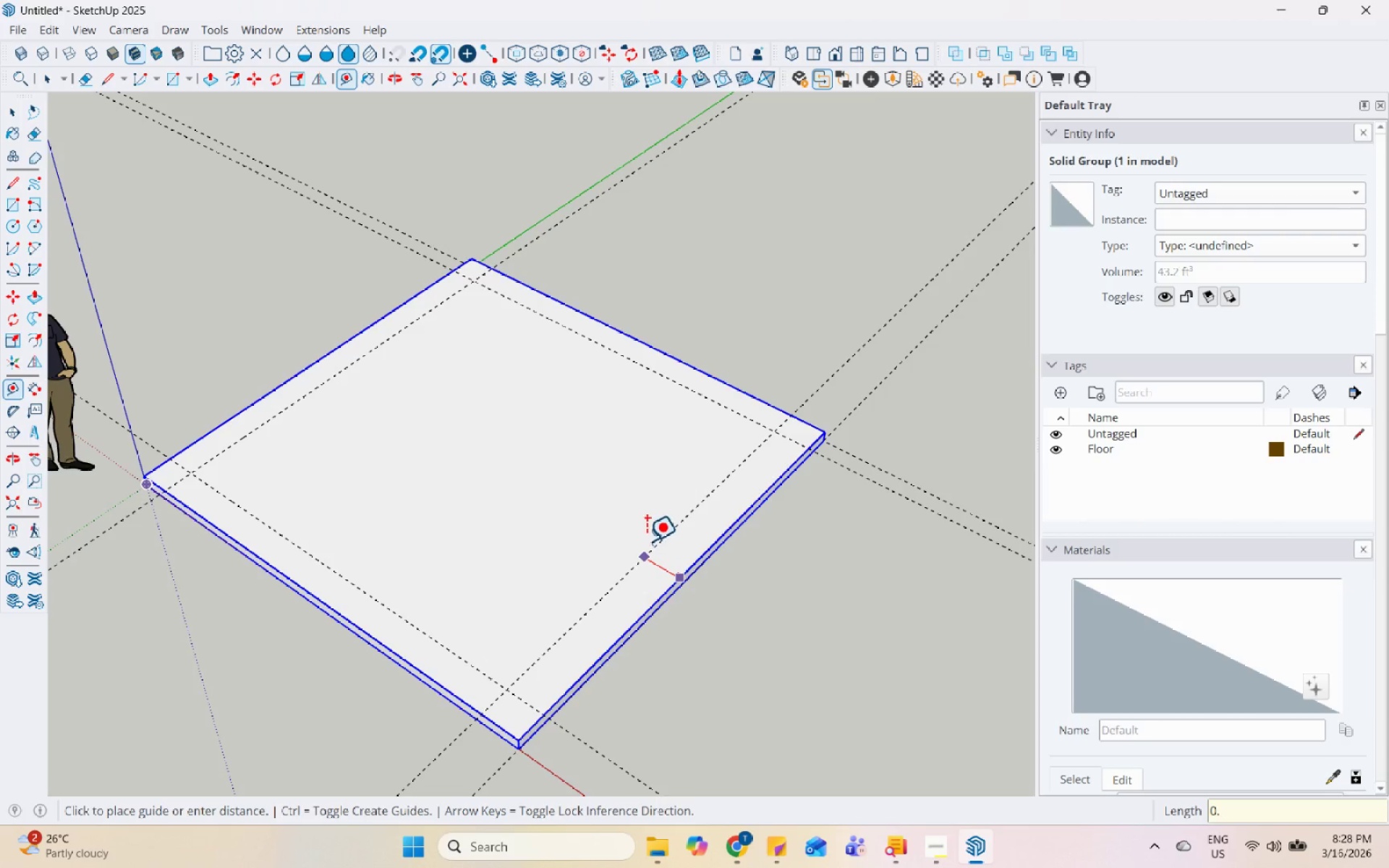 
key(Numpad8)
 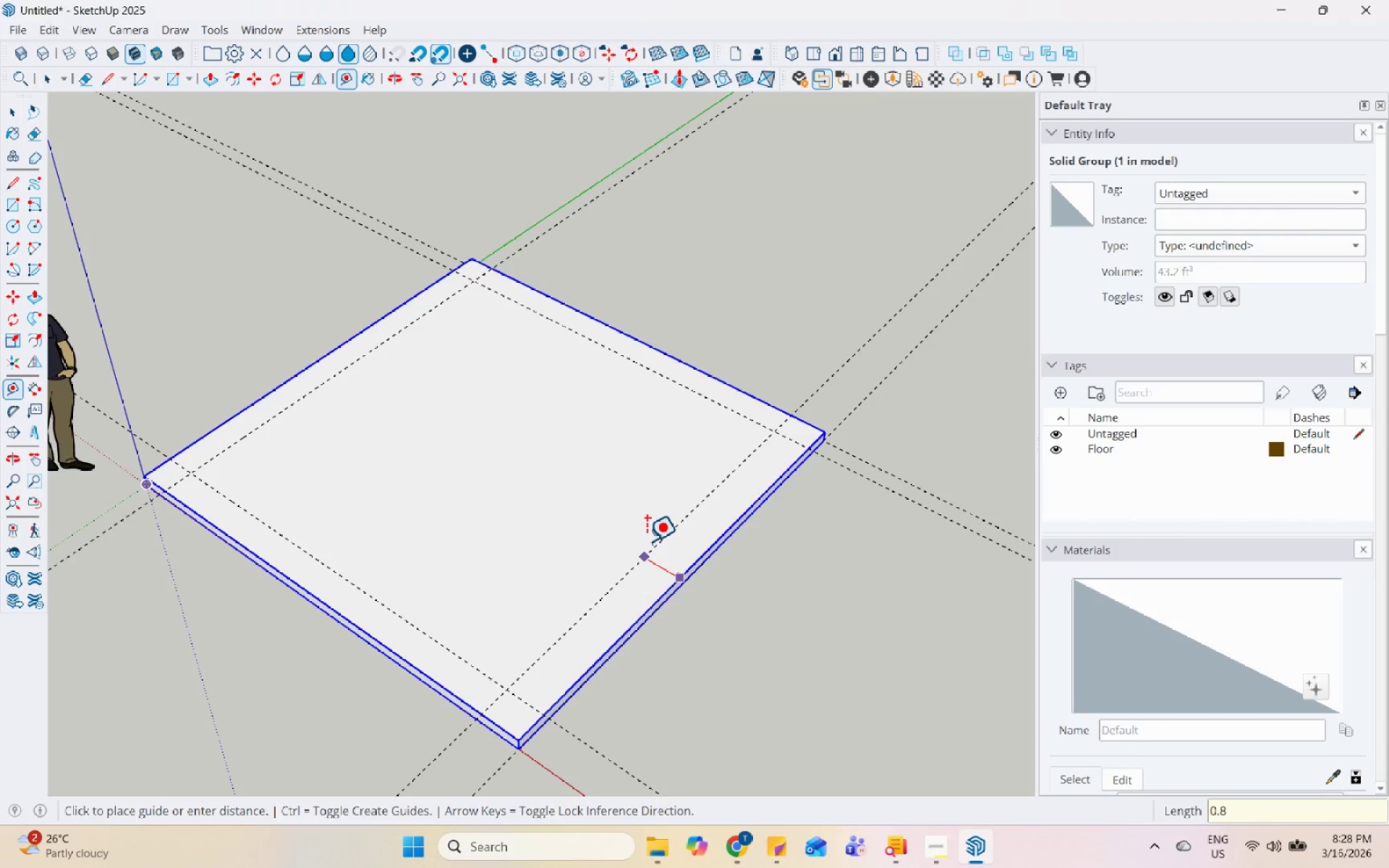 
key(Enter)
 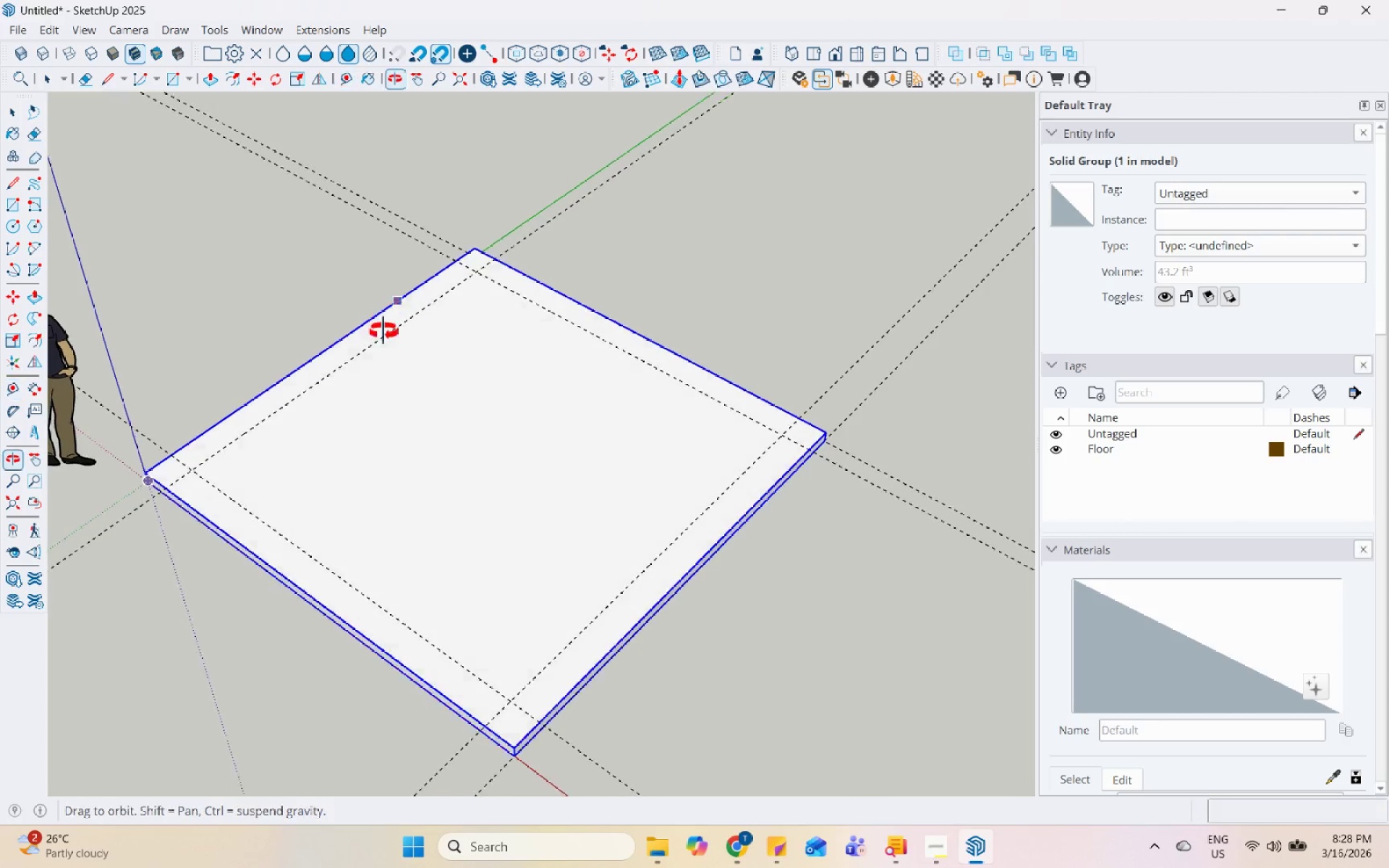 
key(Space)
 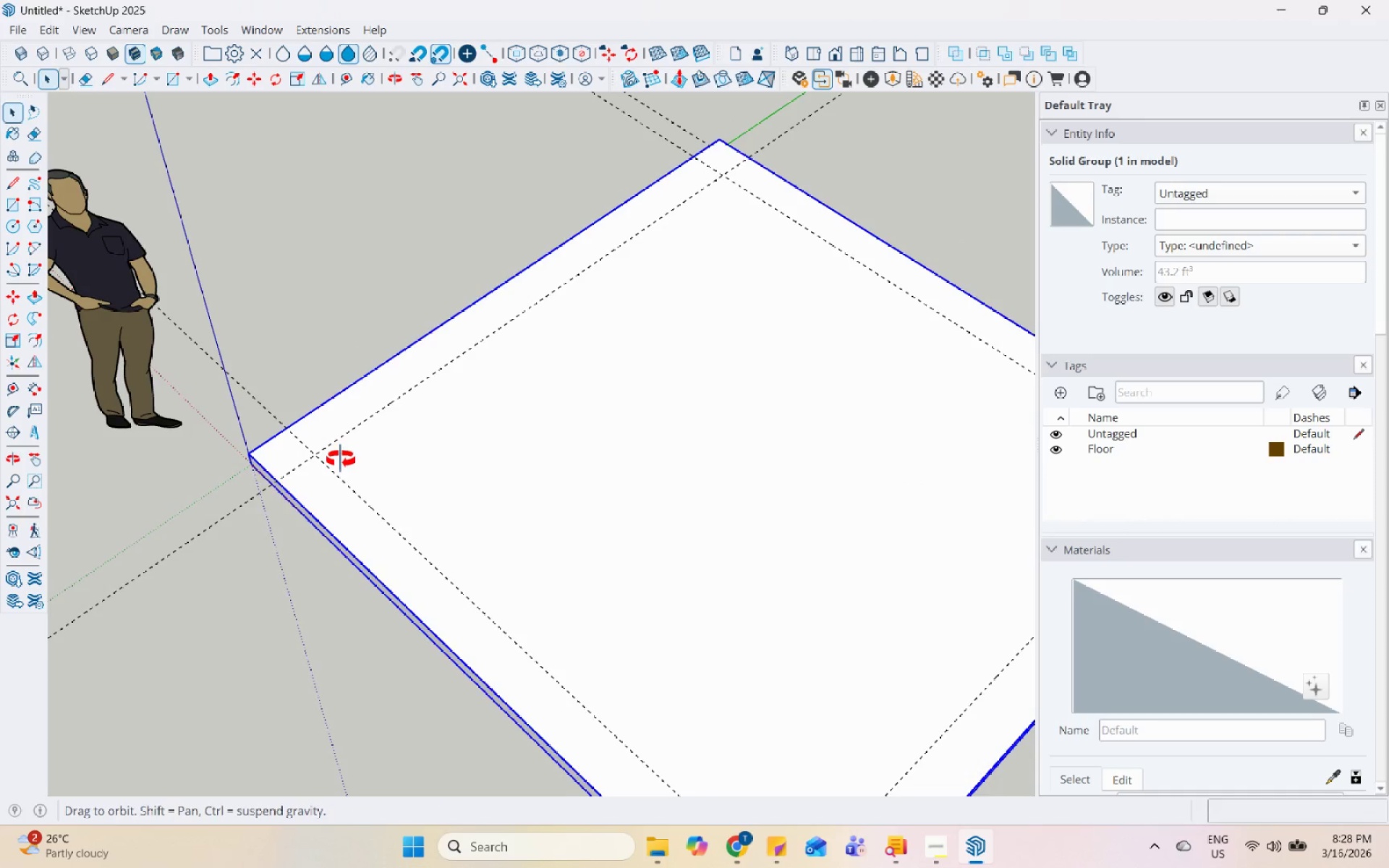 
scroll: coordinate [362, 477], scroll_direction: up, amount: 3.0
 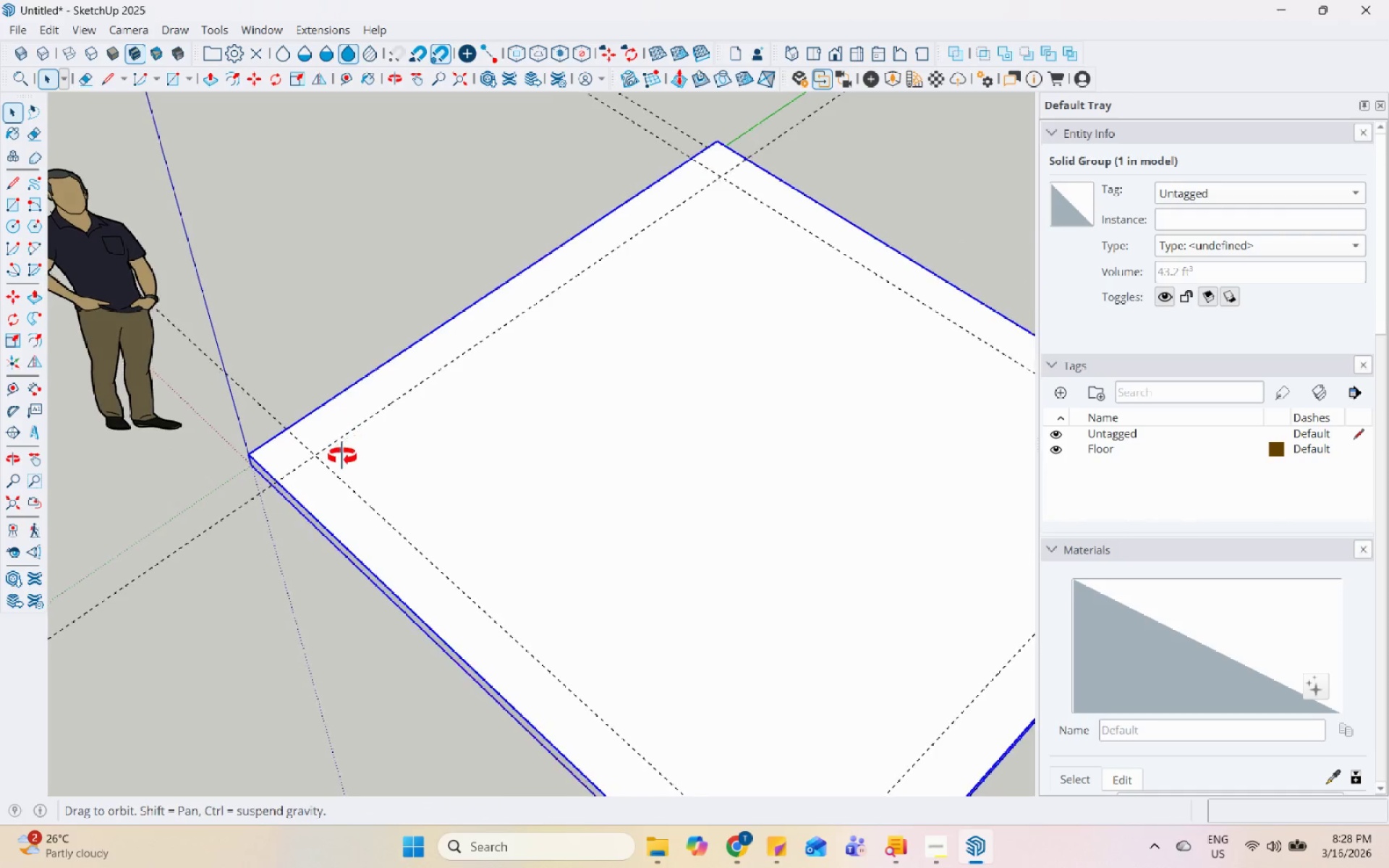 
scroll: coordinate [158, 436], scroll_direction: down, amount: 4.0
 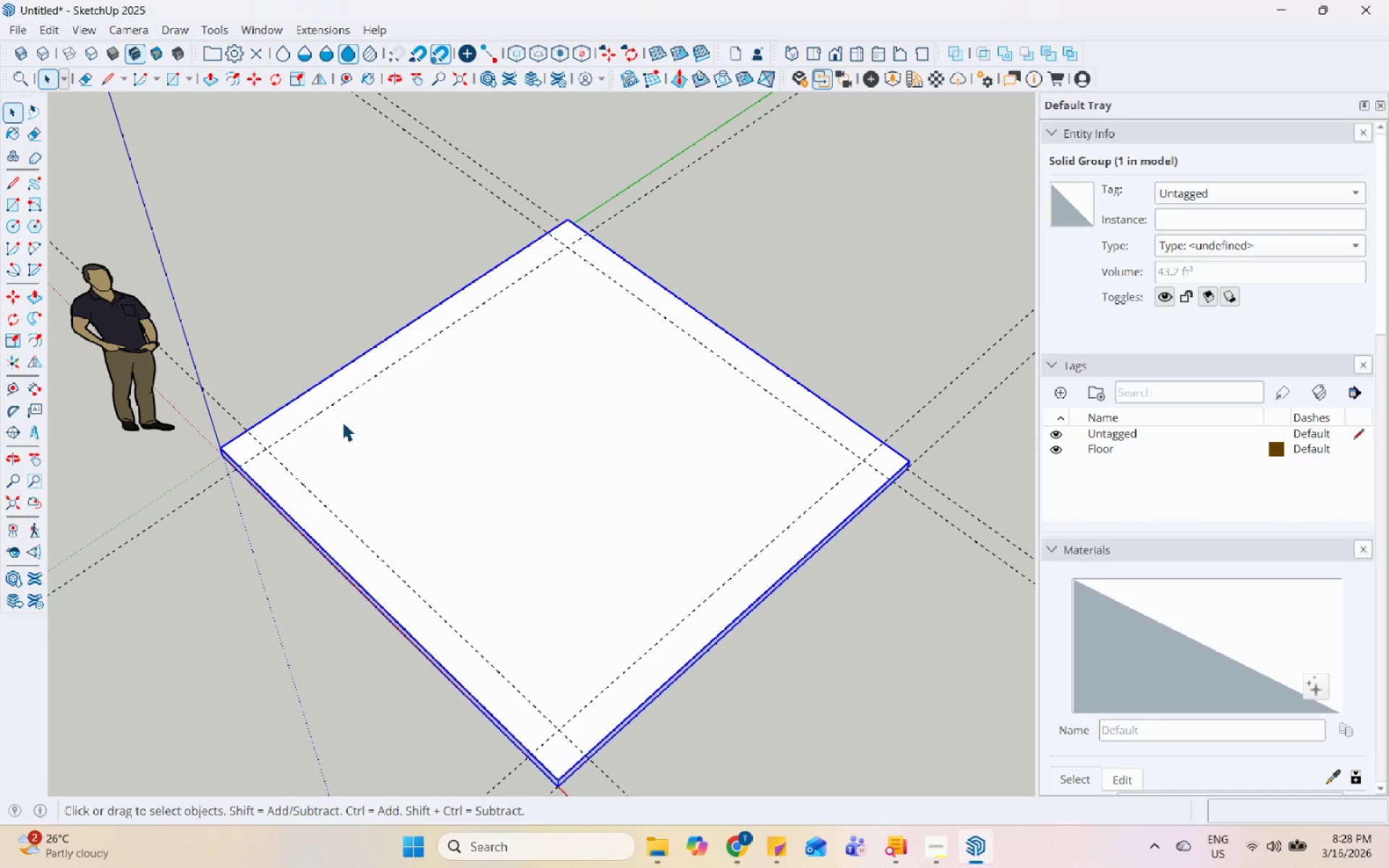 
key(Control+Z)
 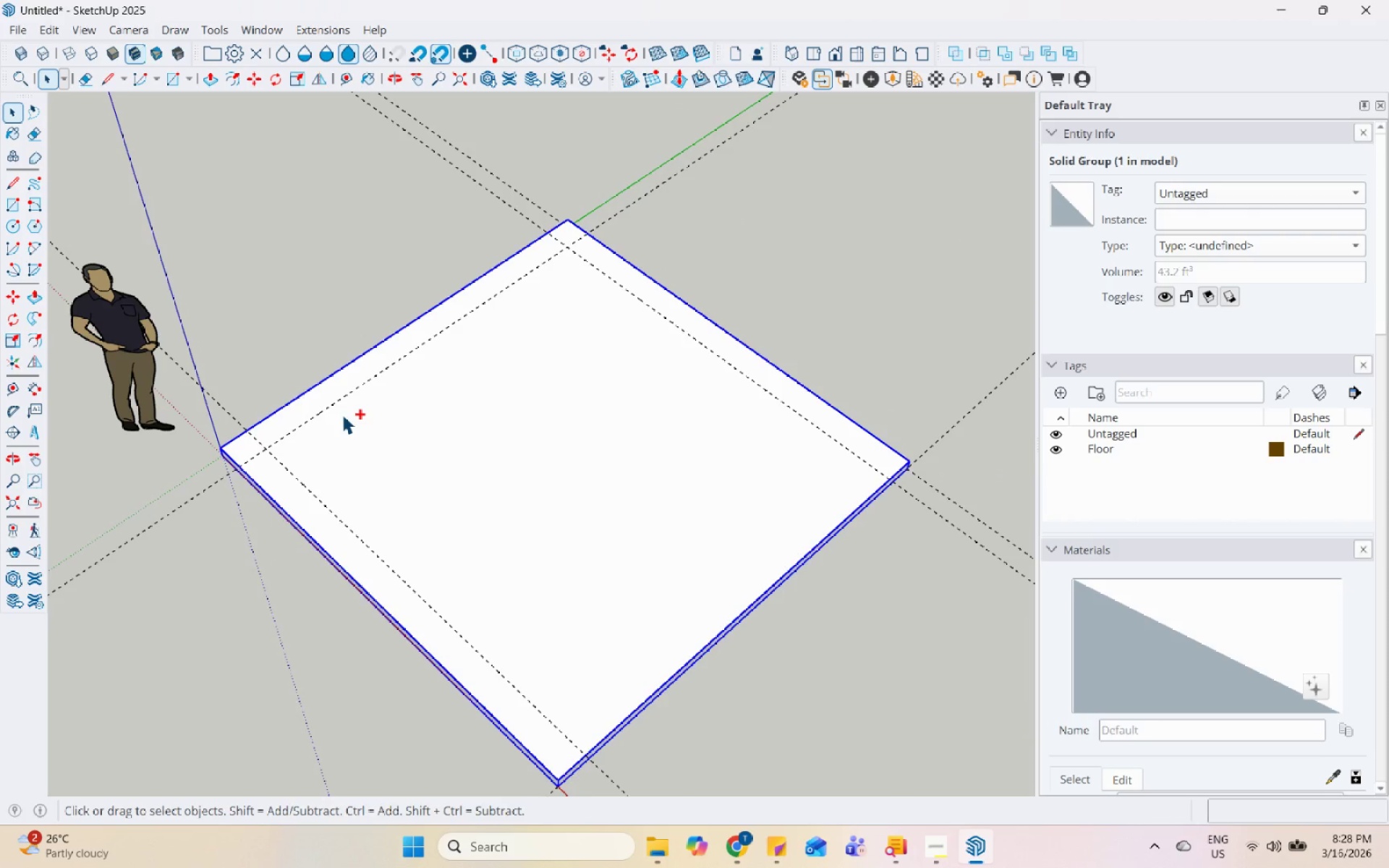 
key(Control+Z)
 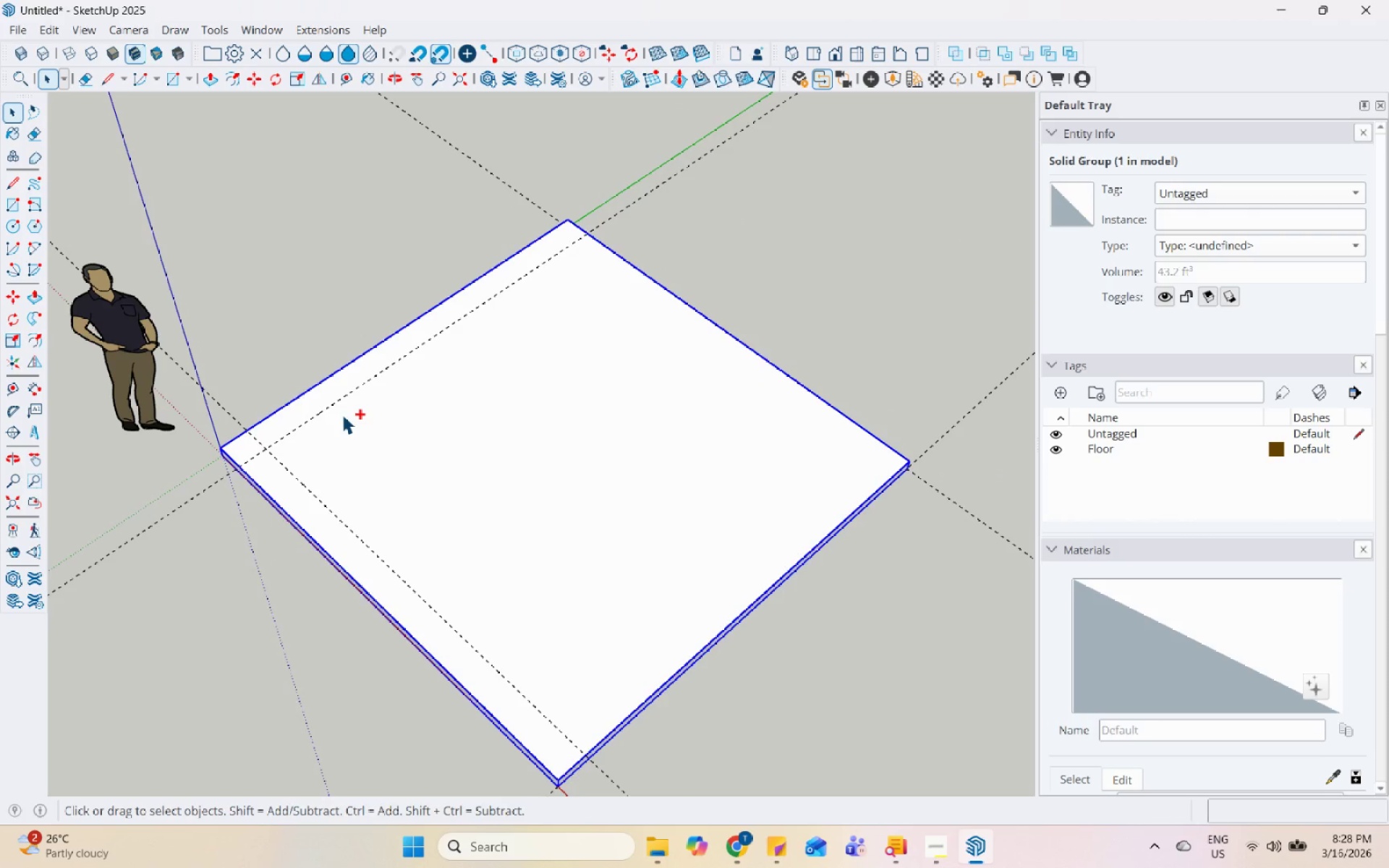 
key(Control+Z)
 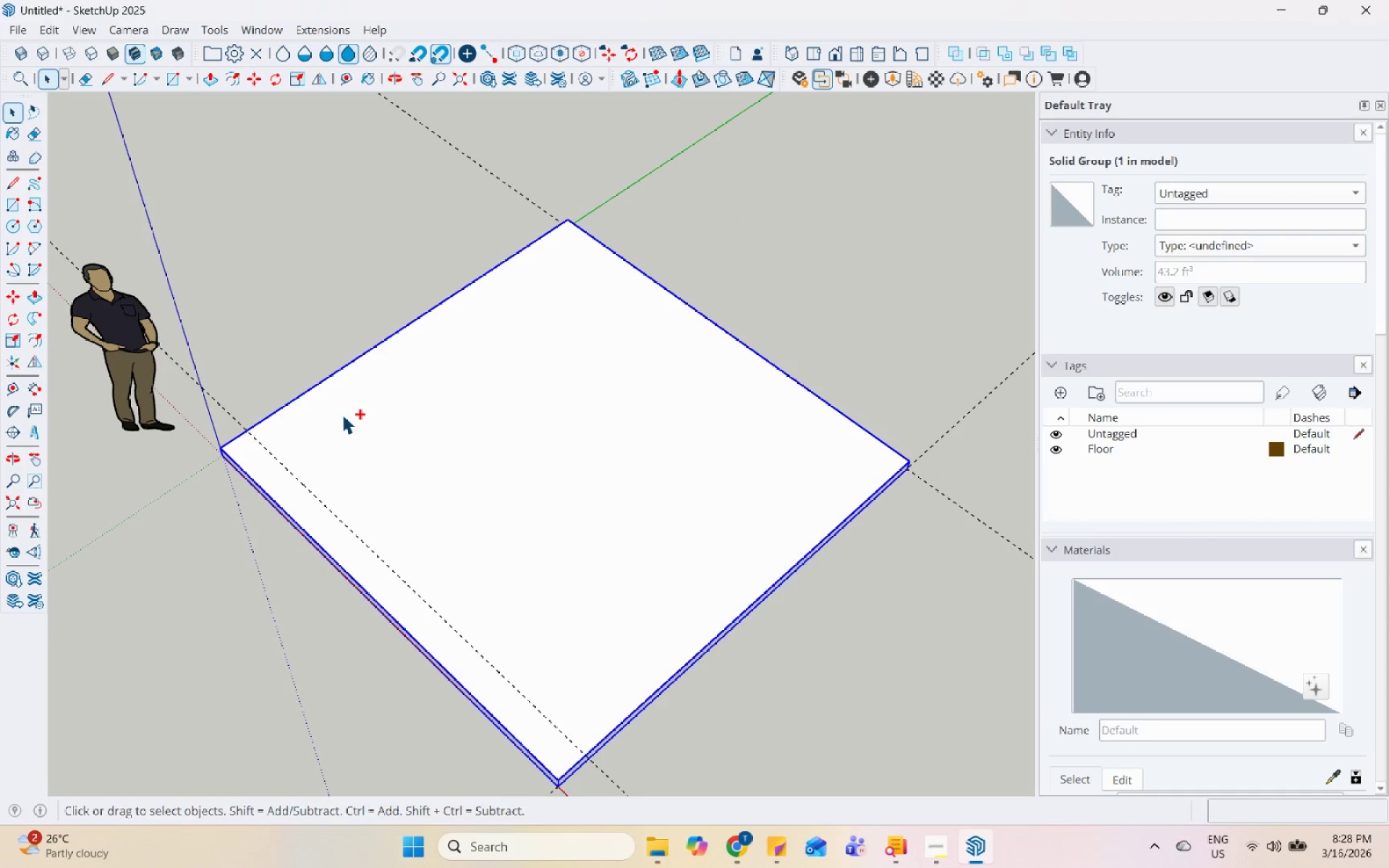 
key(Control+Z)
 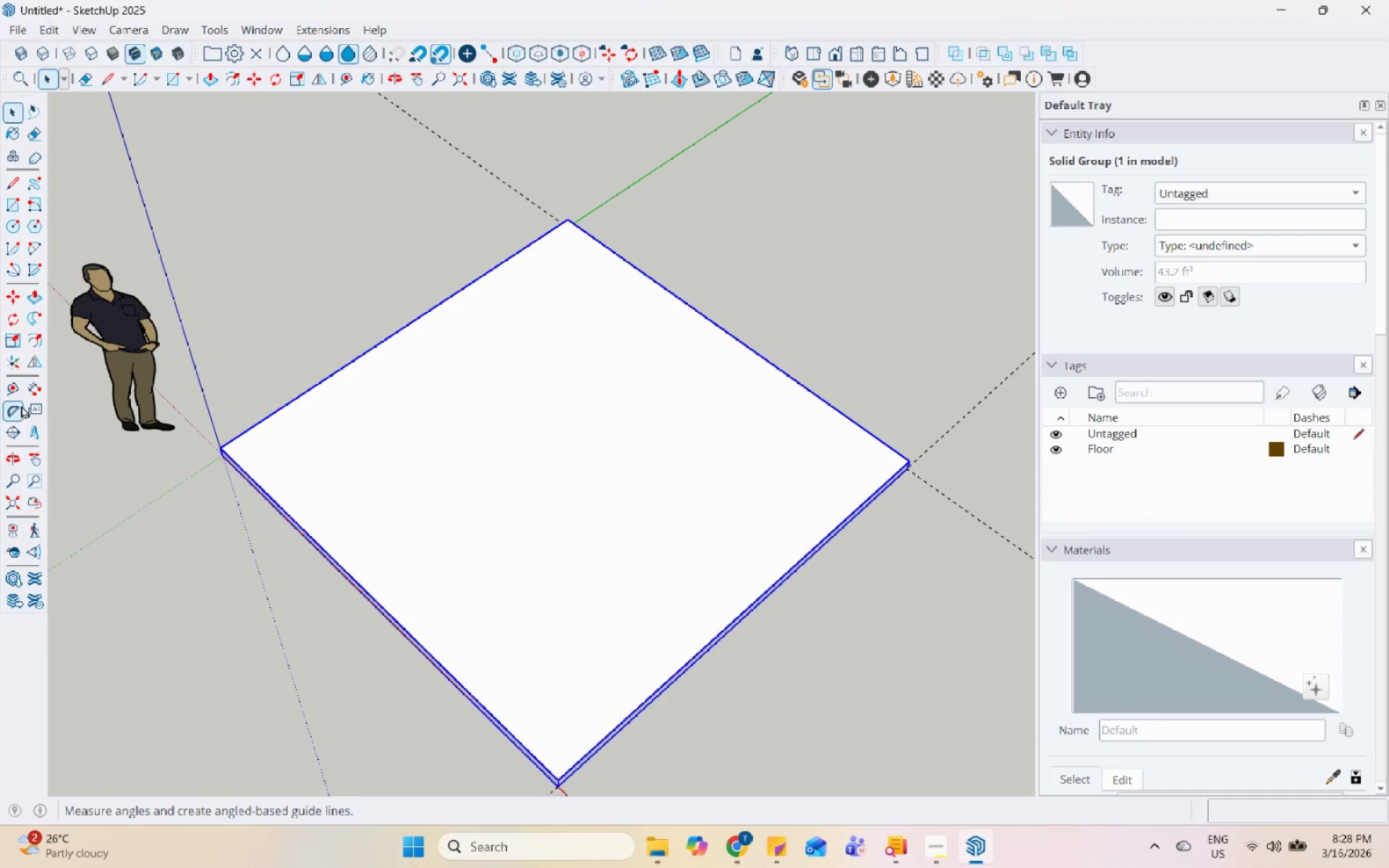 
left_click([14, 389])
 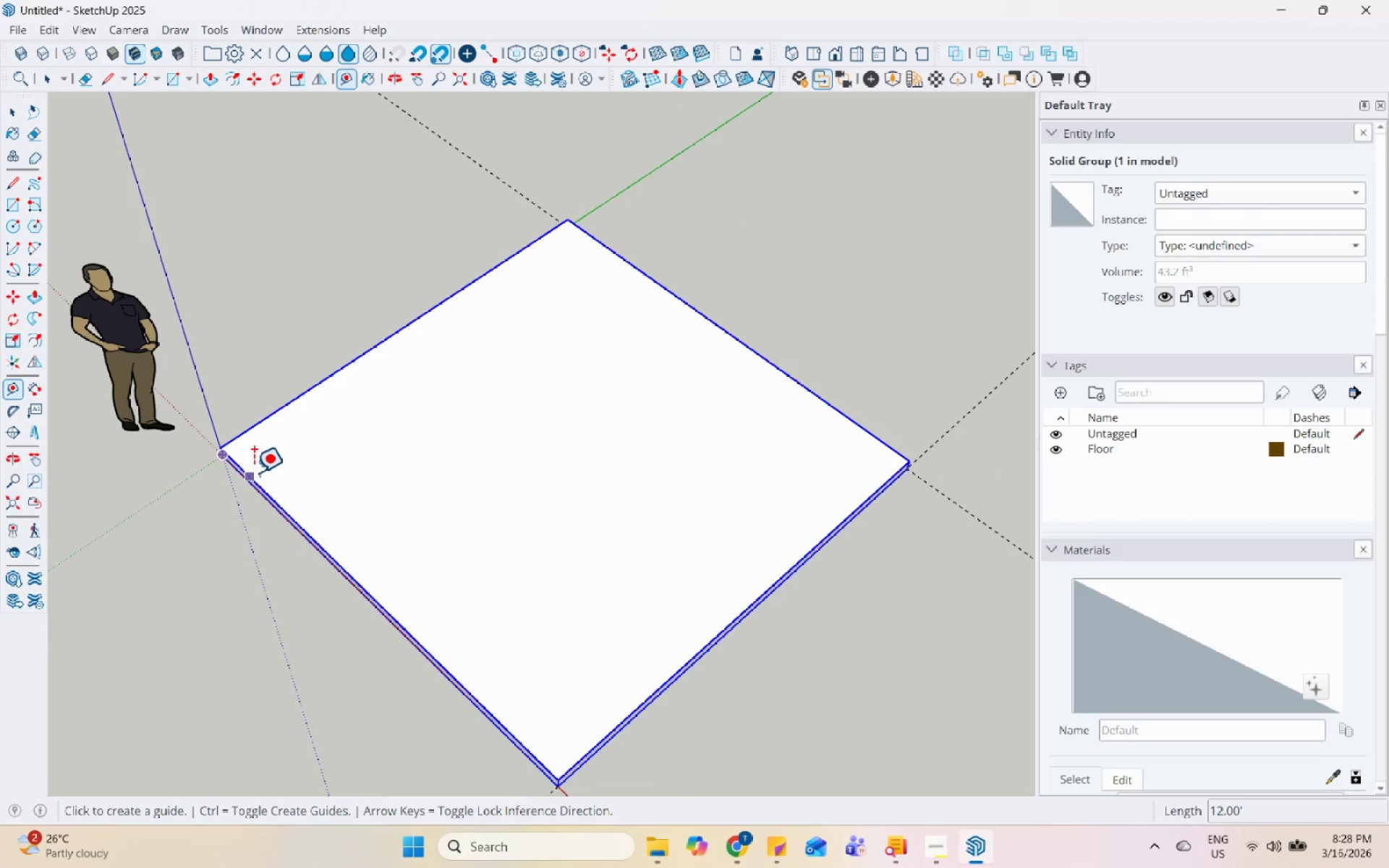 
left_click([250, 476])
 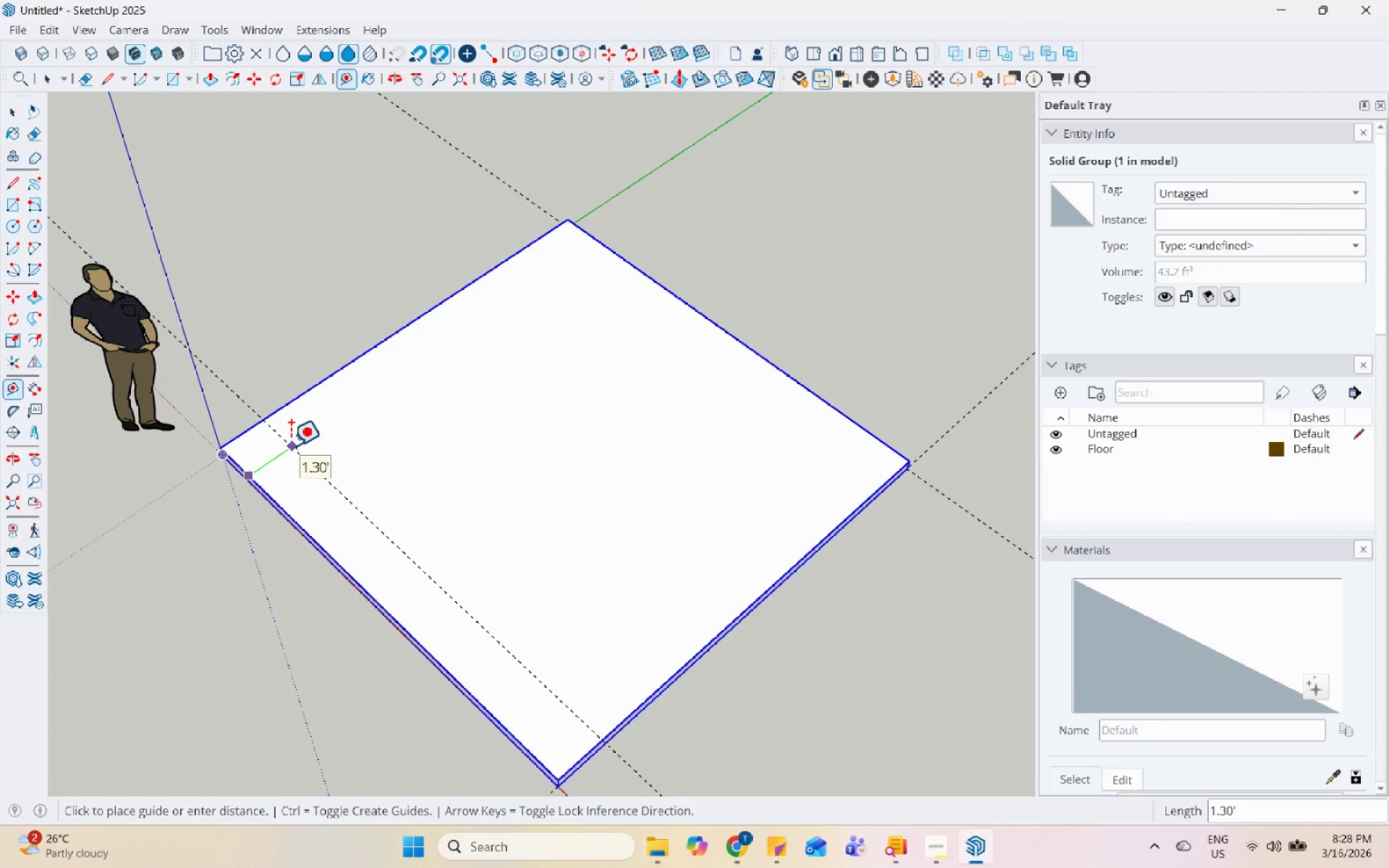 
key(Numpad1)
 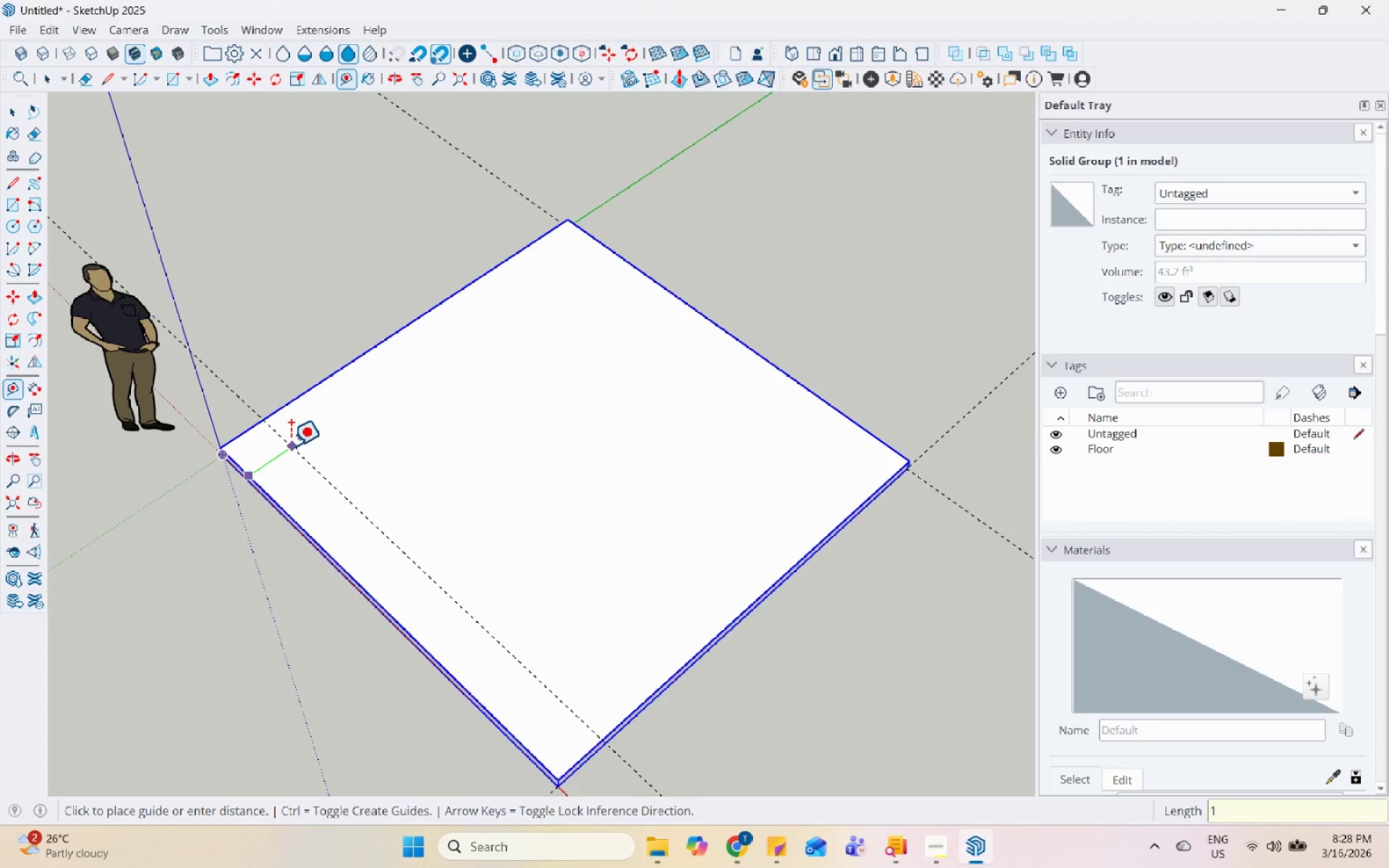 
key(Enter)
 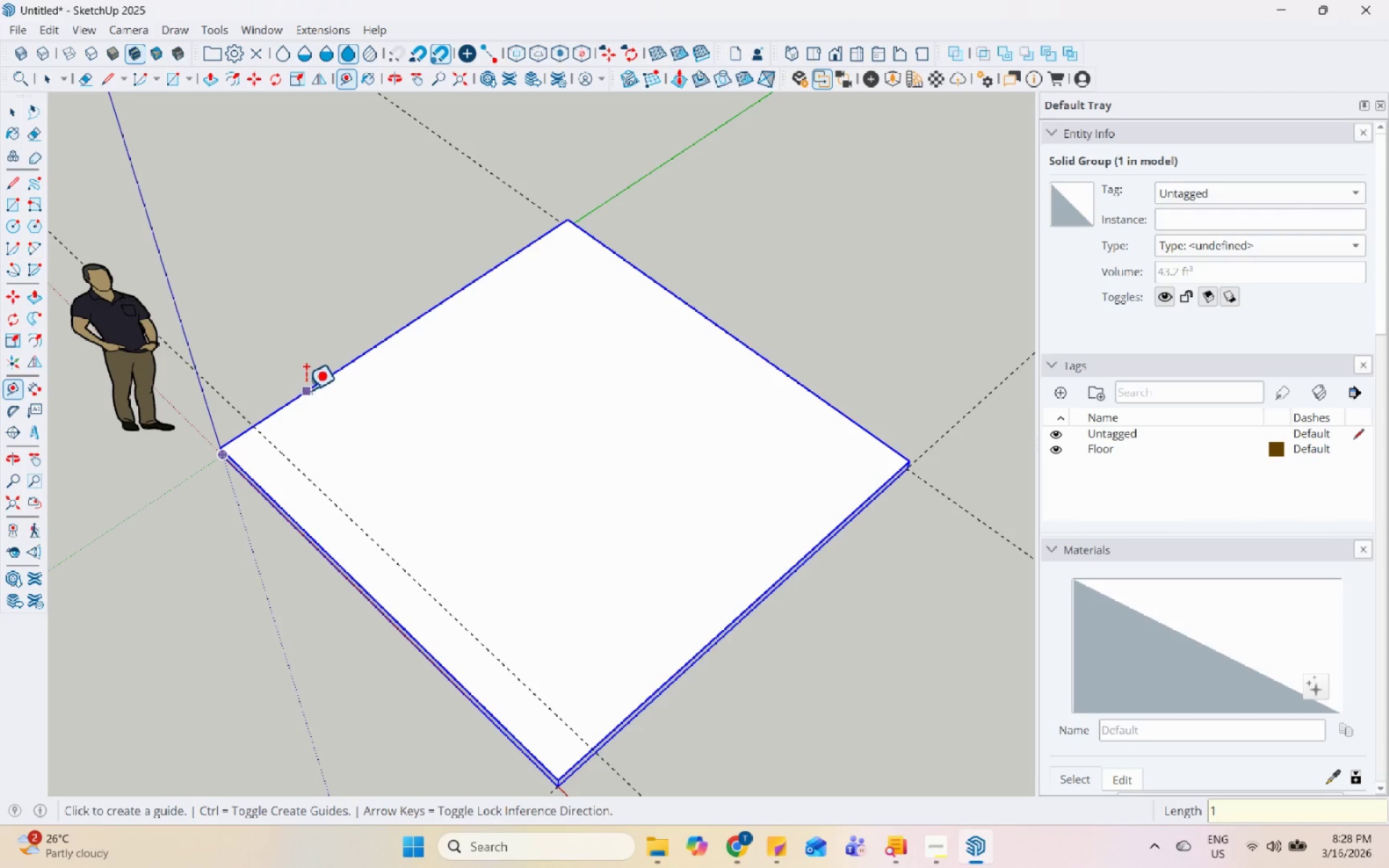 
left_click([305, 390])
 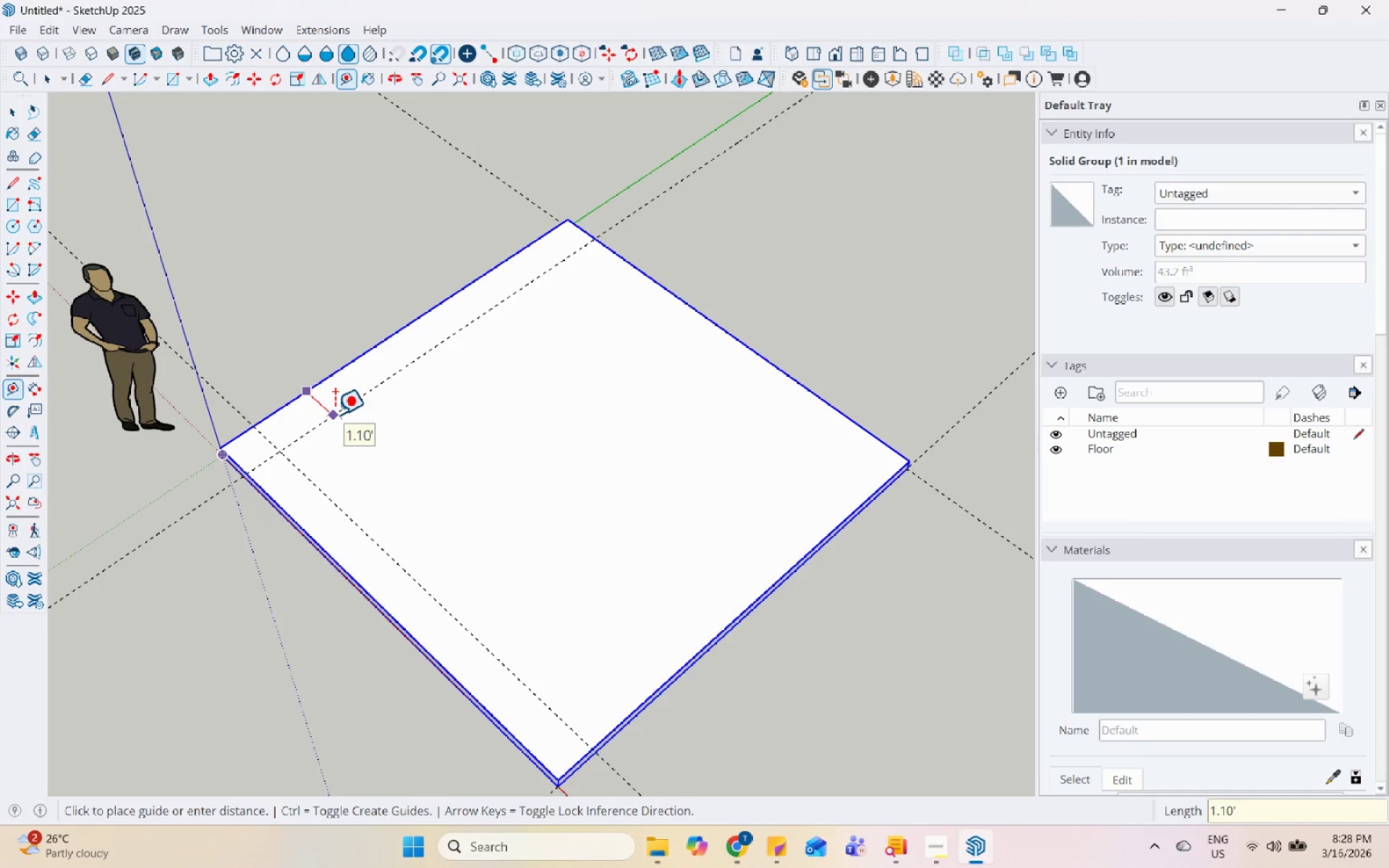 
key(Numpad1)
 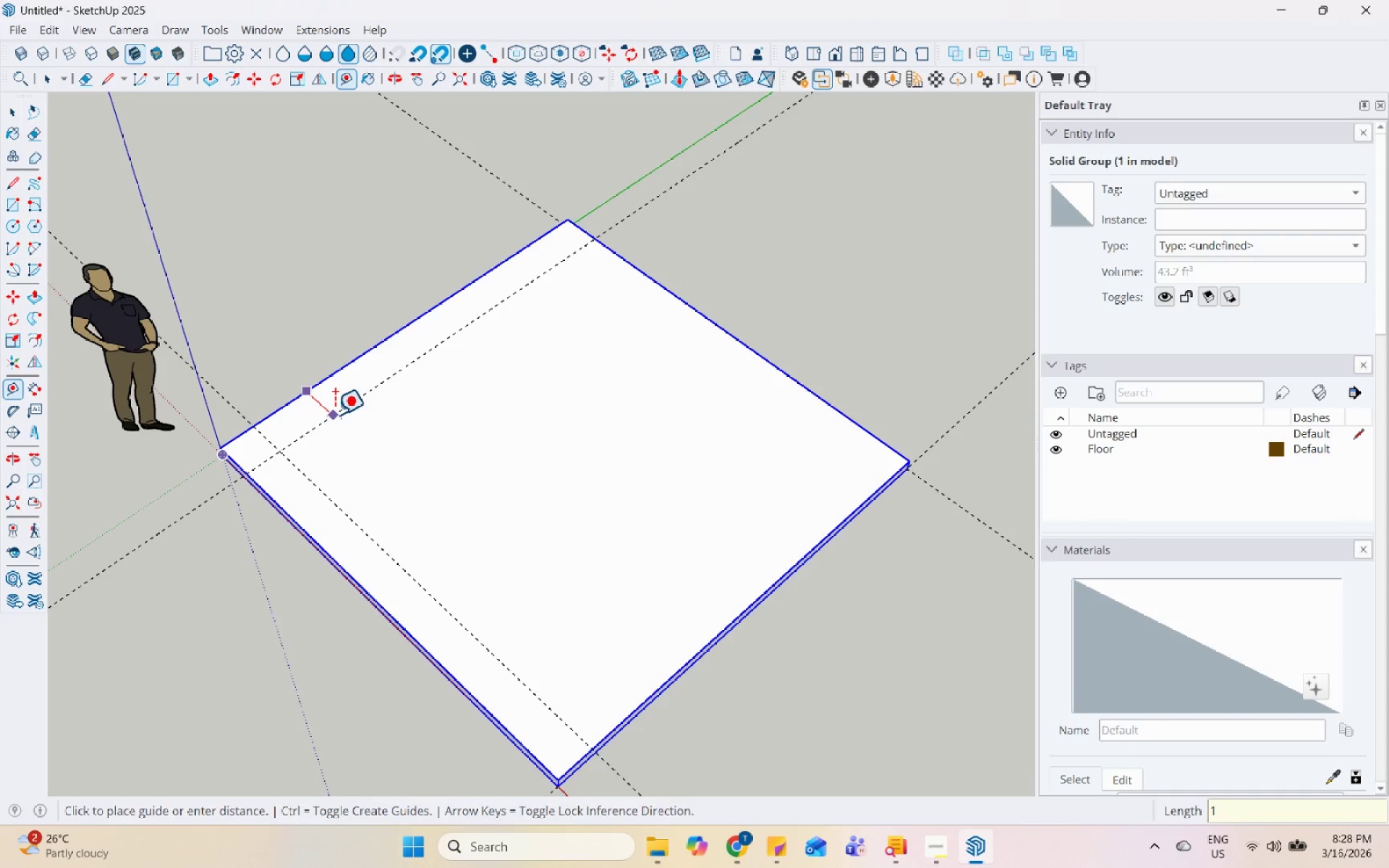 
key(Enter)
 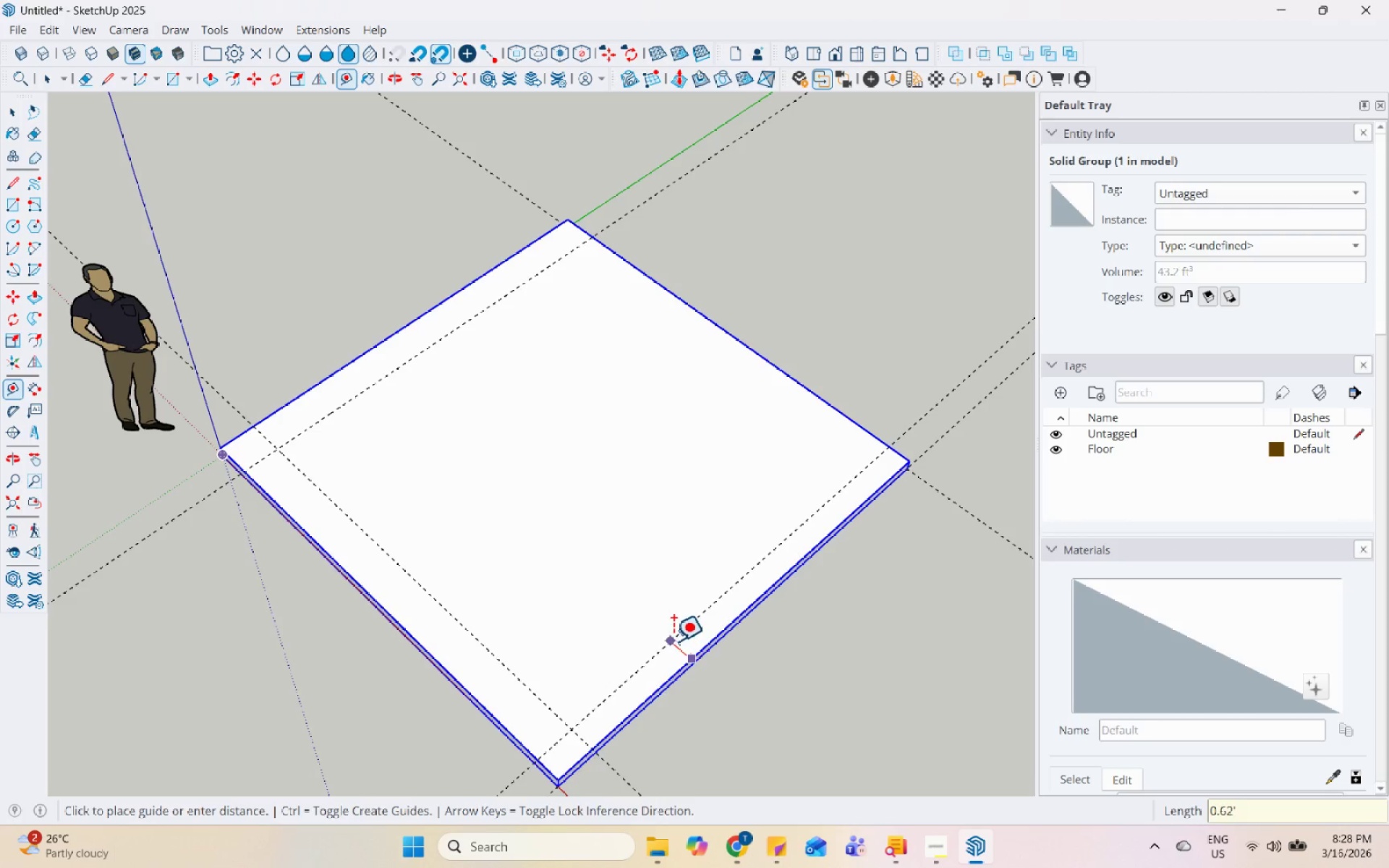 
key(Numpad1)
 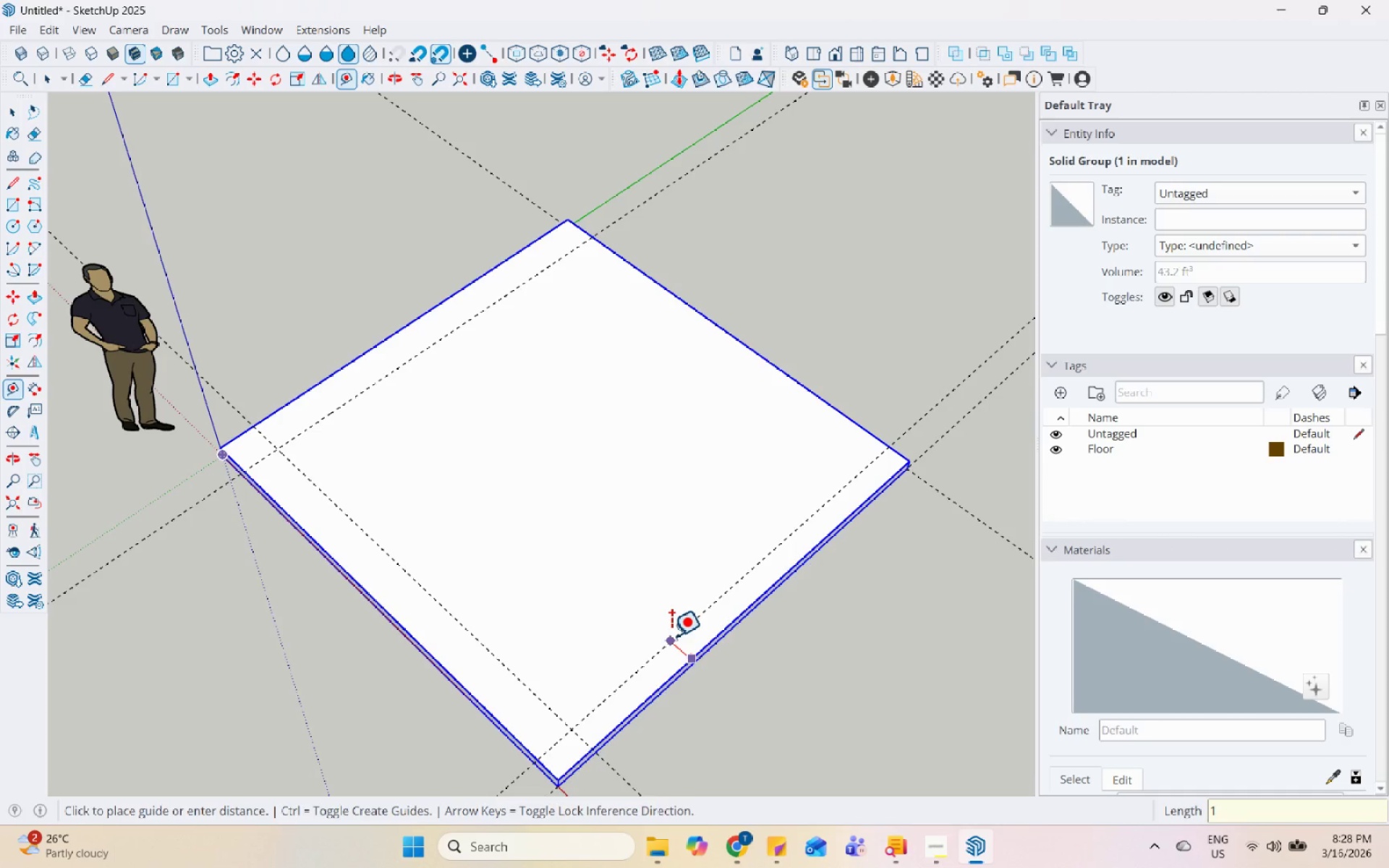 
key(Enter)
 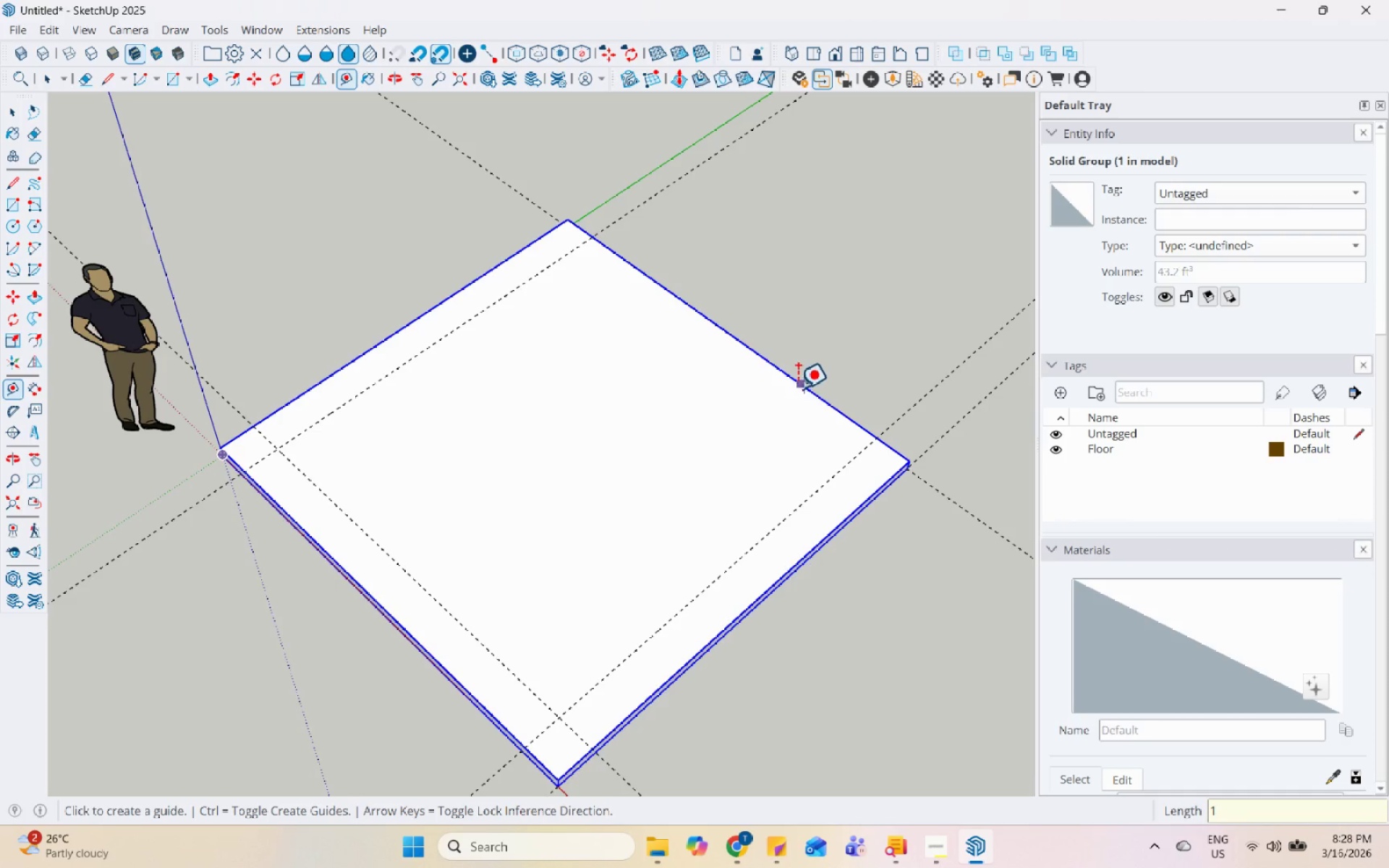 
left_click_drag(start_coordinate=[794, 385], to_coordinate=[787, 386])
 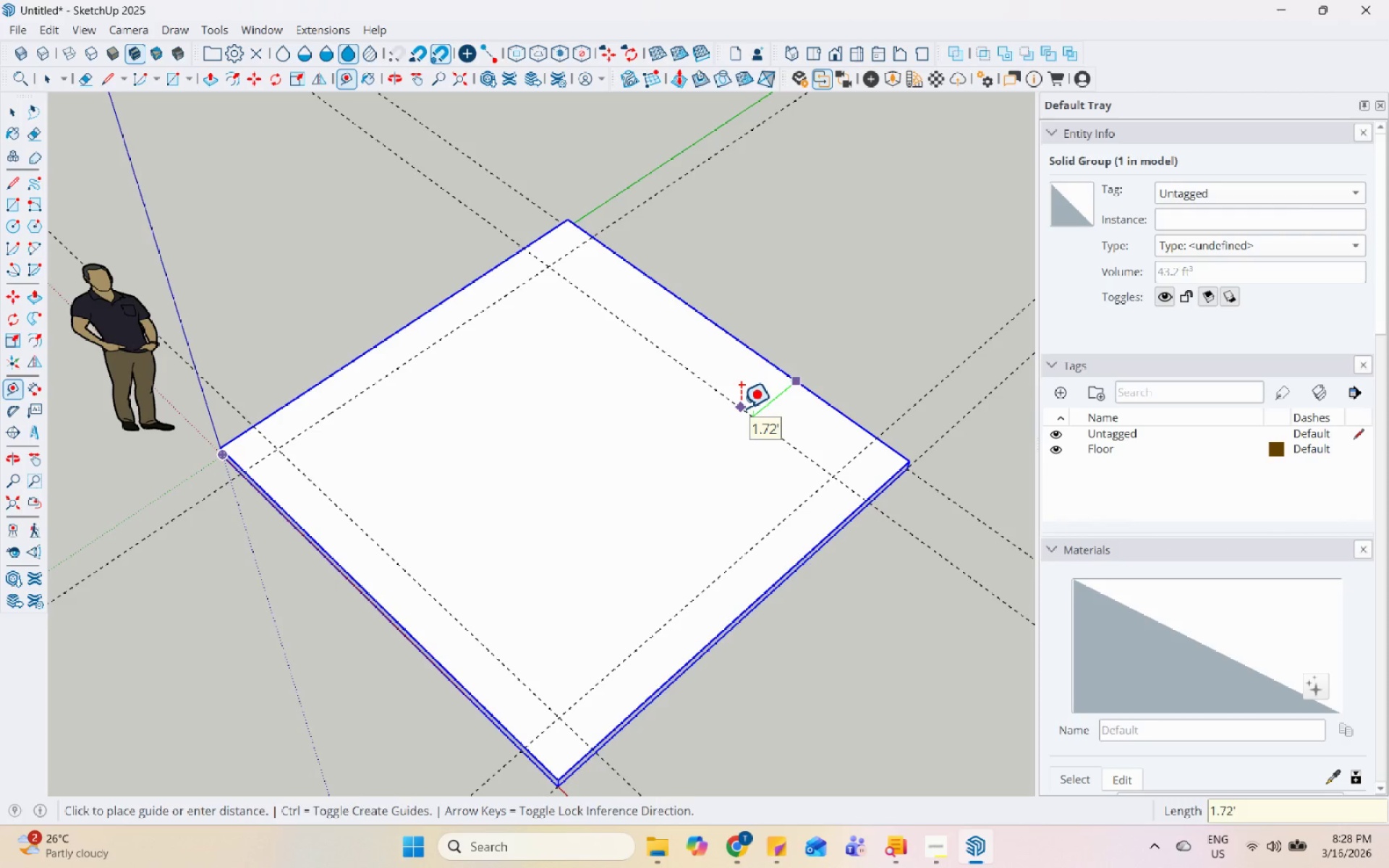 
key(1)
 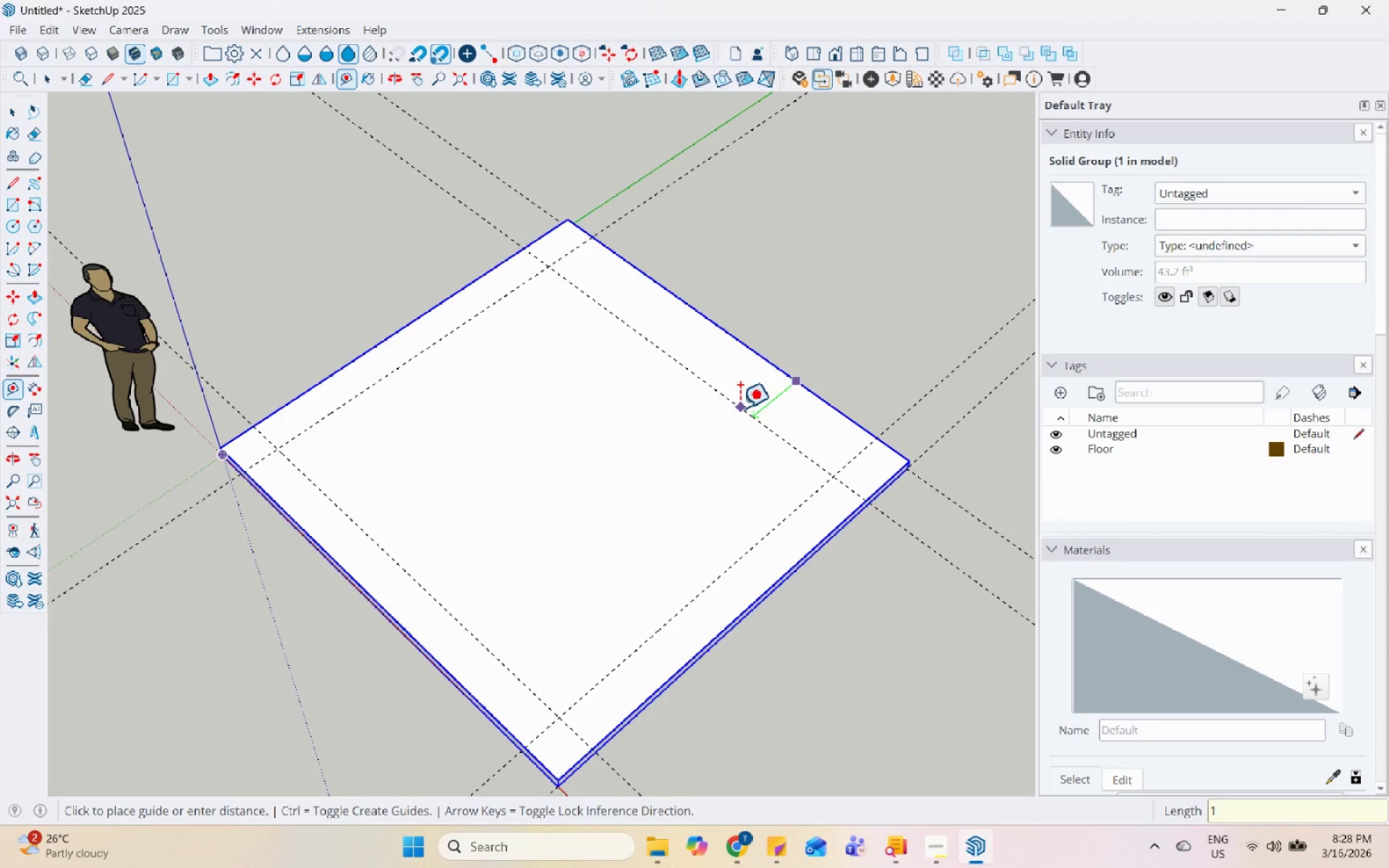 
key(Enter)
 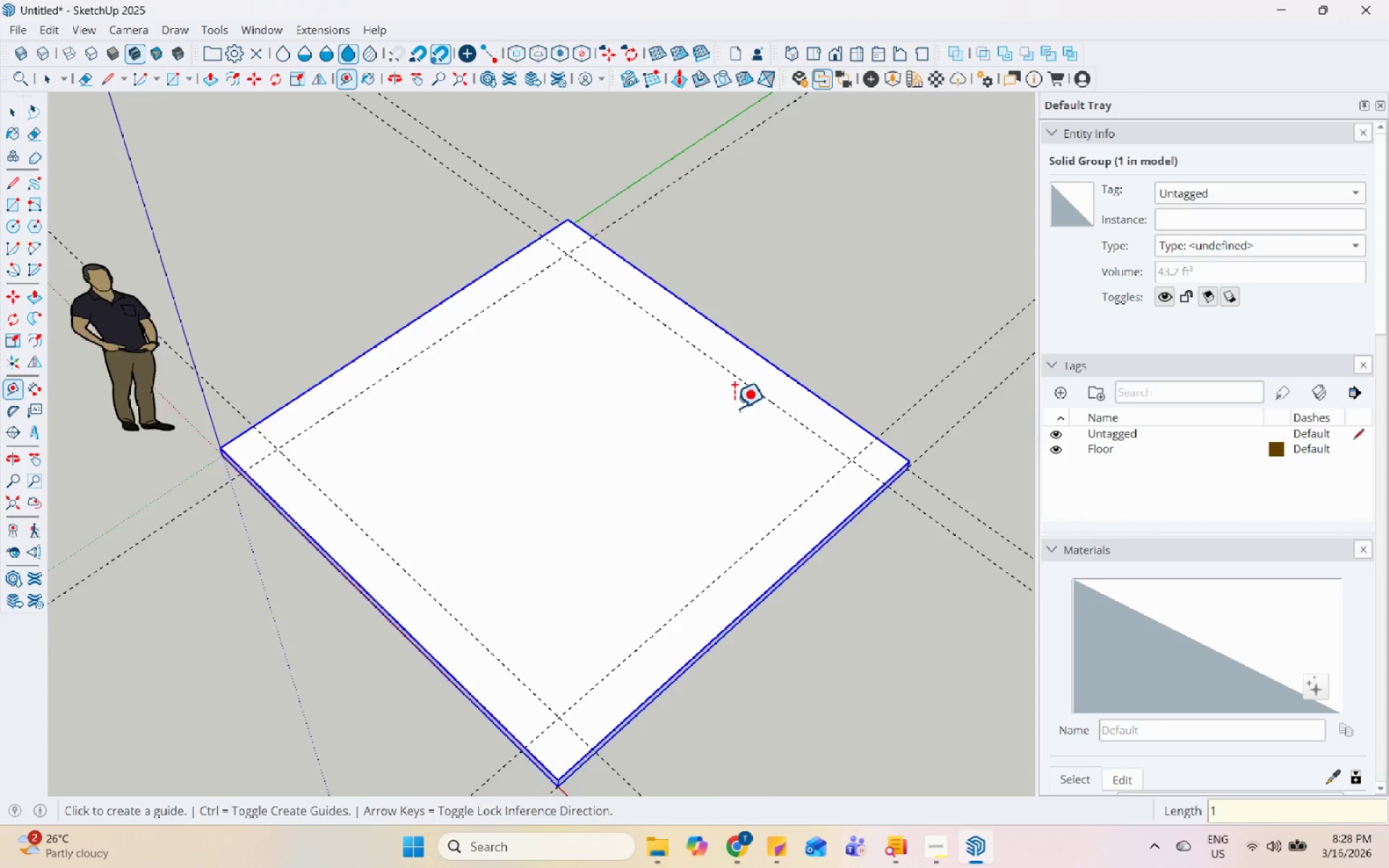 
key(Space)
 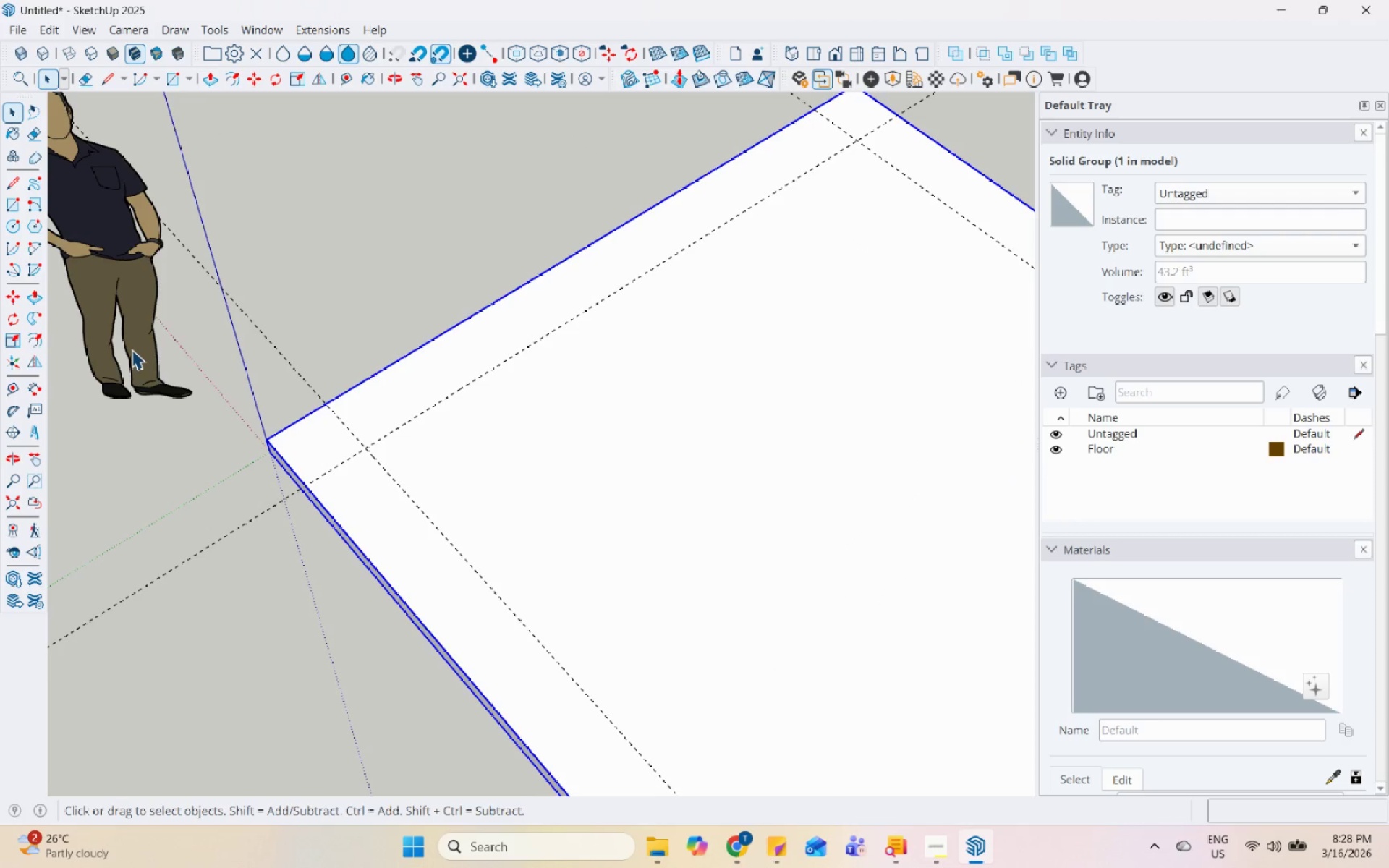 
scroll: coordinate [329, 386], scroll_direction: up, amount: 5.0
 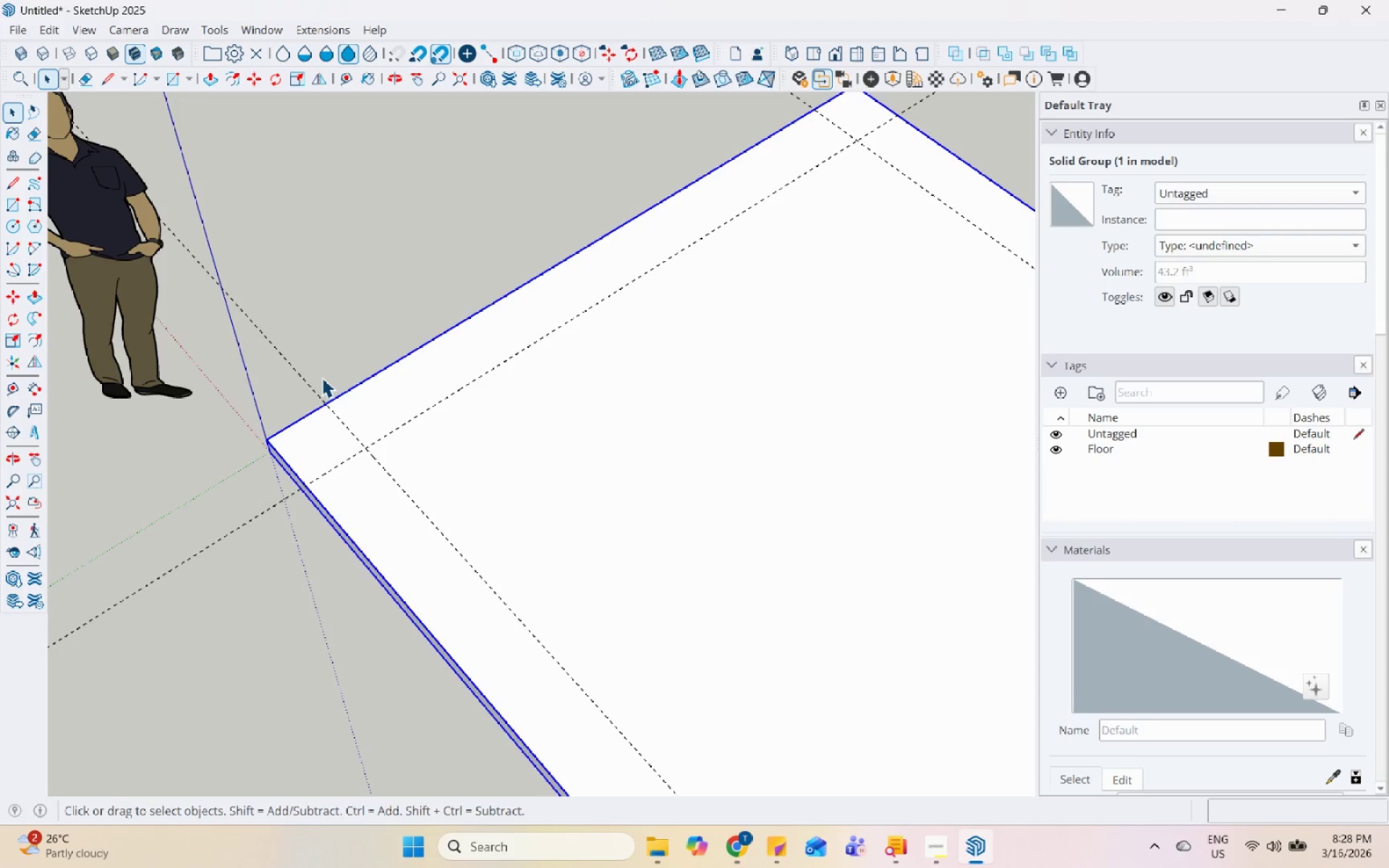 
scroll: coordinate [258, 467], scroll_direction: down, amount: 6.0
 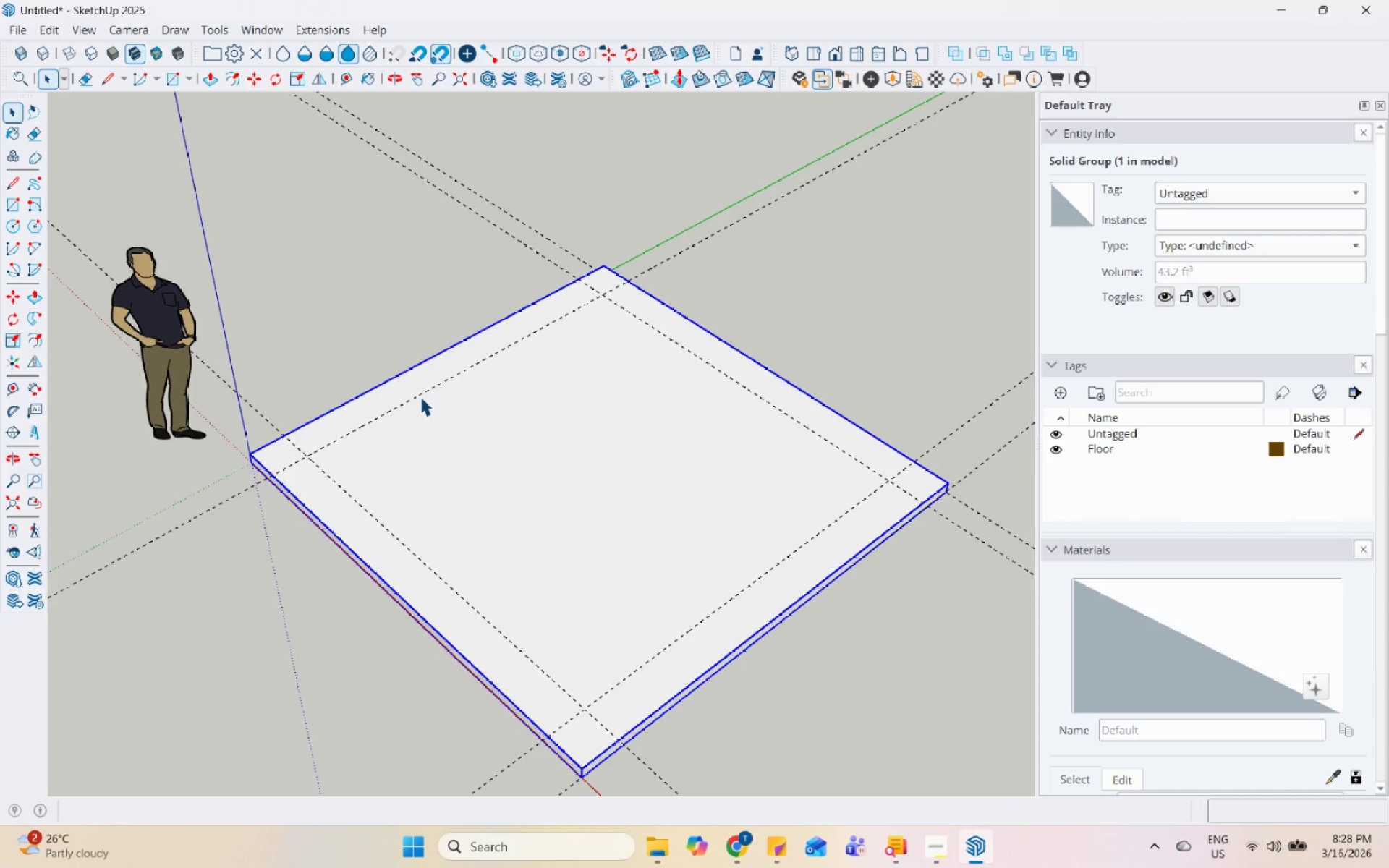 
key(Control+Z)
 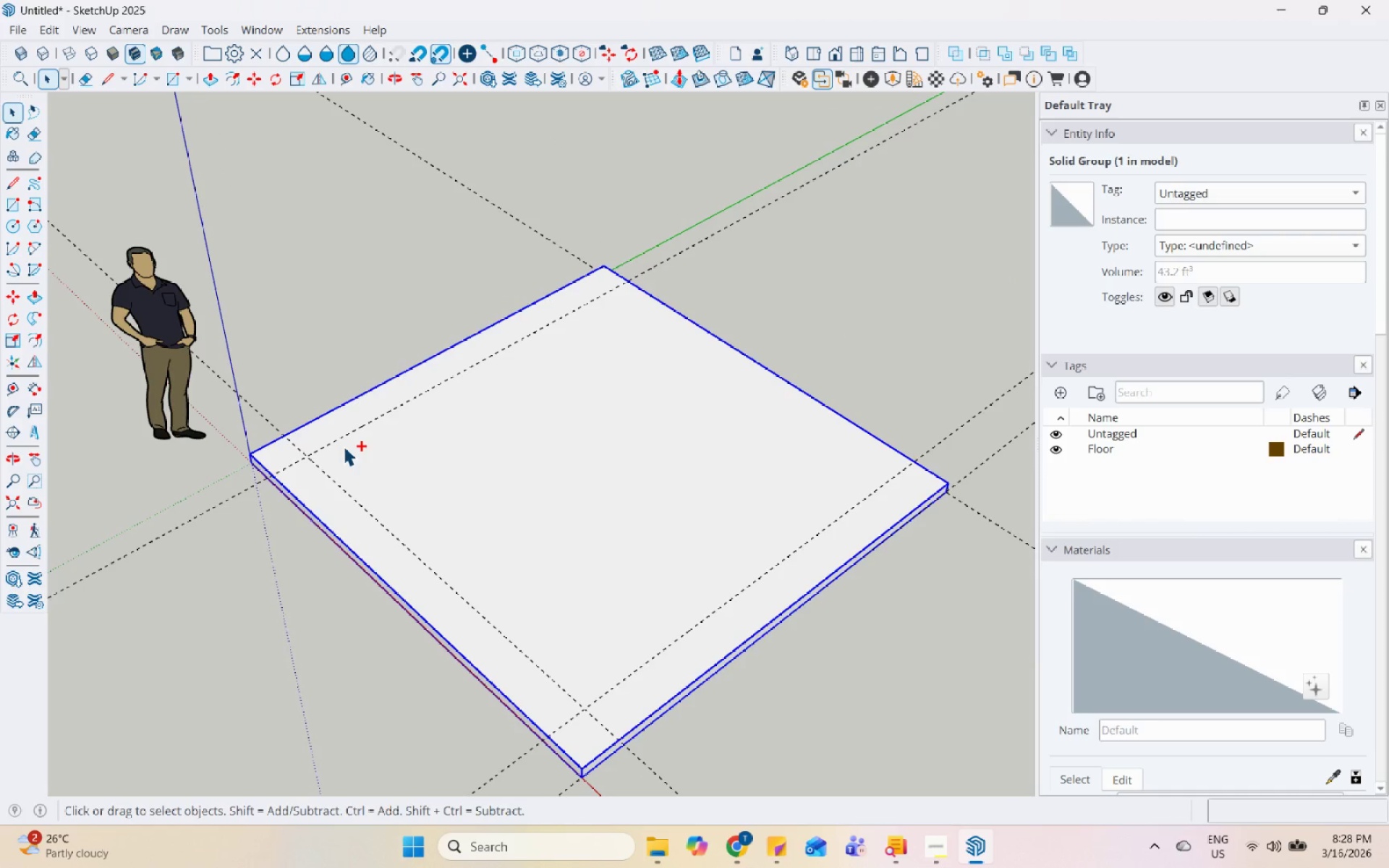 
key(Control+Z)
 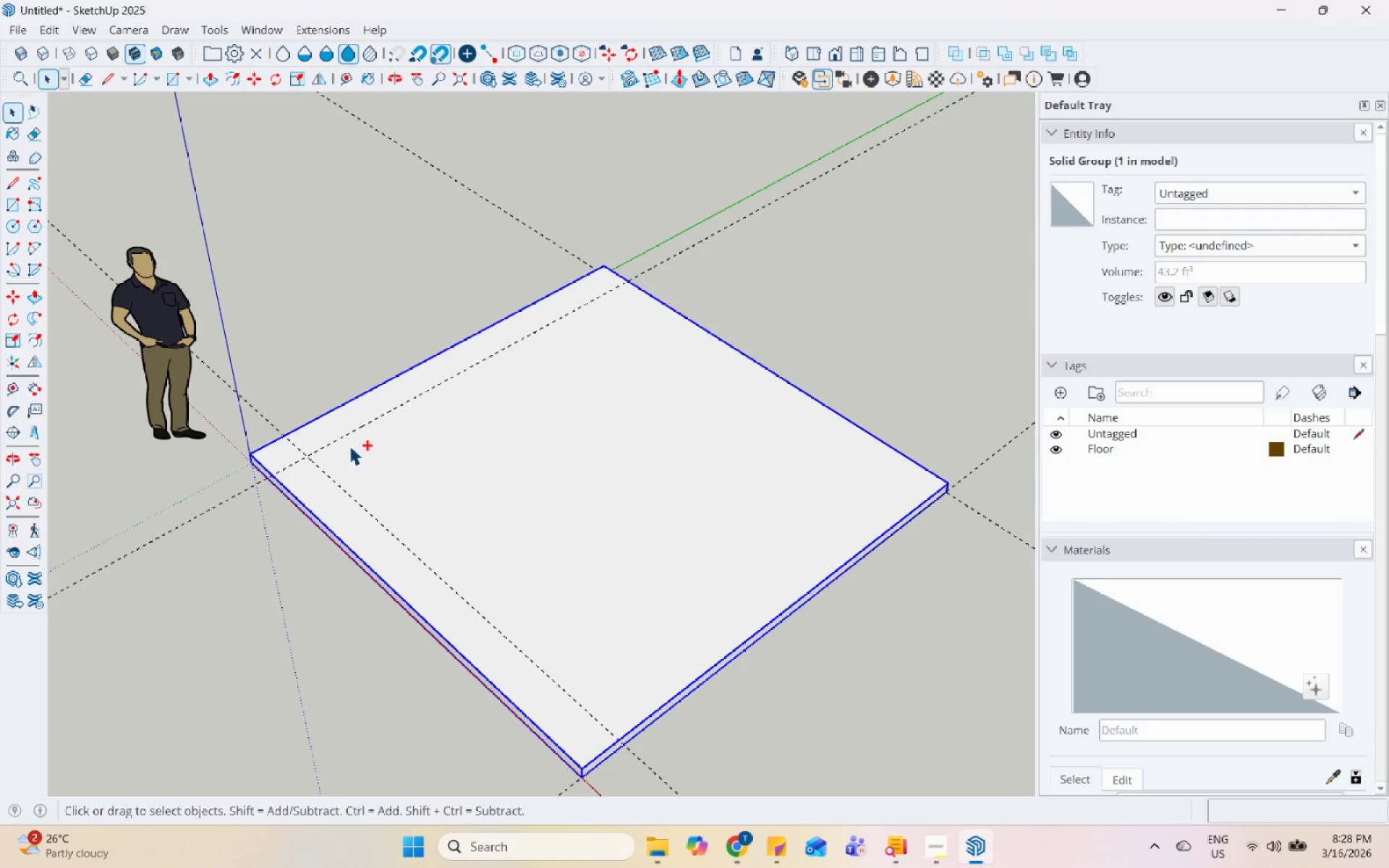 
key(Control+Z)
 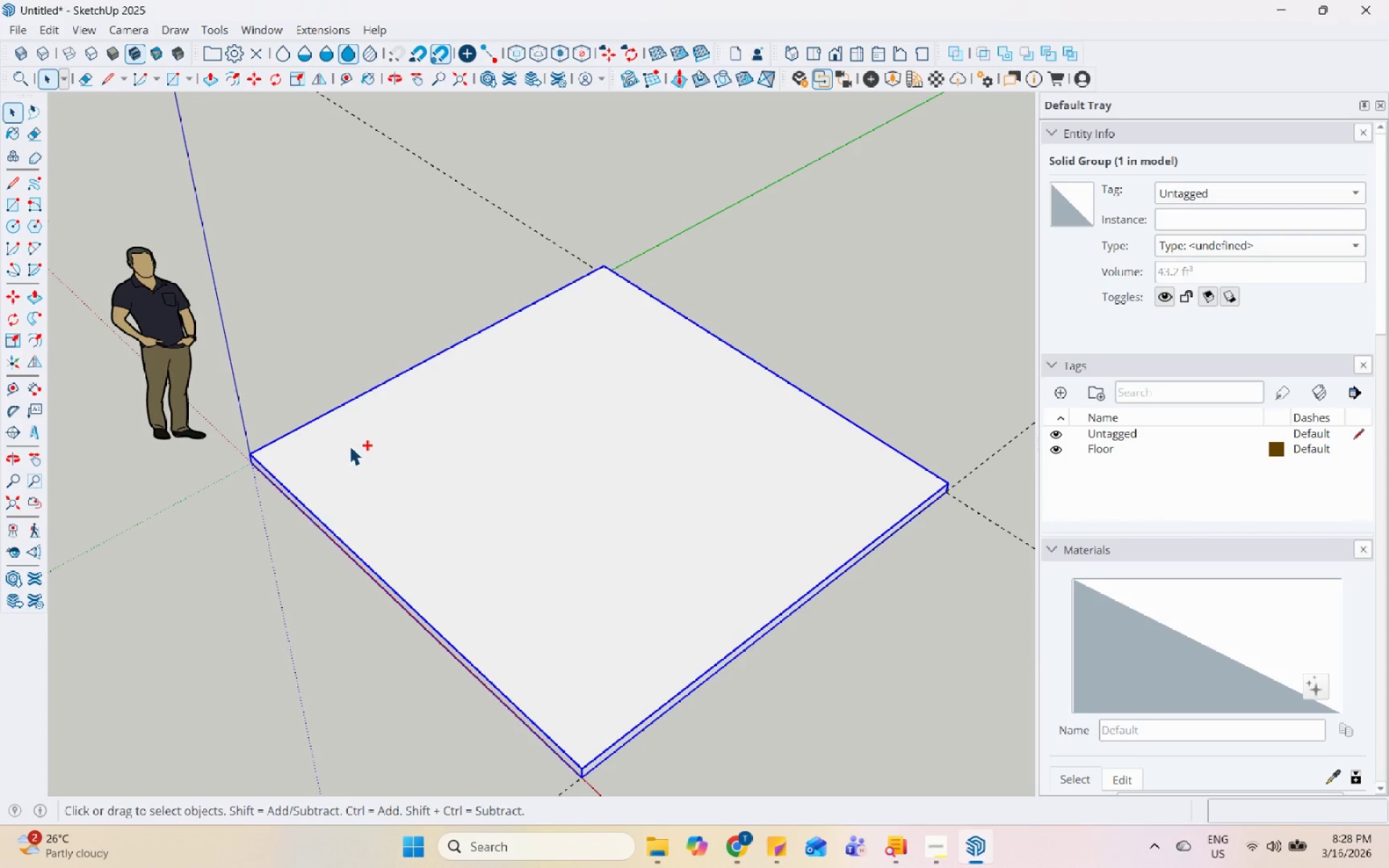 
key(Control+Z)
 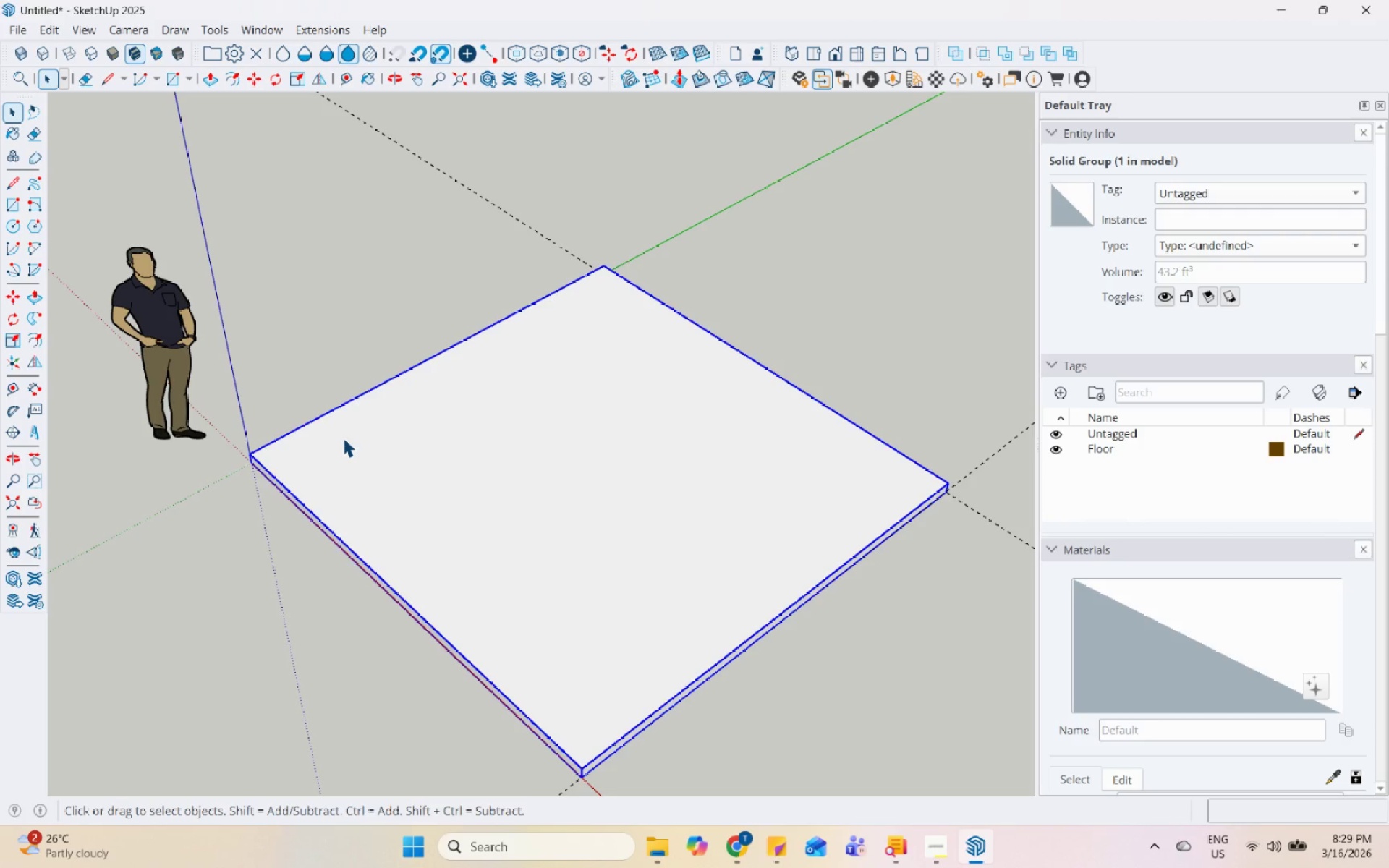 
wait(47.28)
 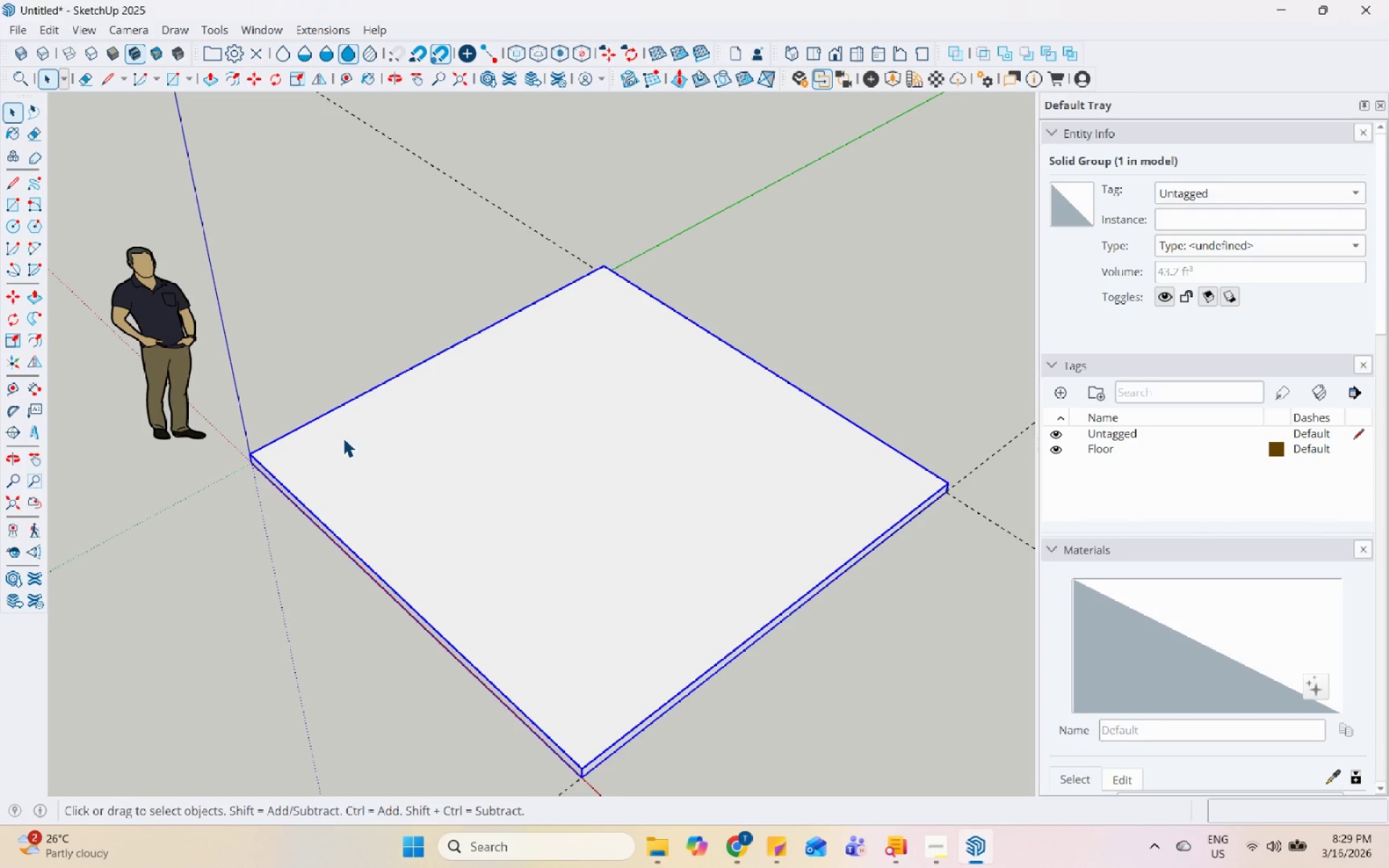 
left_click([310, 509])
 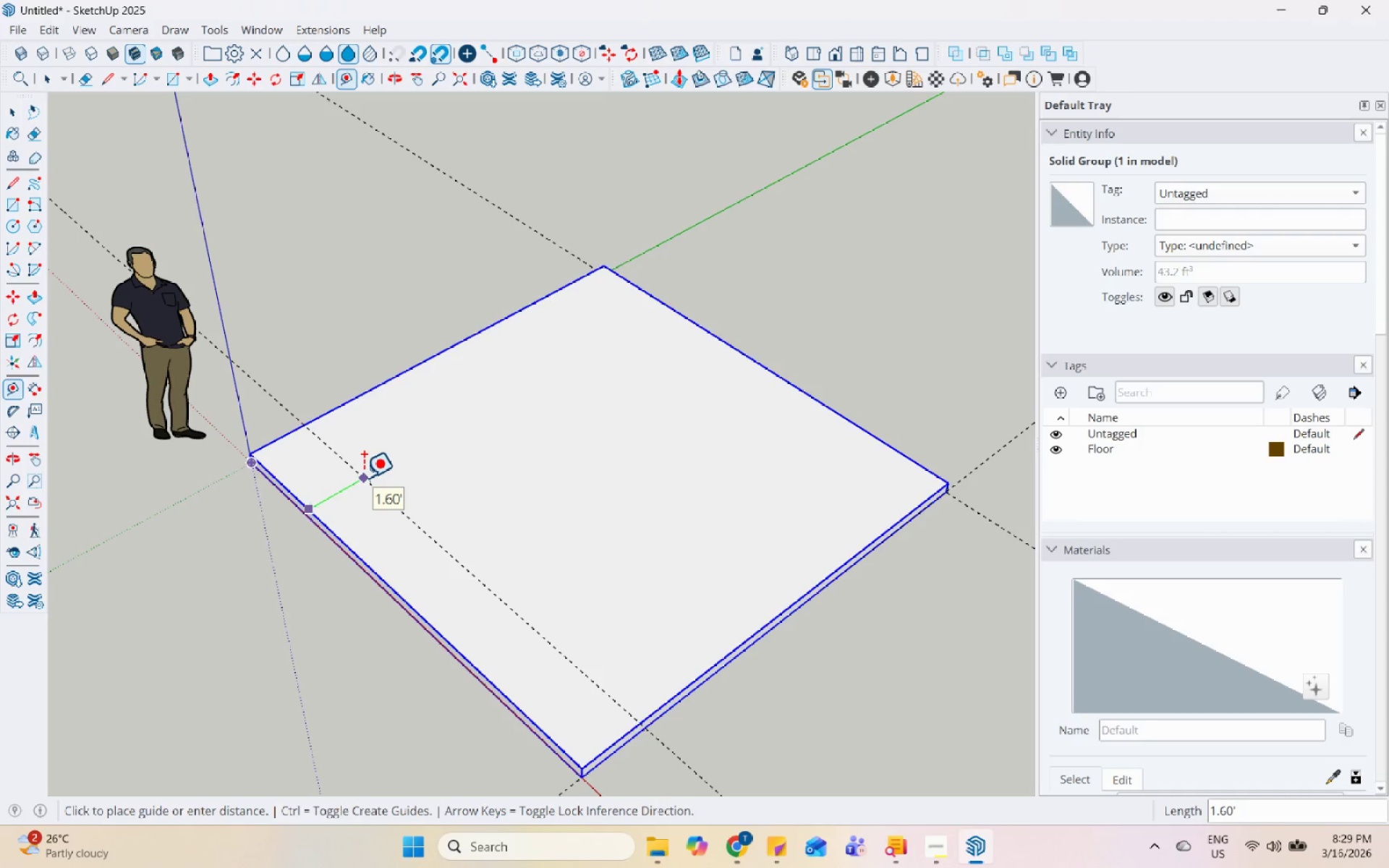 
key(Numpad1)
 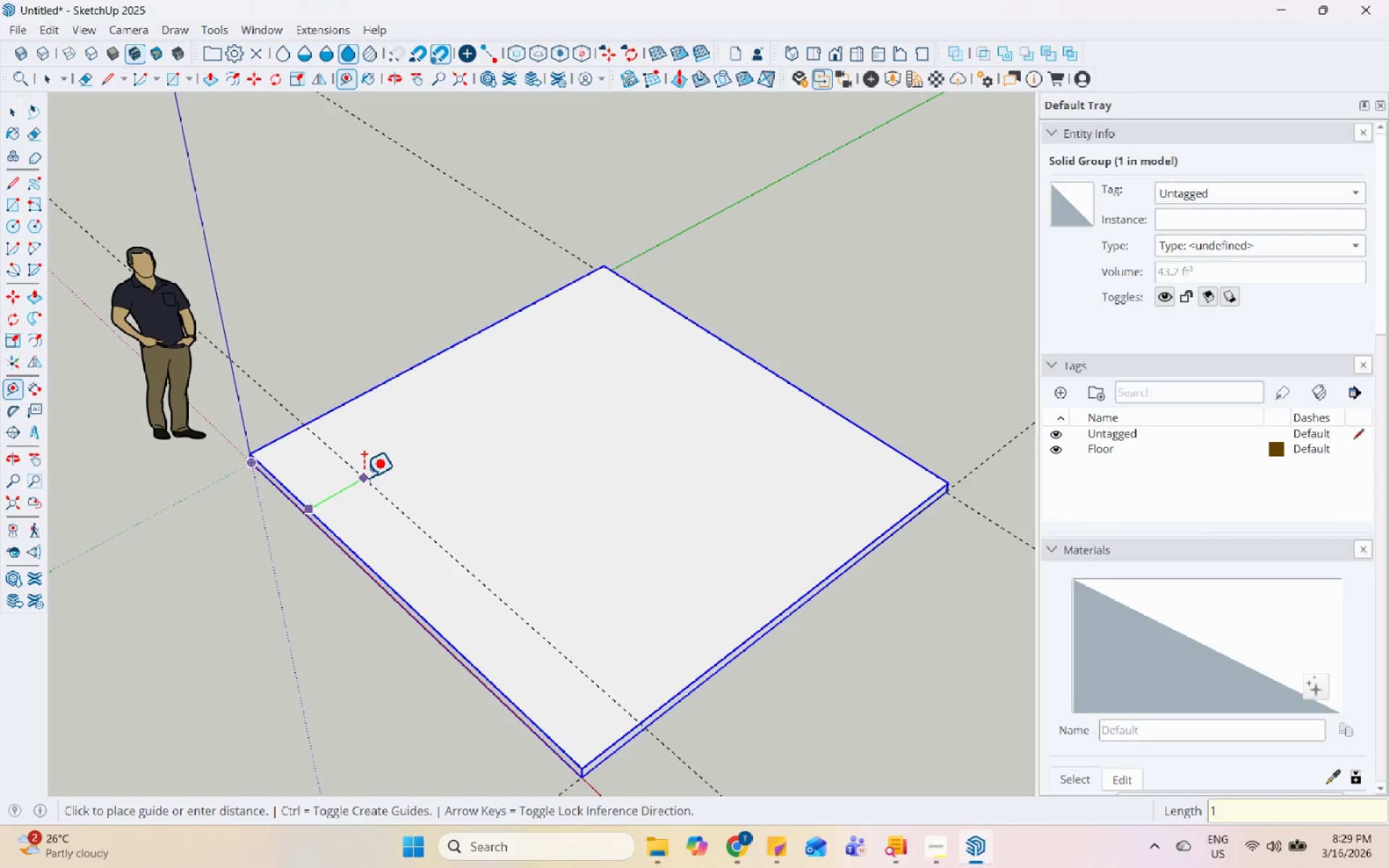 
key(NumpadDecimal)
 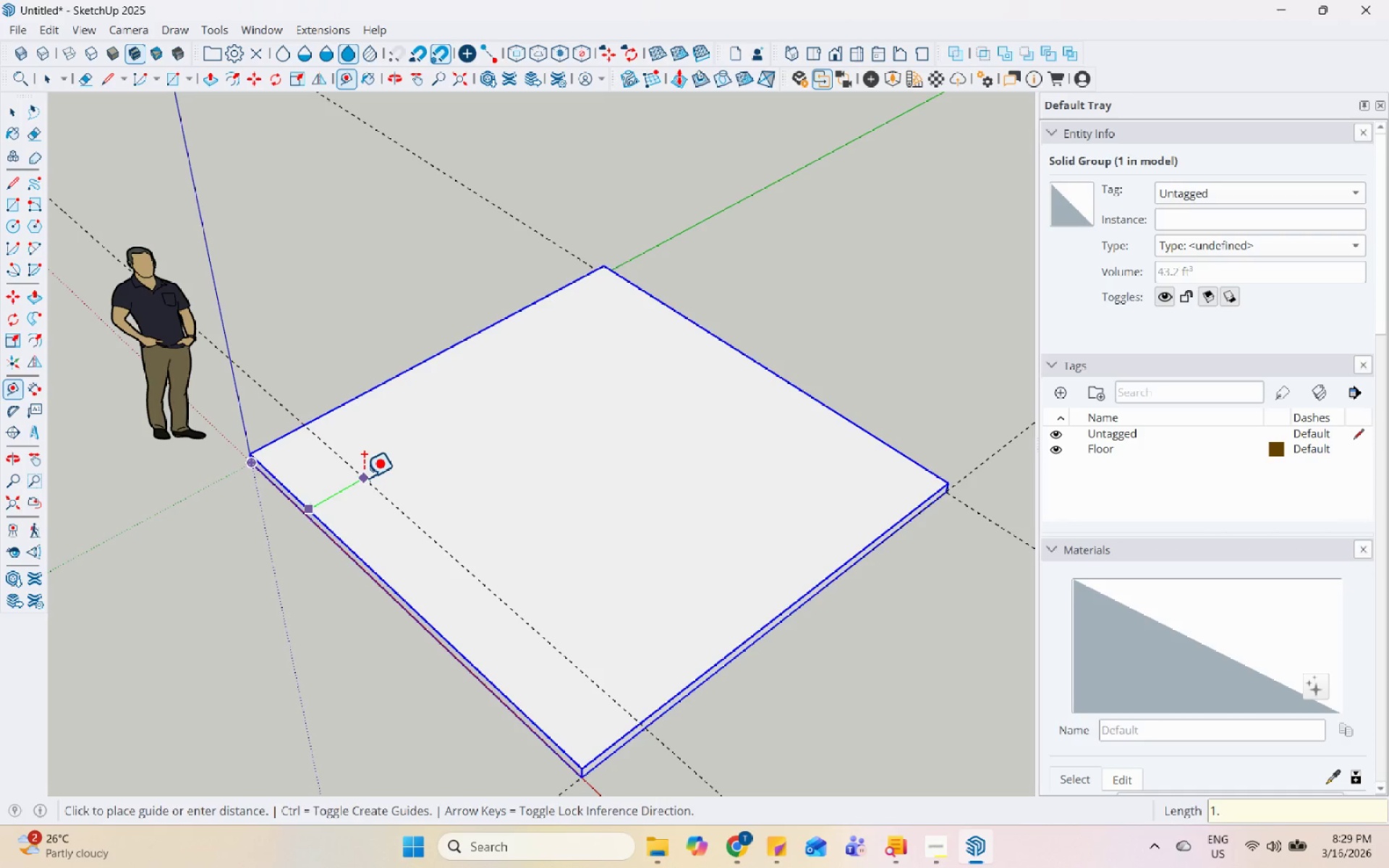 
key(Numpad5)
 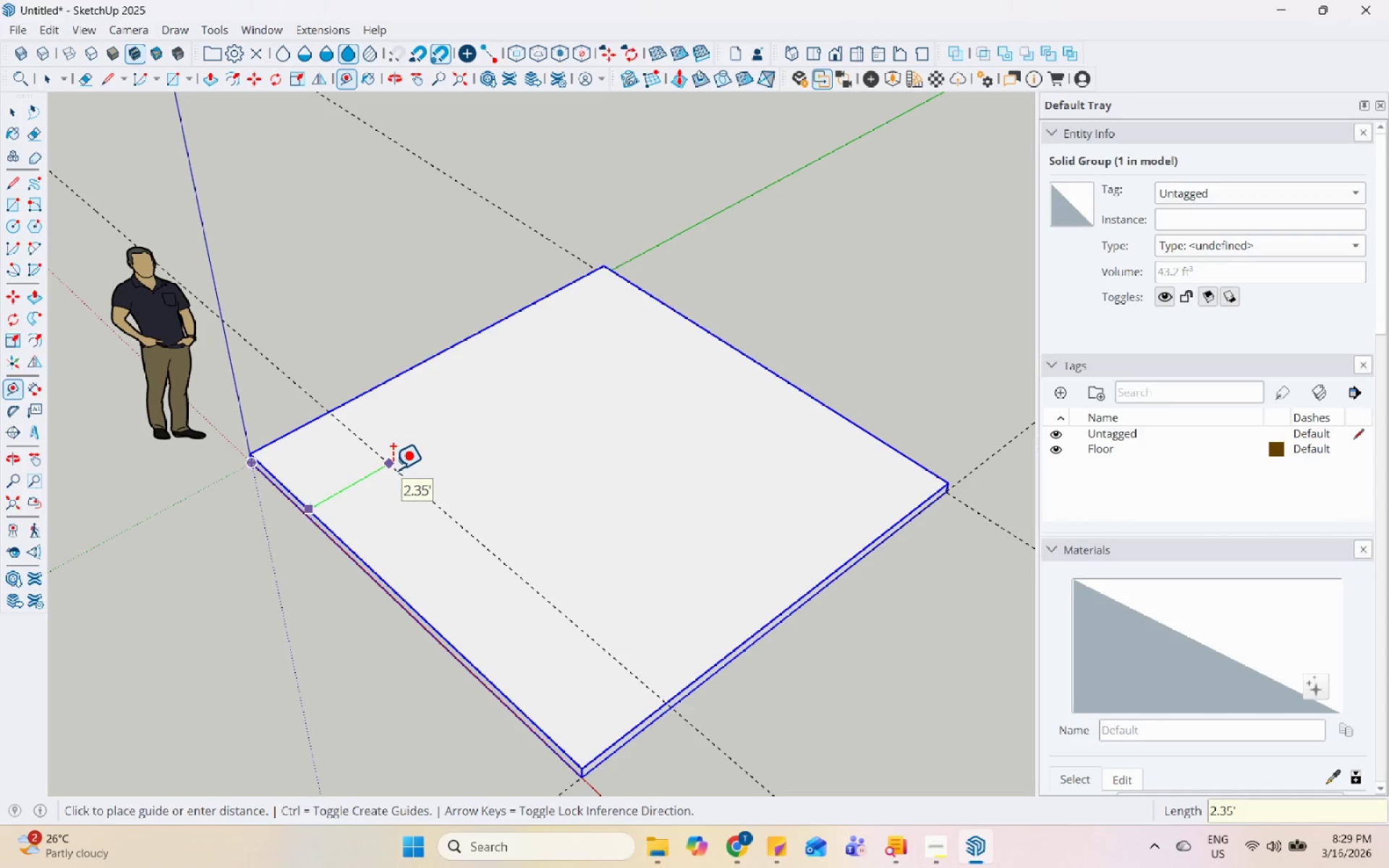 
key(Numpad1)
 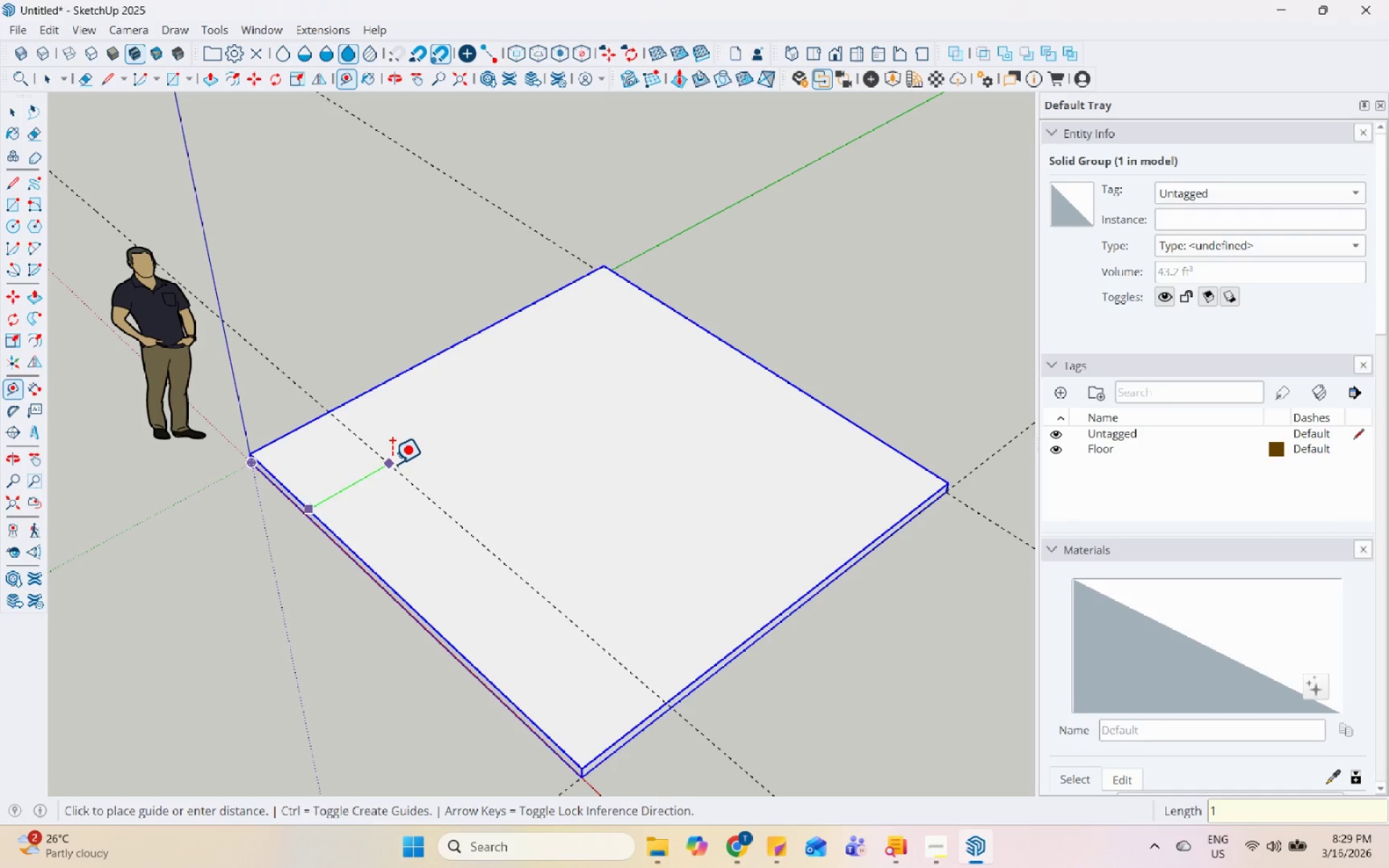 
key(NumpadDecimal)
 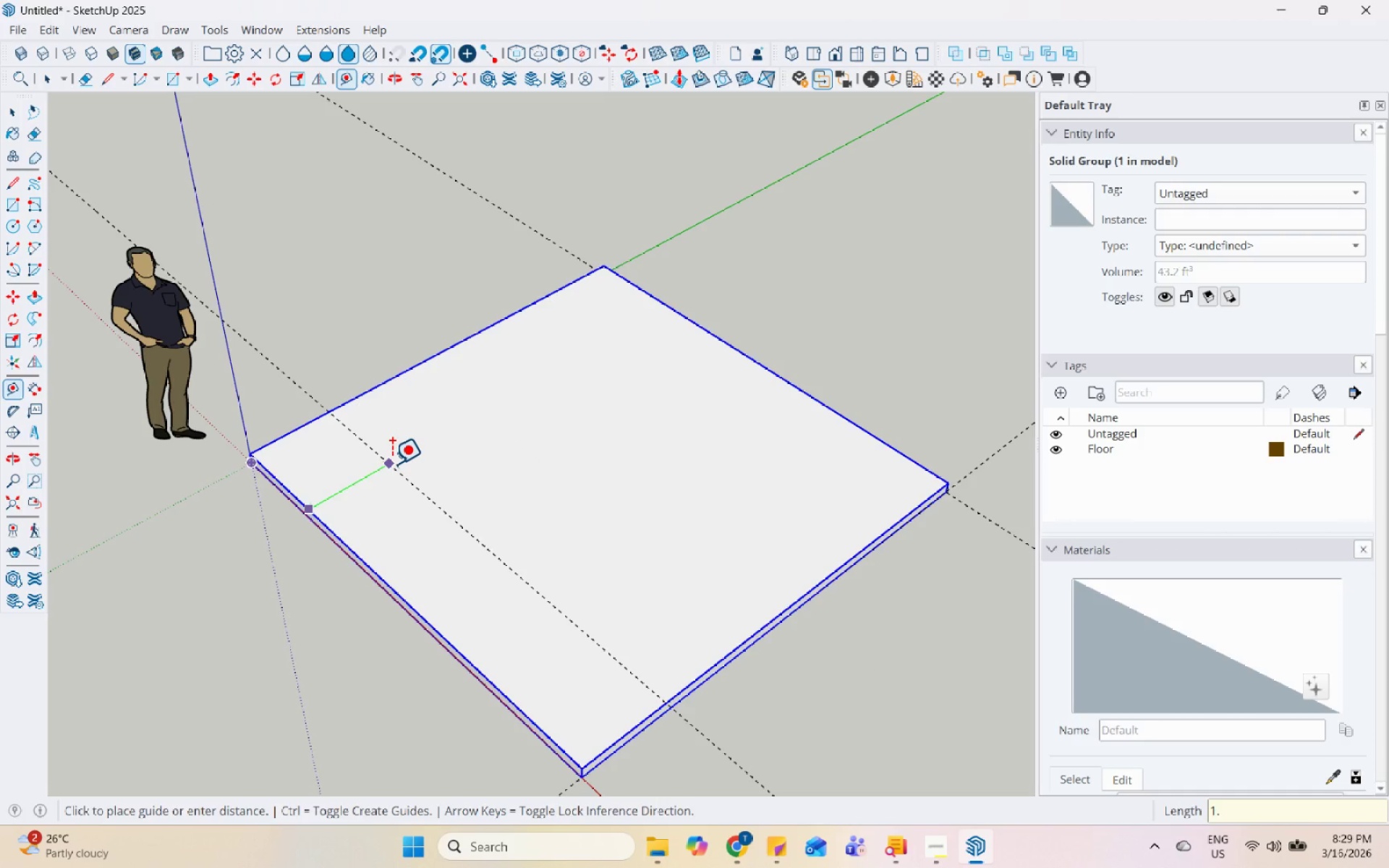 
key(Numpad5)
 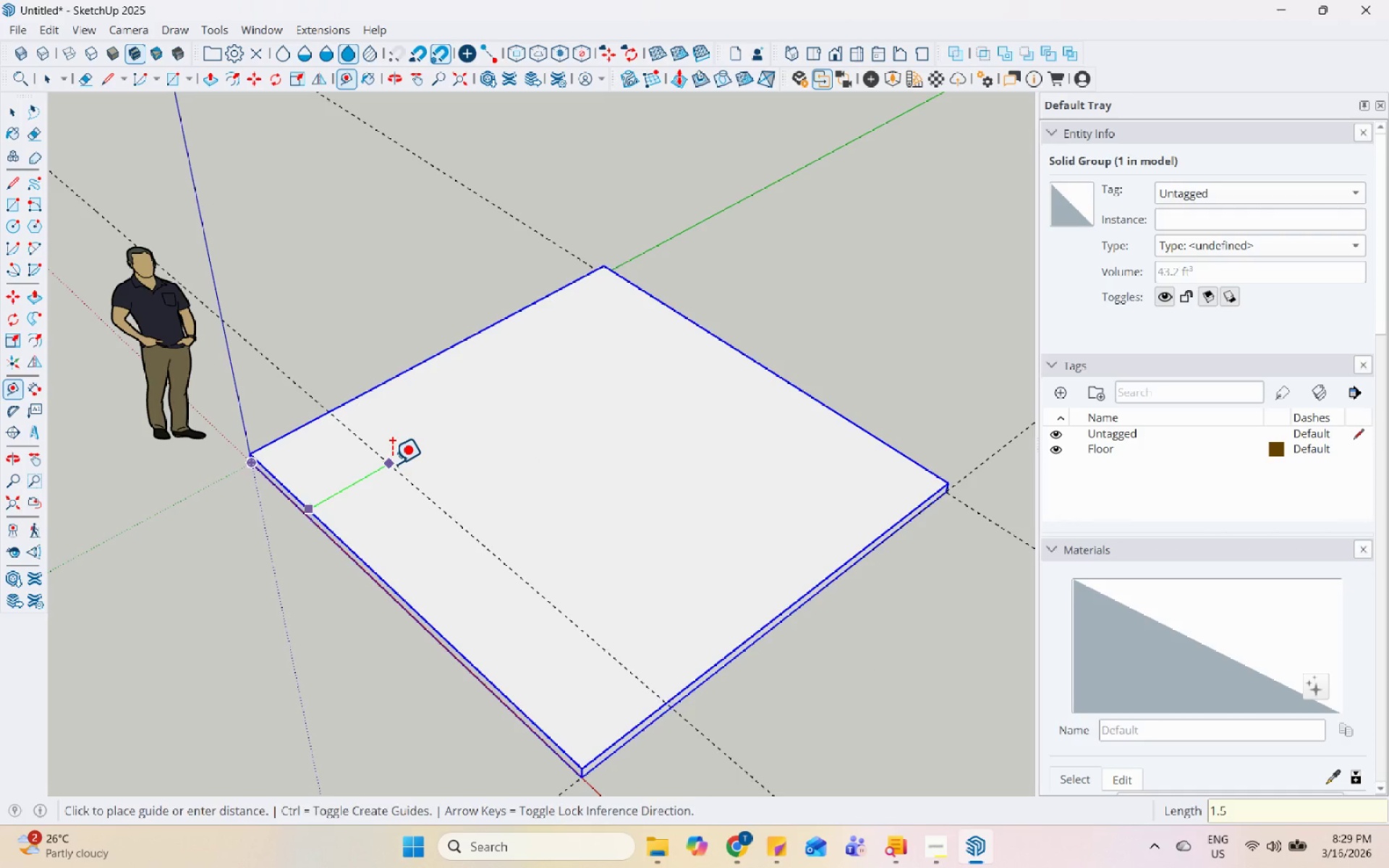 
key(Enter)
 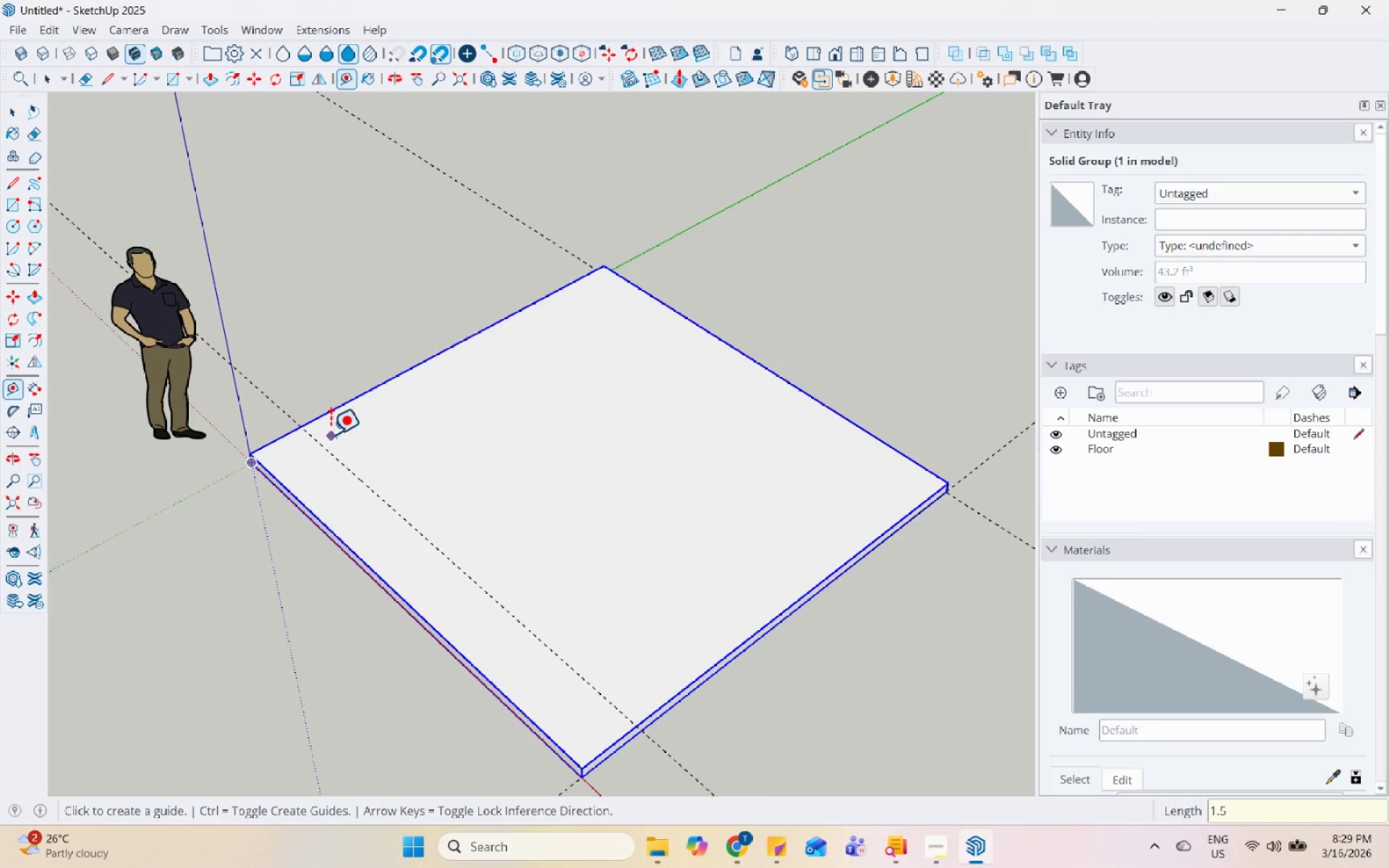 
scroll: coordinate [323, 422], scroll_direction: up, amount: 4.0
 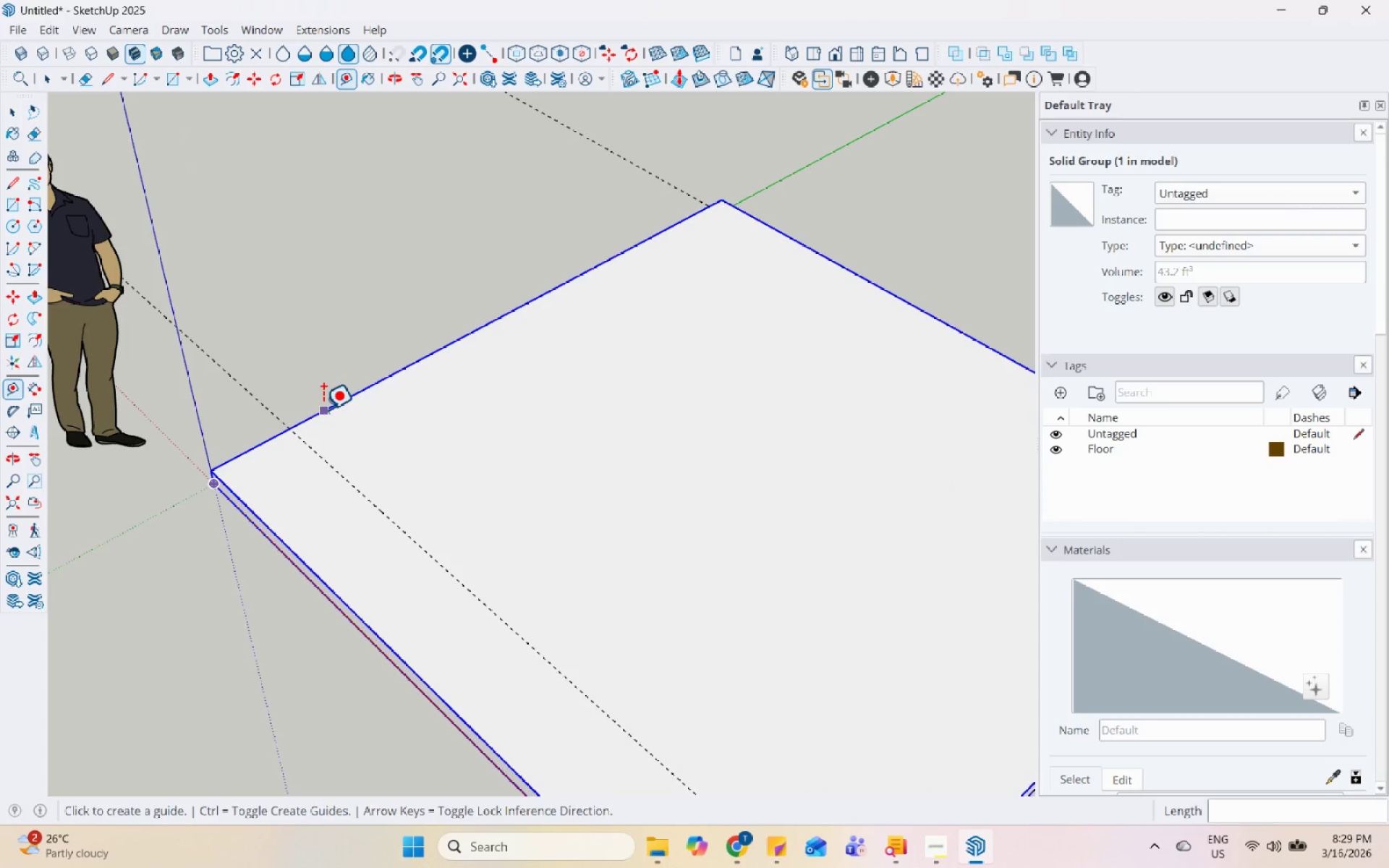 
left_click([323, 409])
 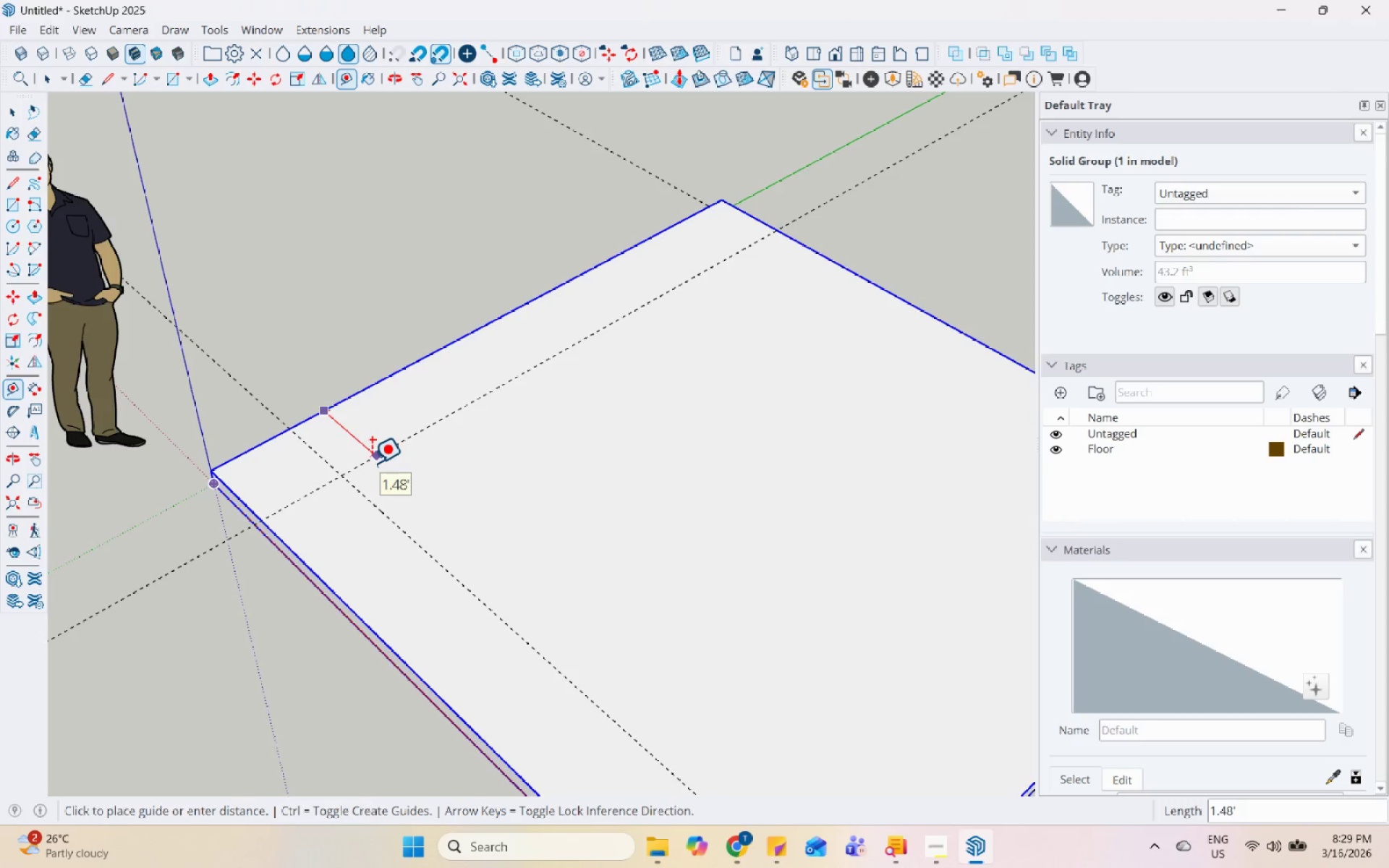 
key(Numpad1)
 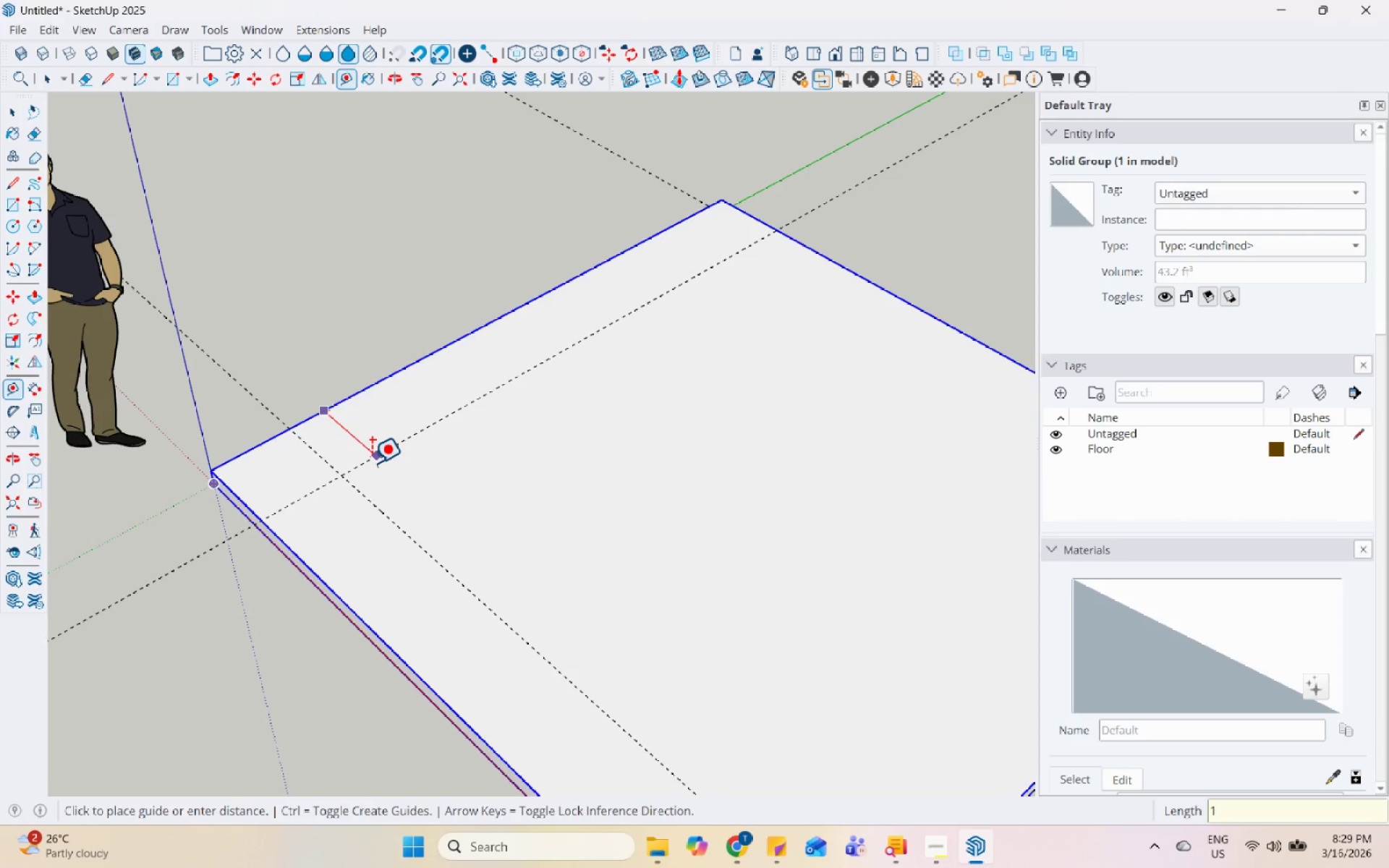 
key(NumpadDecimal)
 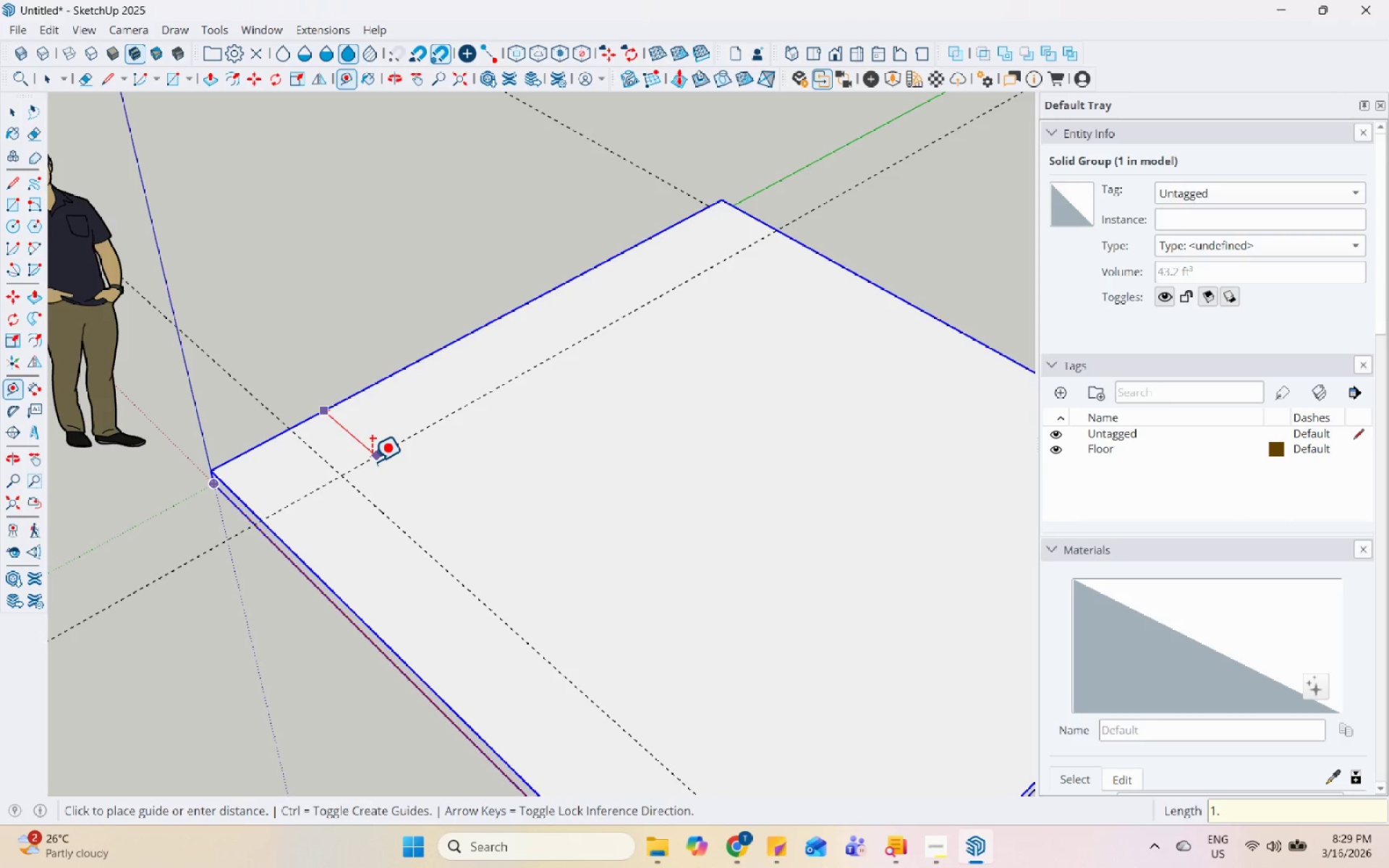 
key(Numpad5)
 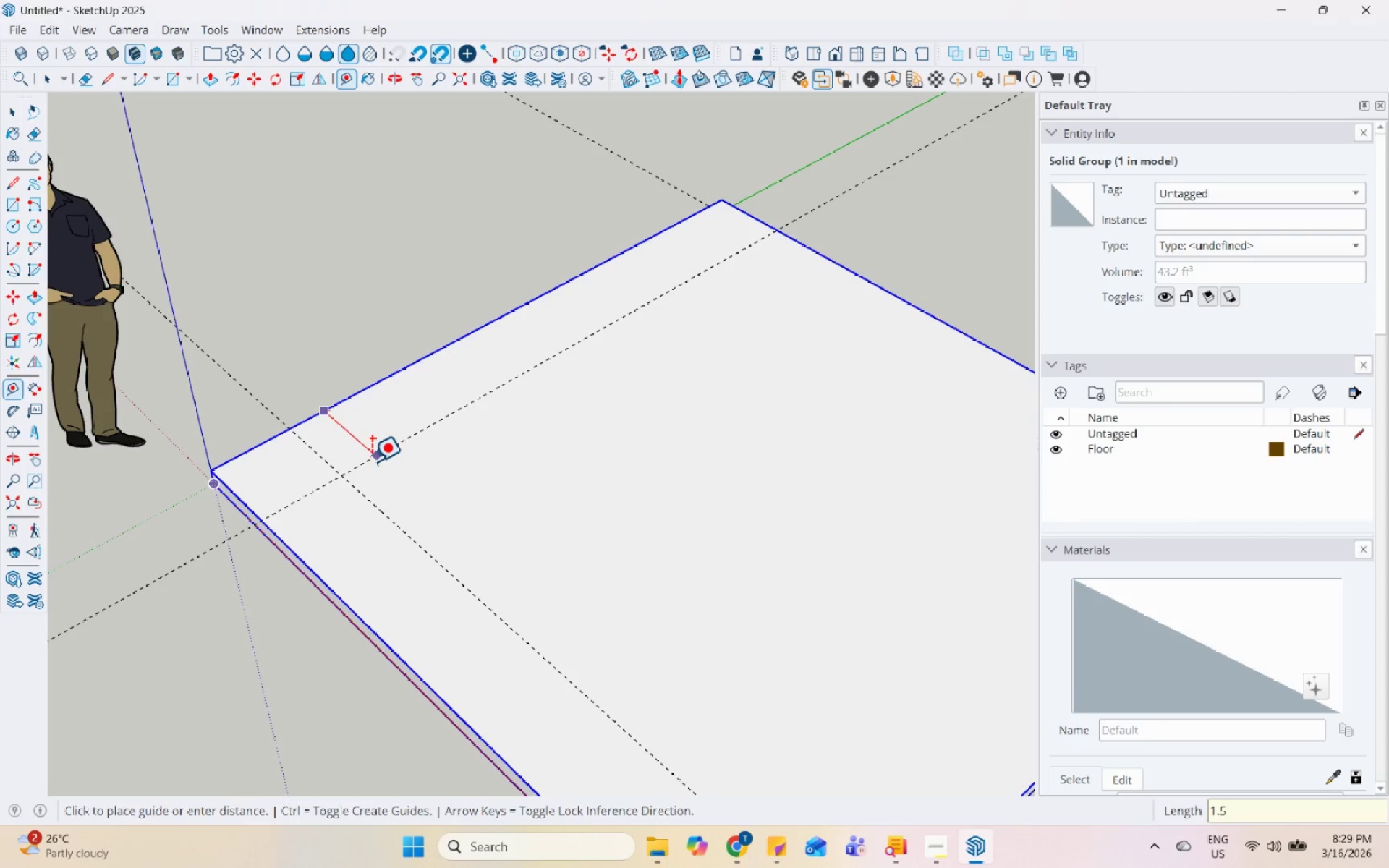 
key(Enter)
 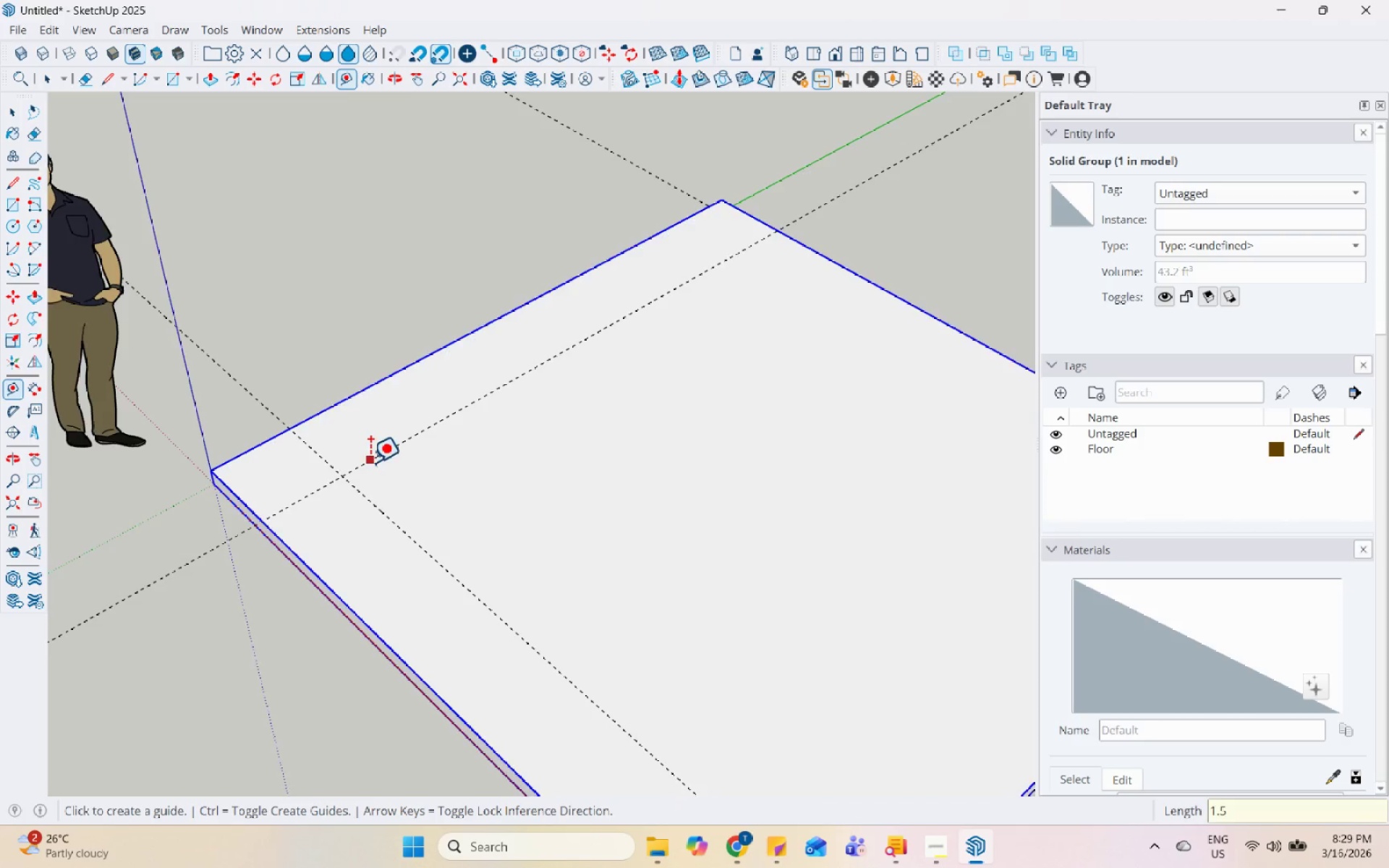 
scroll: coordinate [368, 475], scroll_direction: down, amount: 3.0
 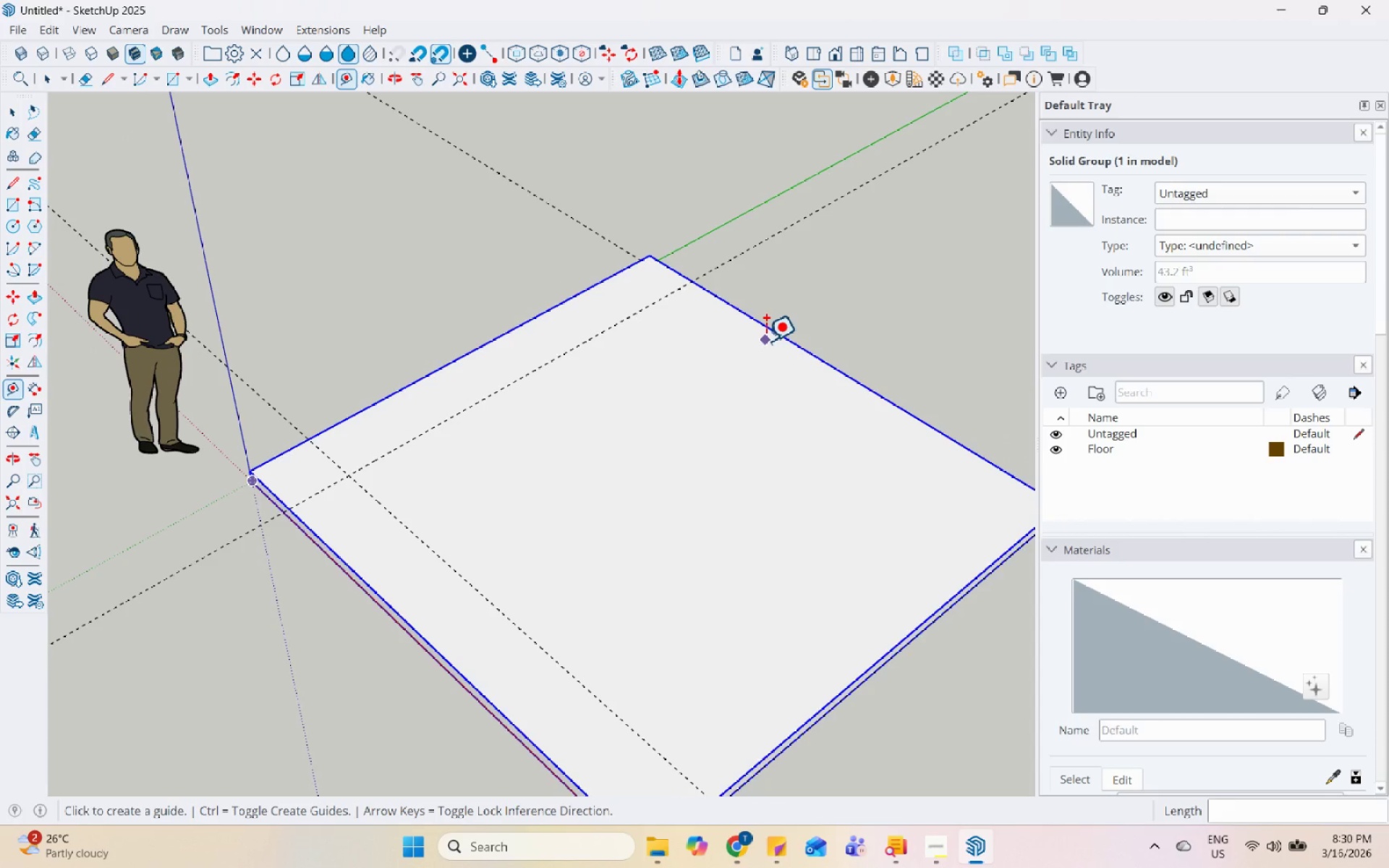 
left_click([776, 337])
 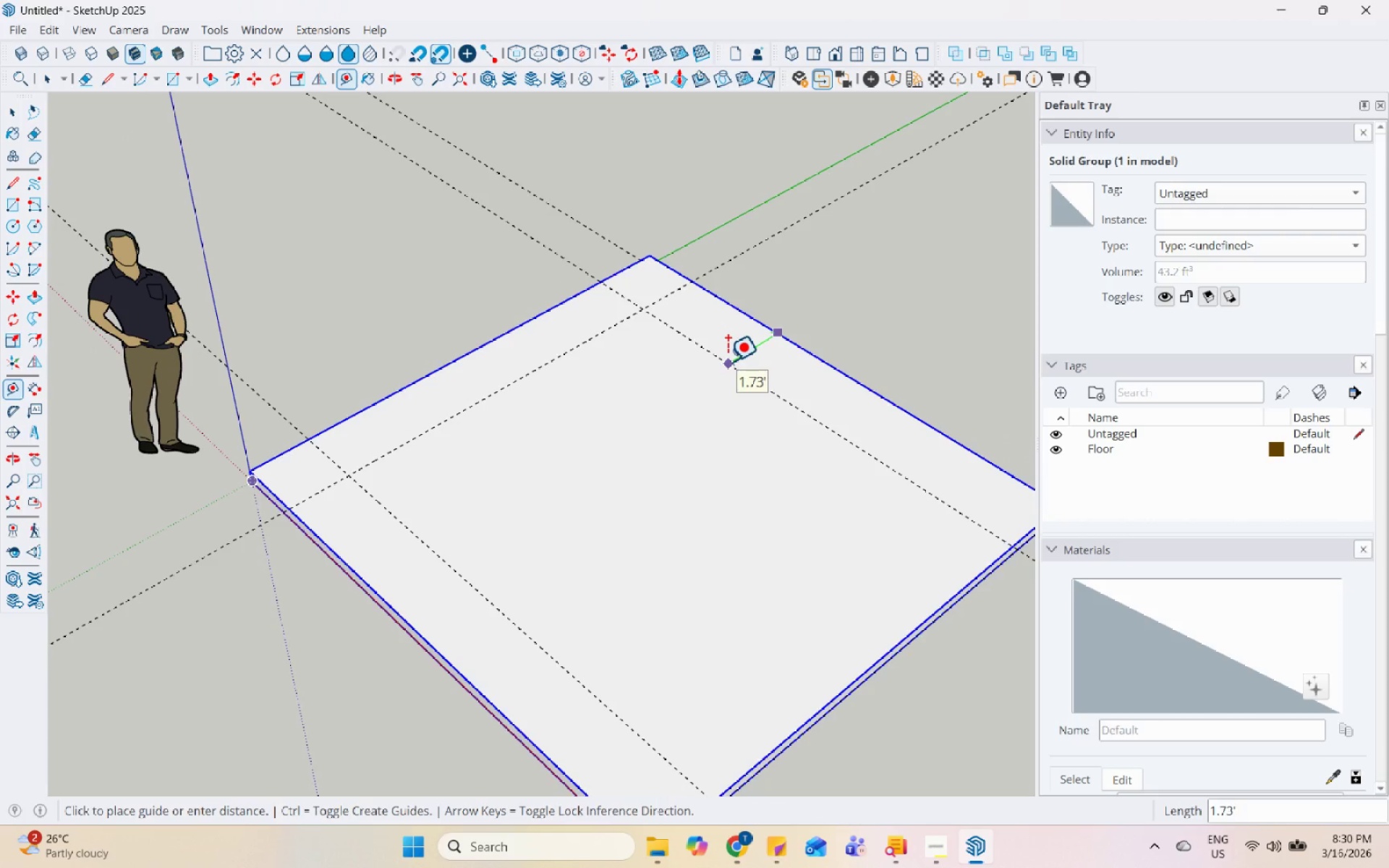 
key(Numpad1)
 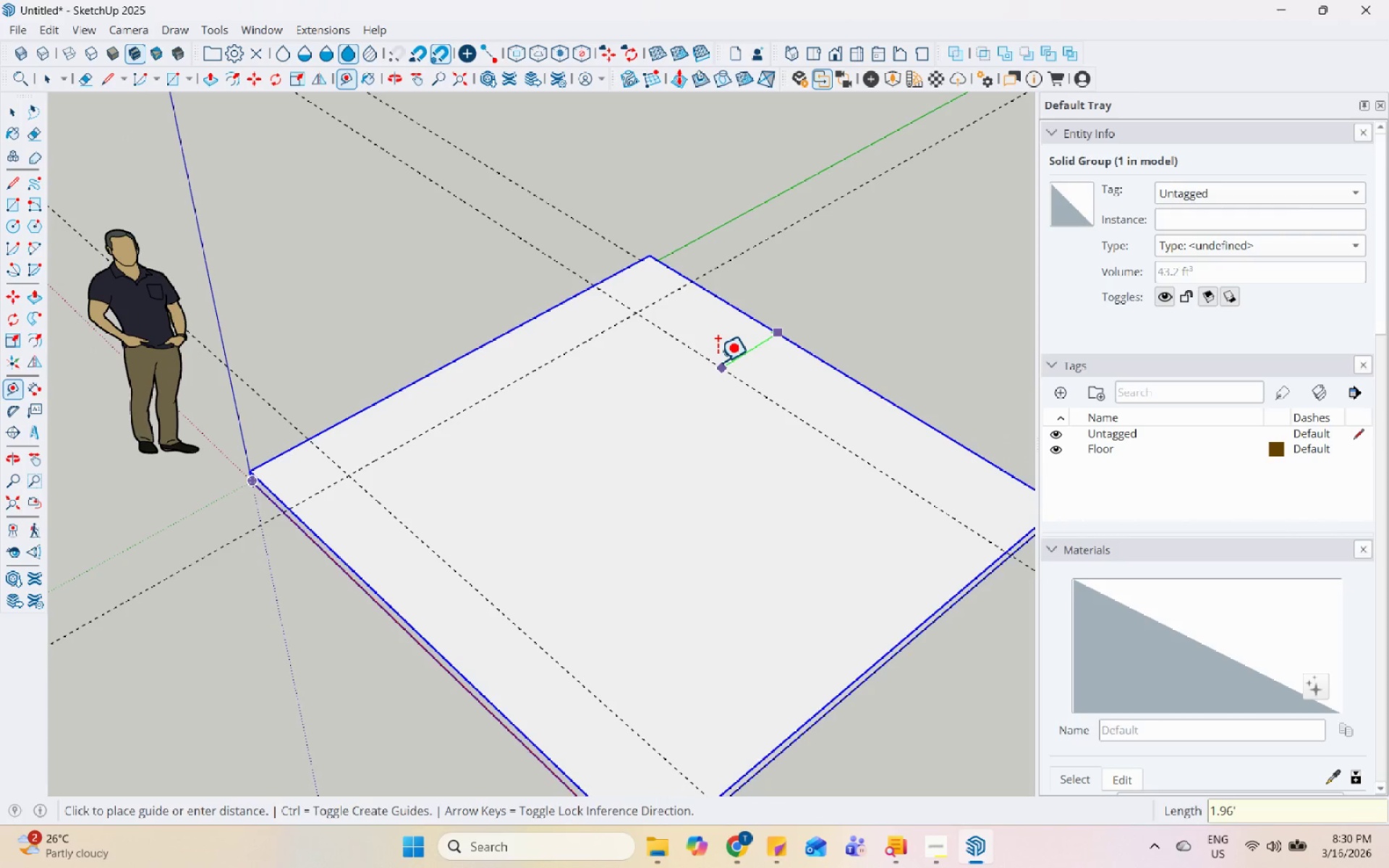 
key(NumpadDecimal)
 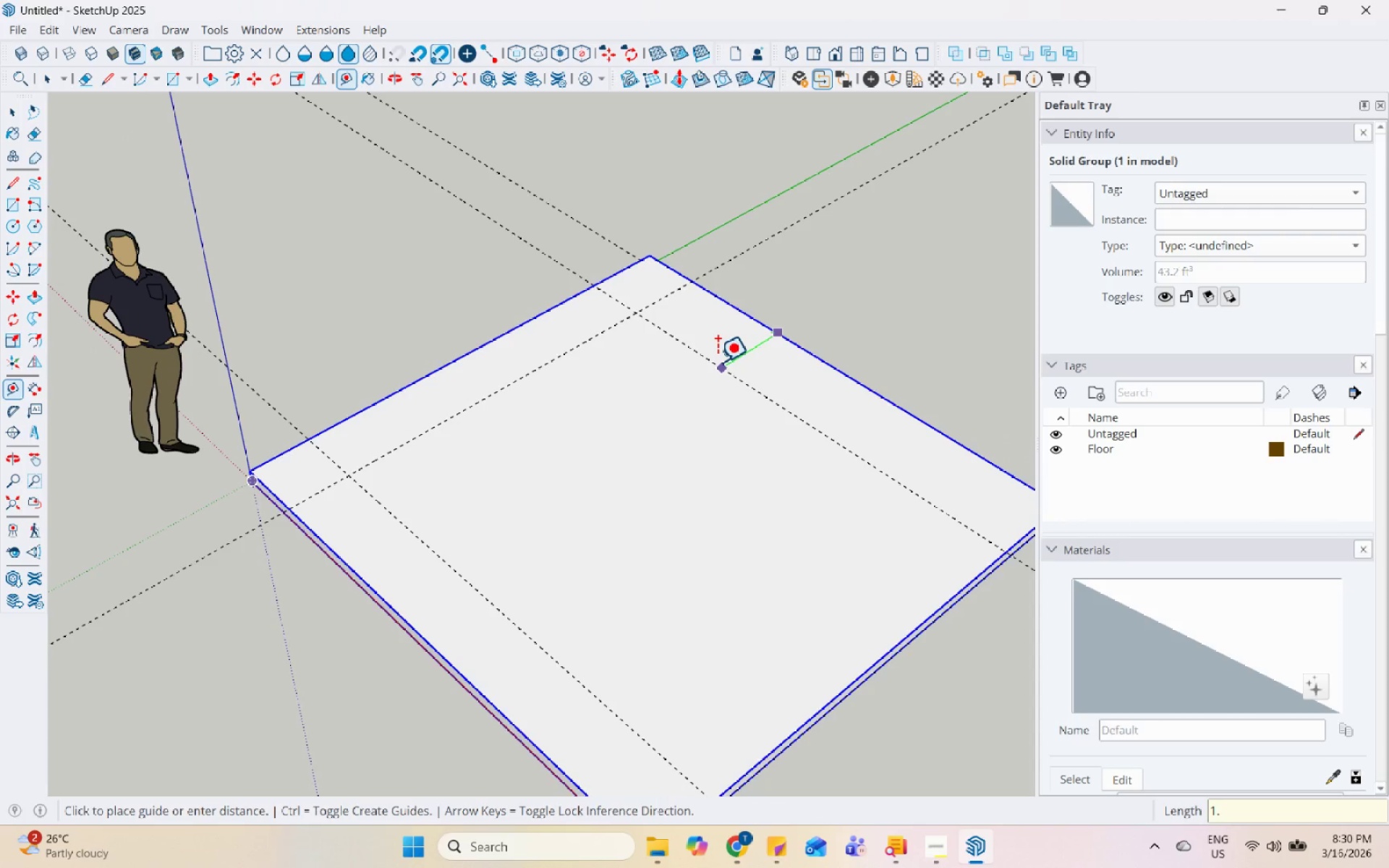 
key(Numpad5)
 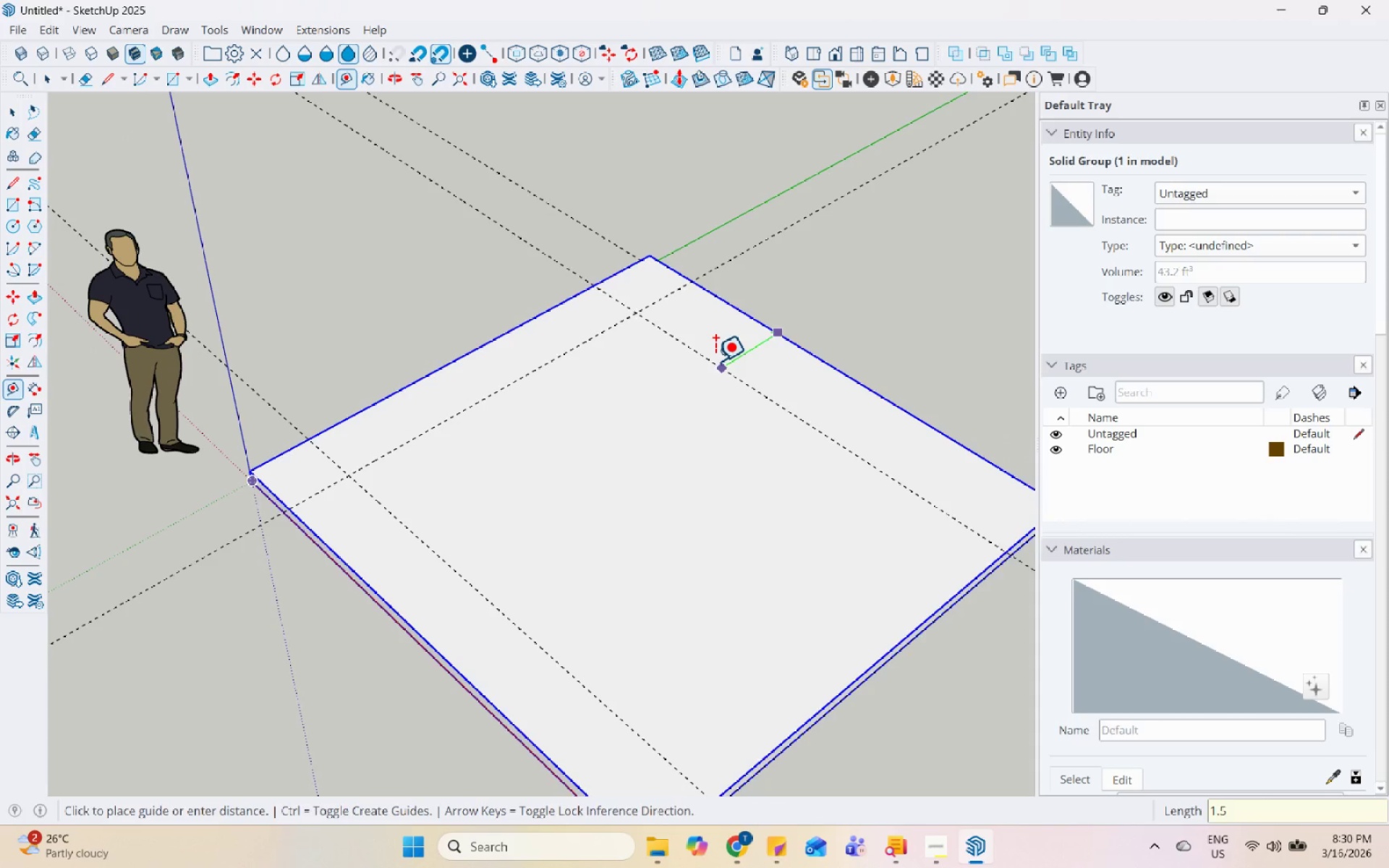 
key(Enter)
 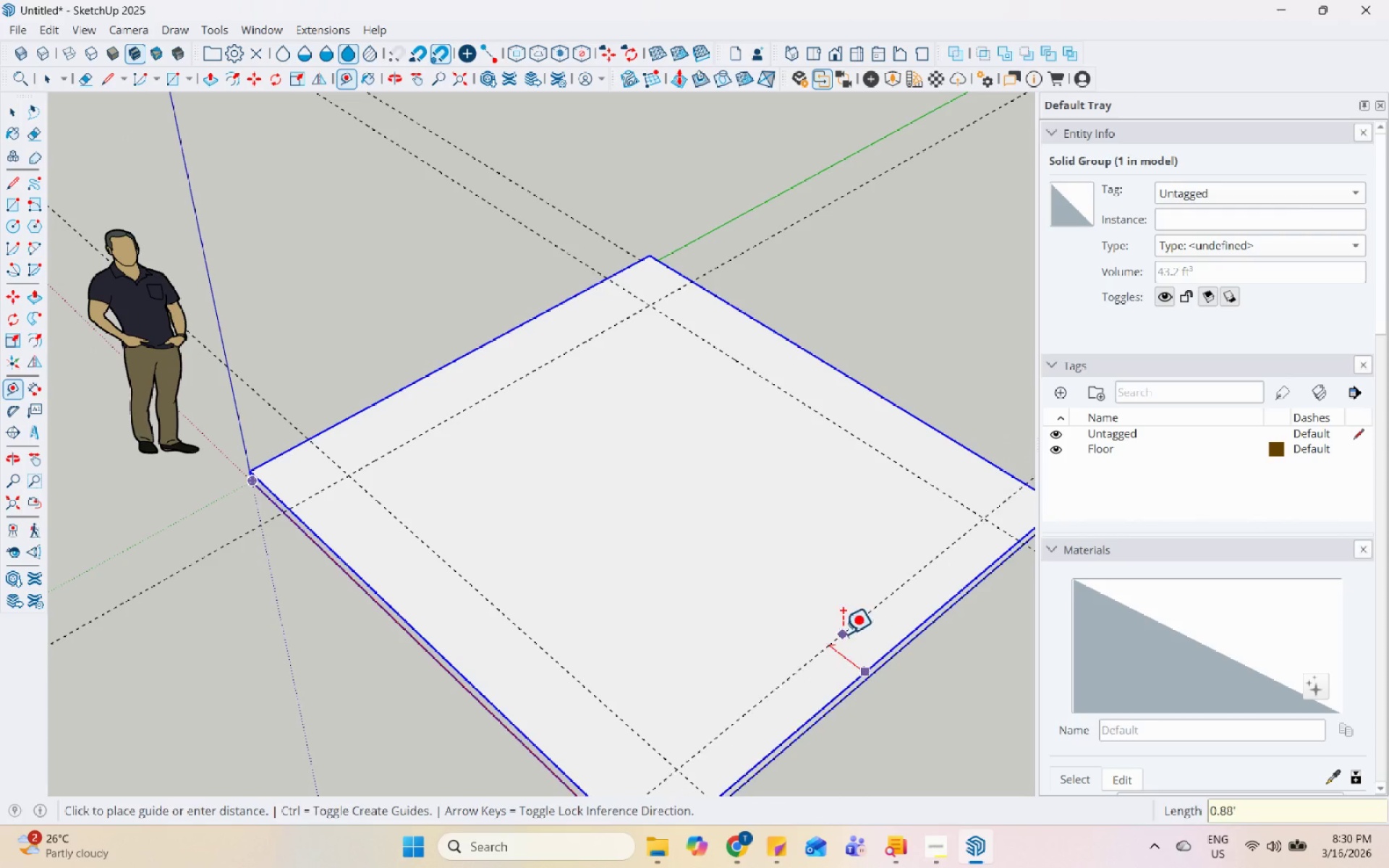 
key(Numpad1)
 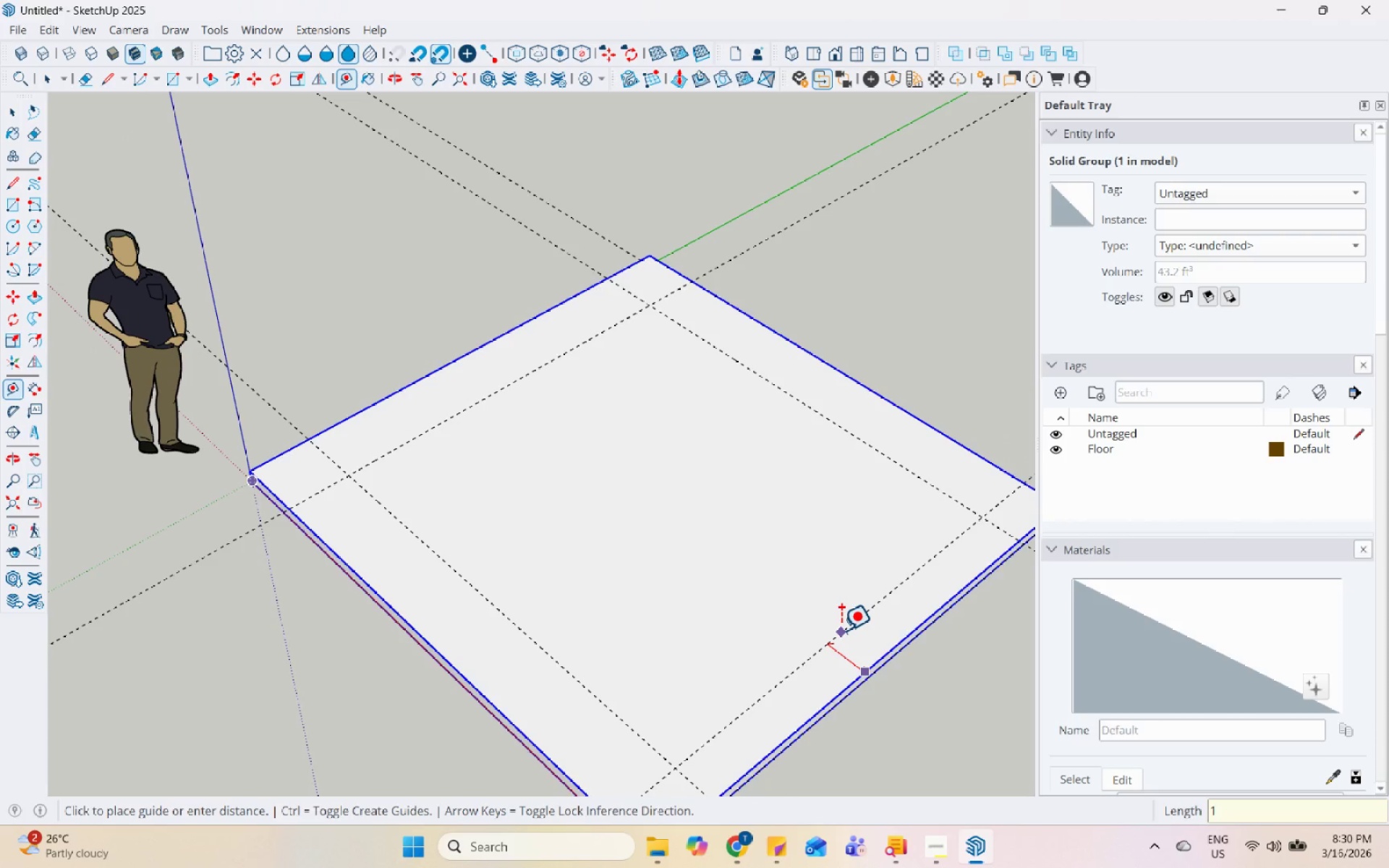 
key(NumpadDecimal)
 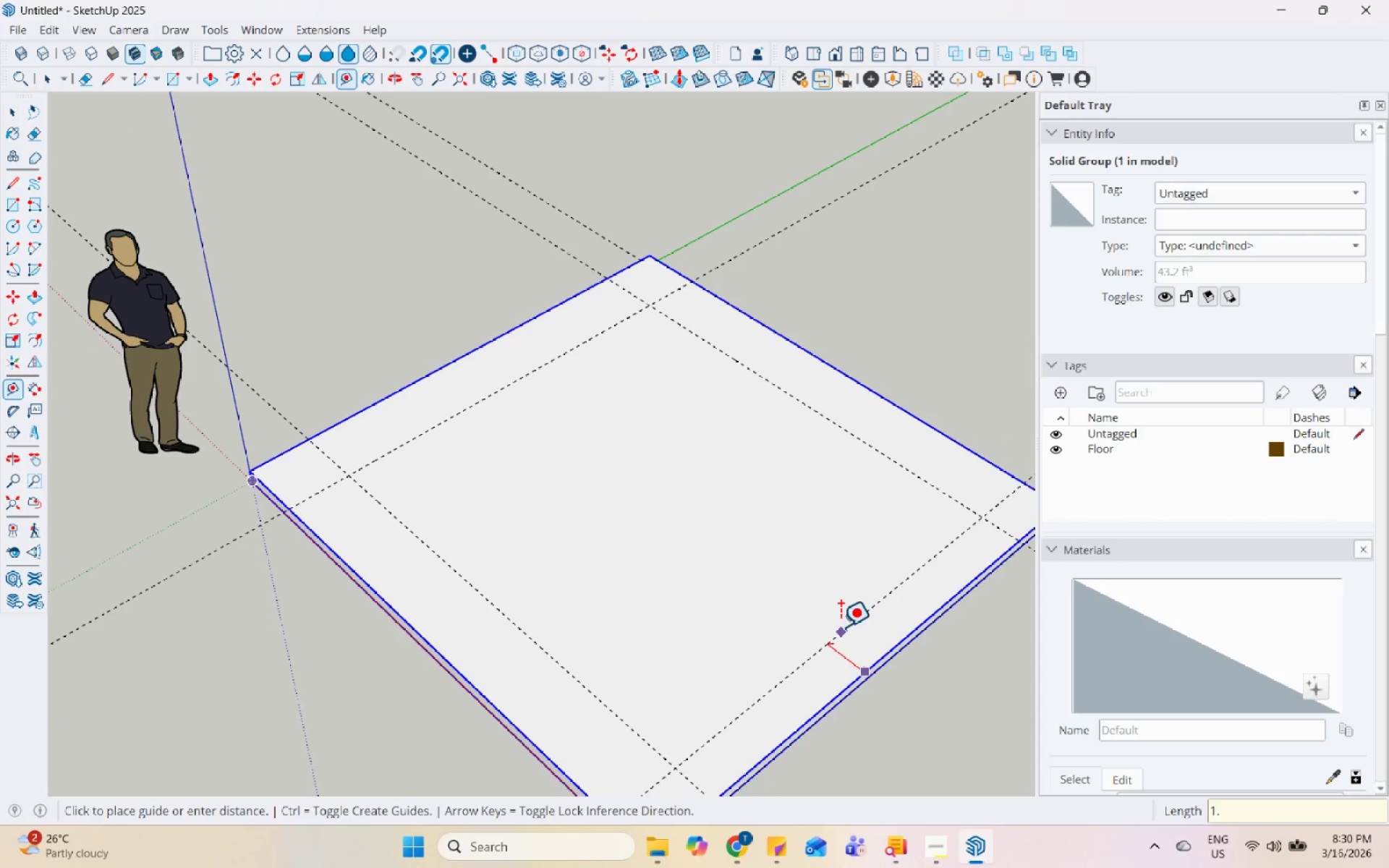 
key(Numpad5)
 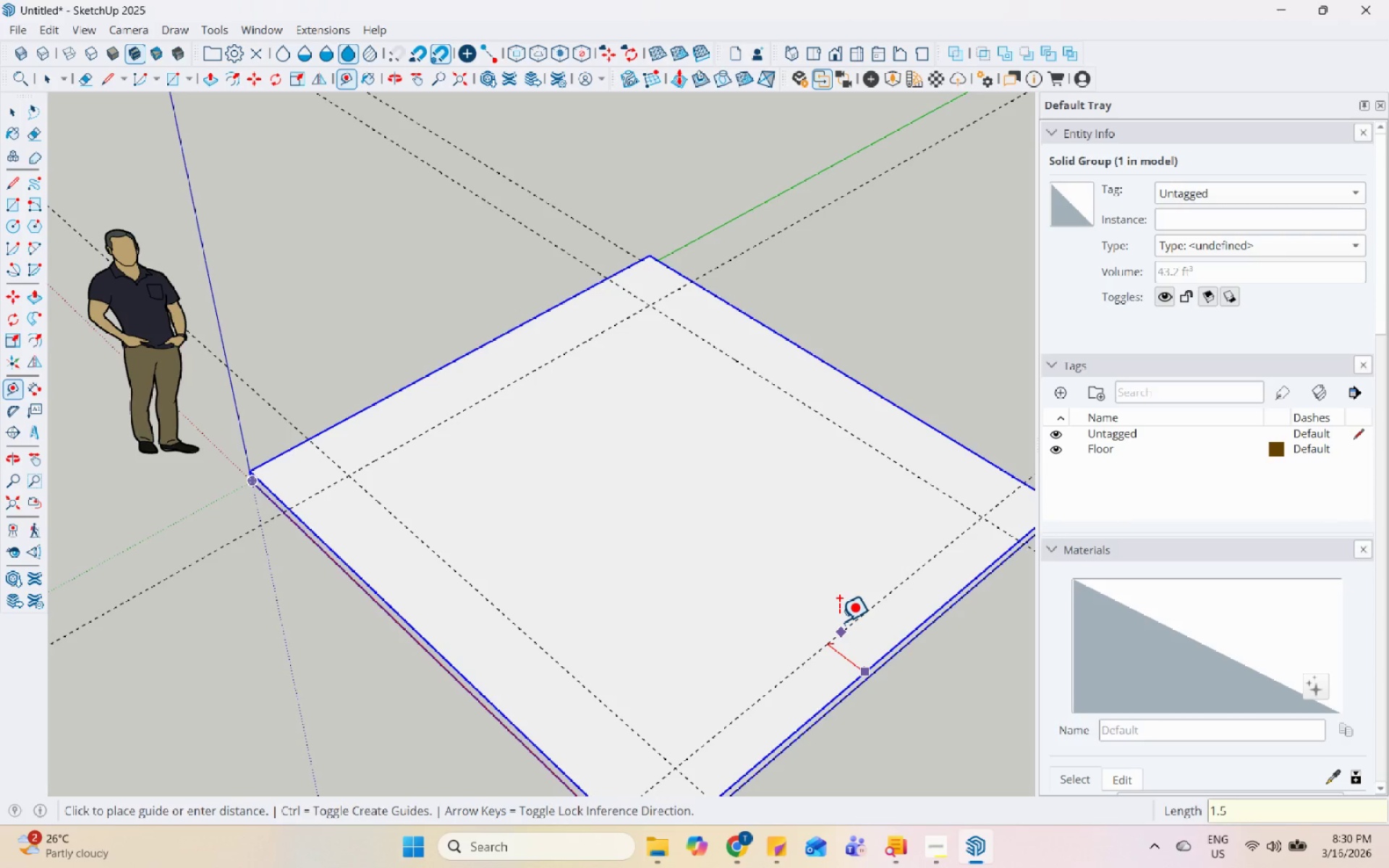 
key(Enter)
 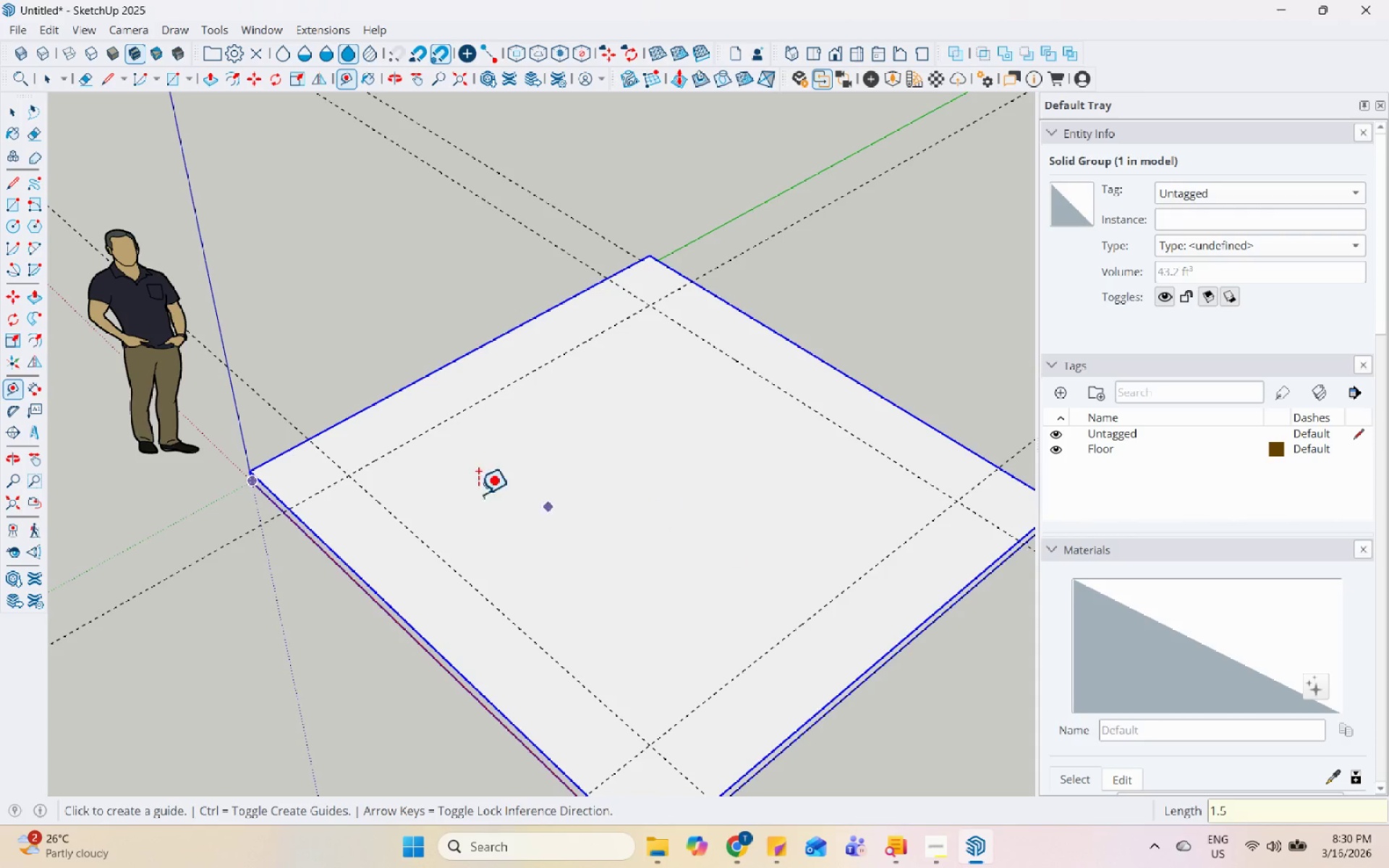 
key(Space)
 